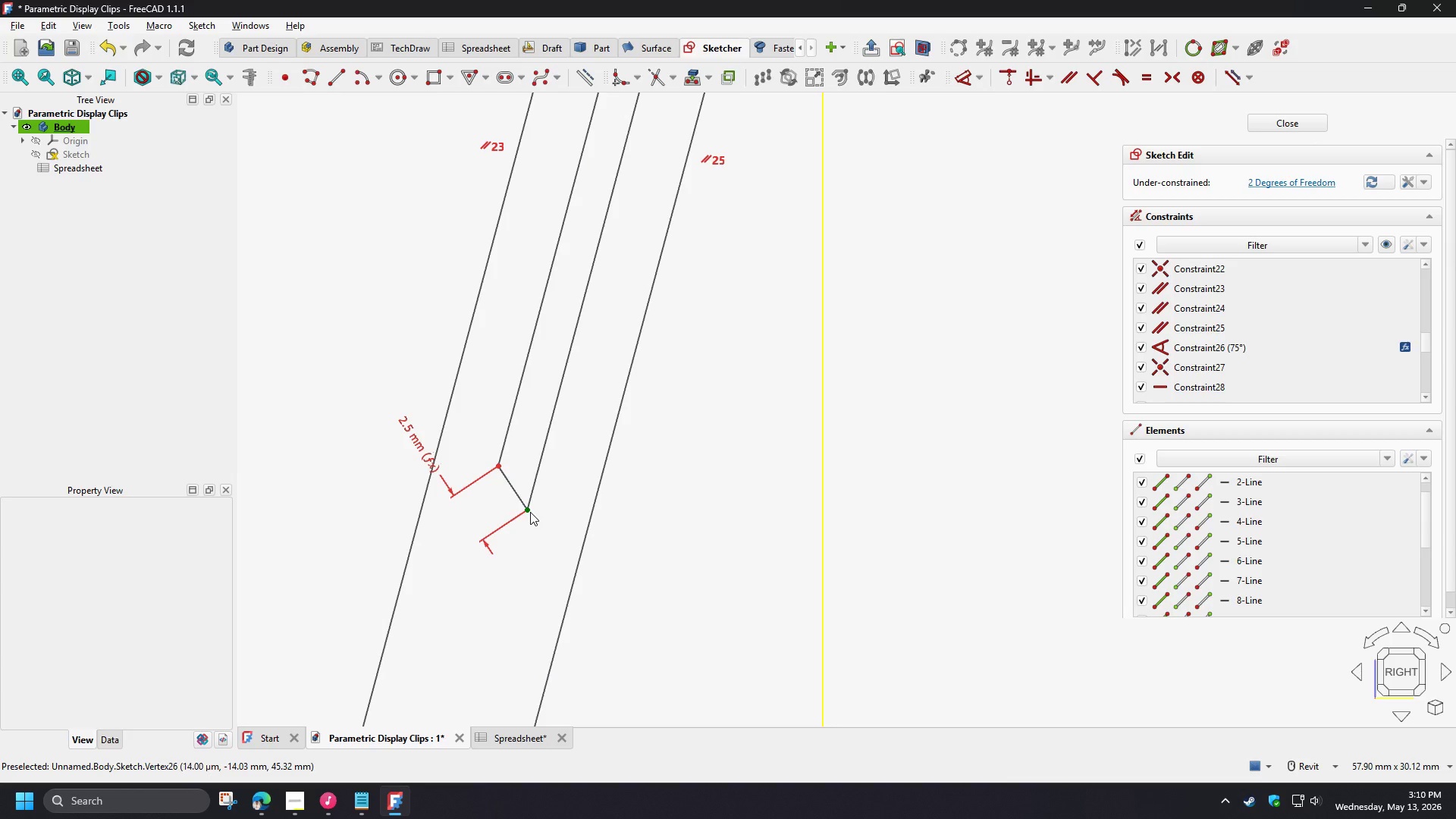 
left_click_drag(start_coordinate=[529, 511], to_coordinate=[545, 425])
 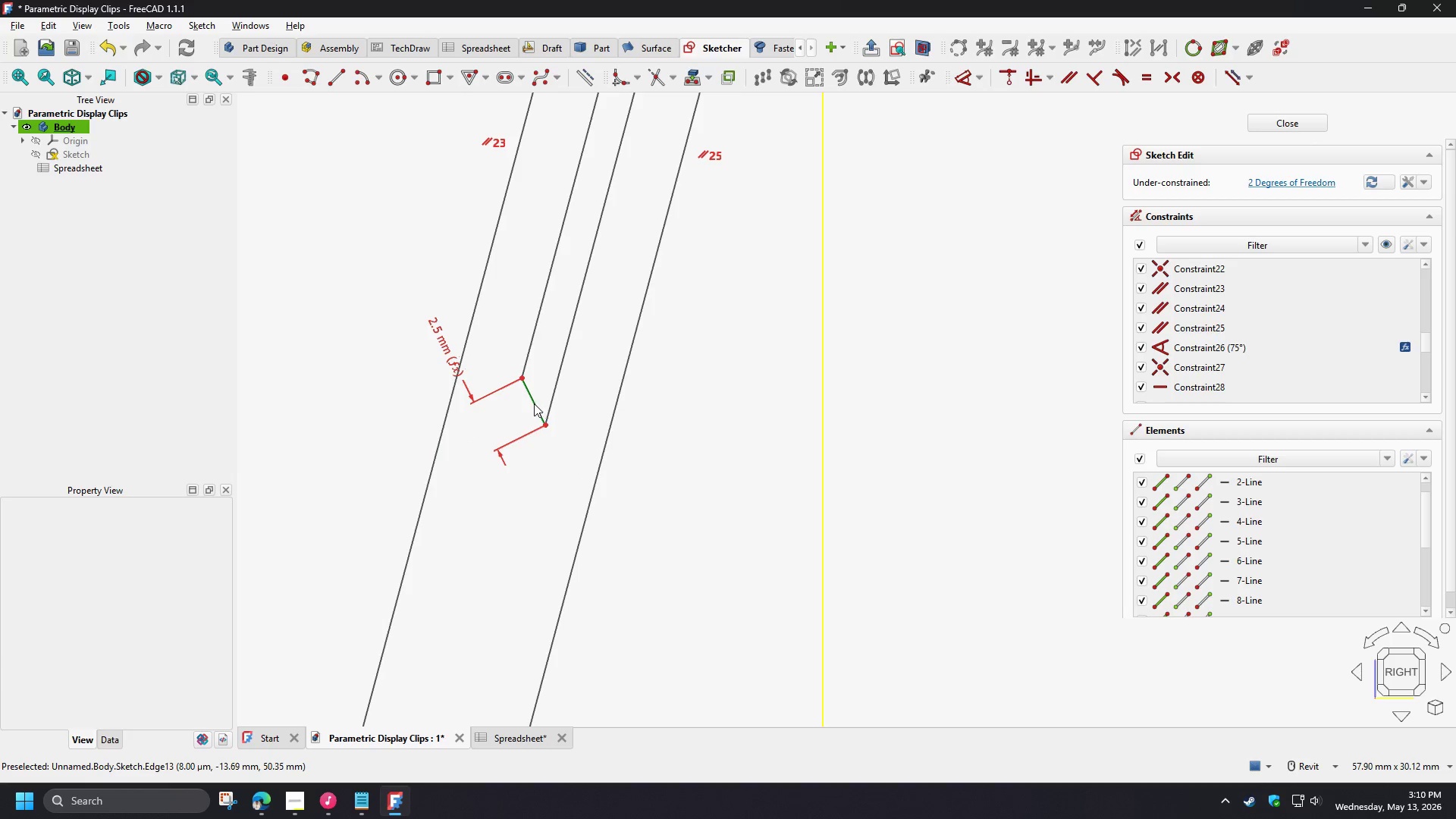 
left_click([534, 403])
 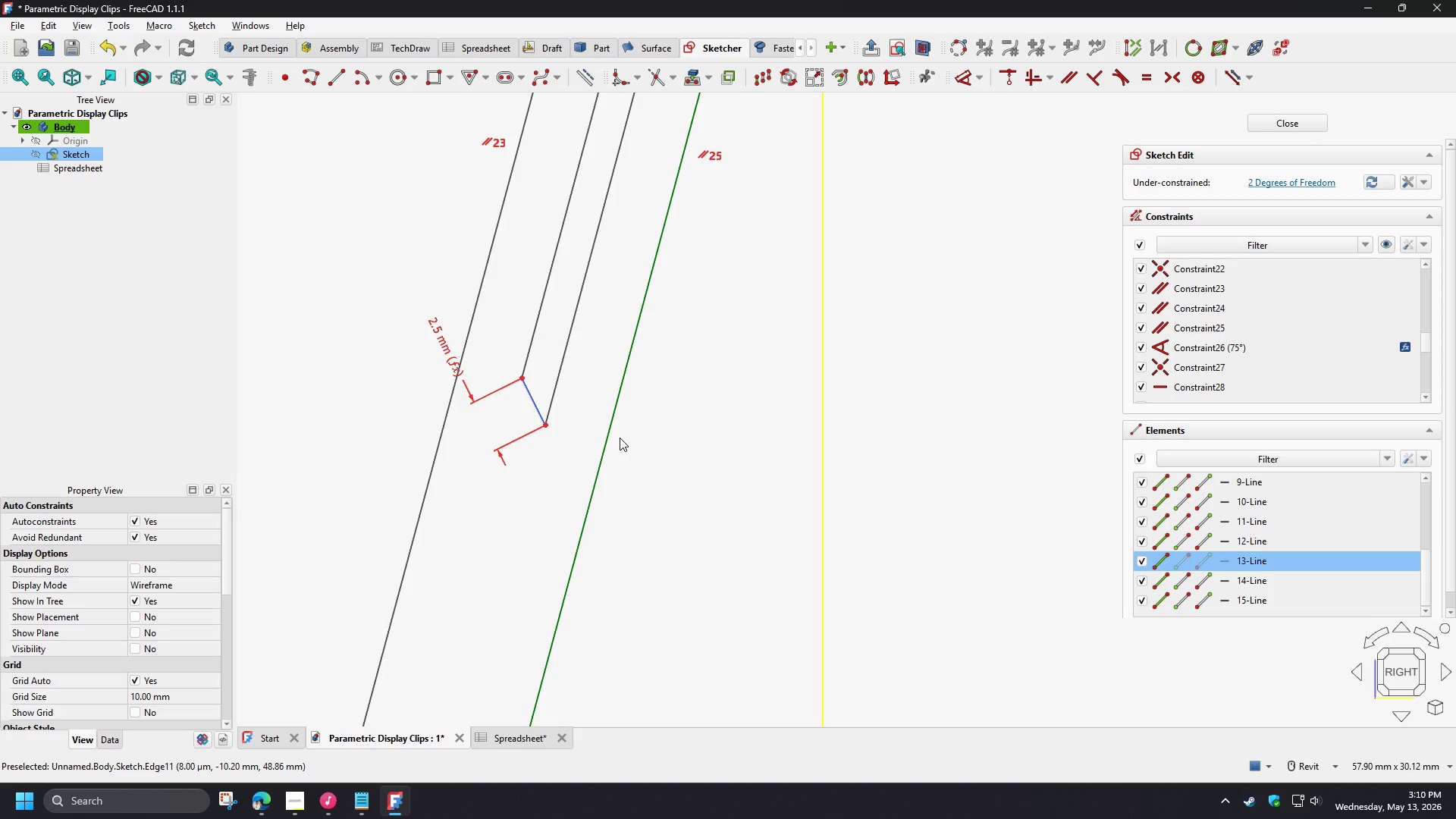 
key(H)
 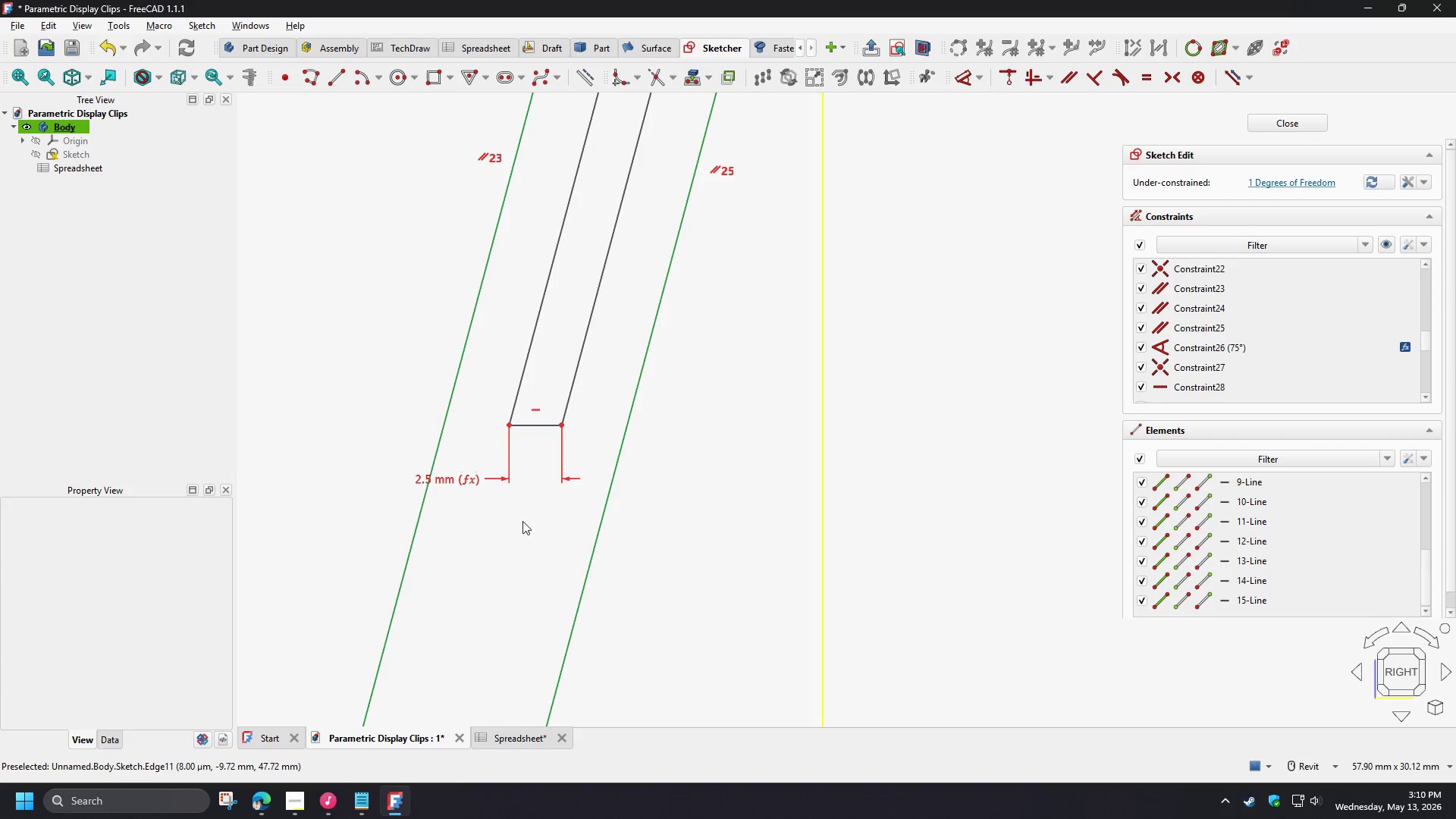 
scroll: coordinate [516, 535], scroll_direction: down, amount: 3.0
 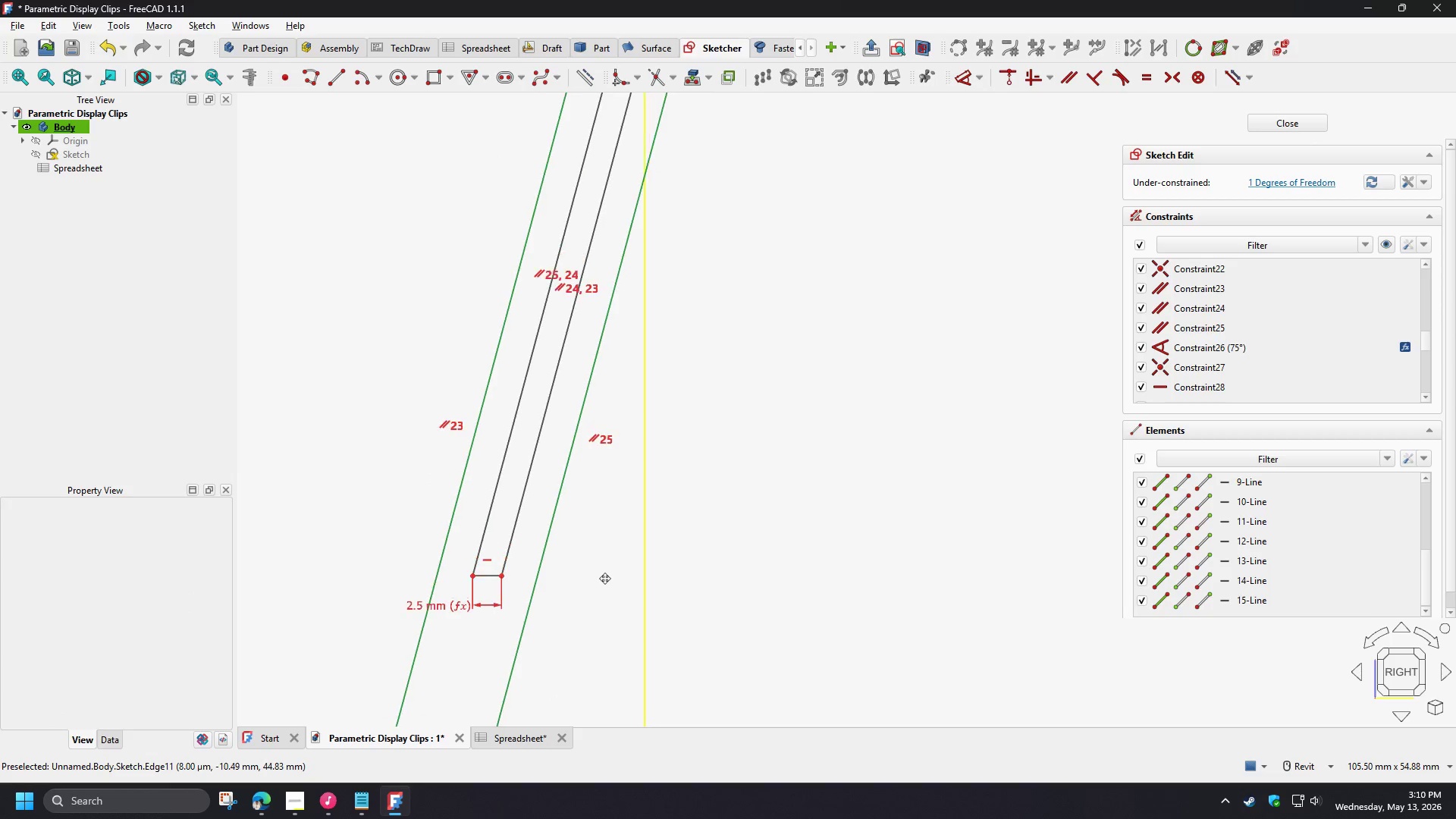 
key(Control+Z)
 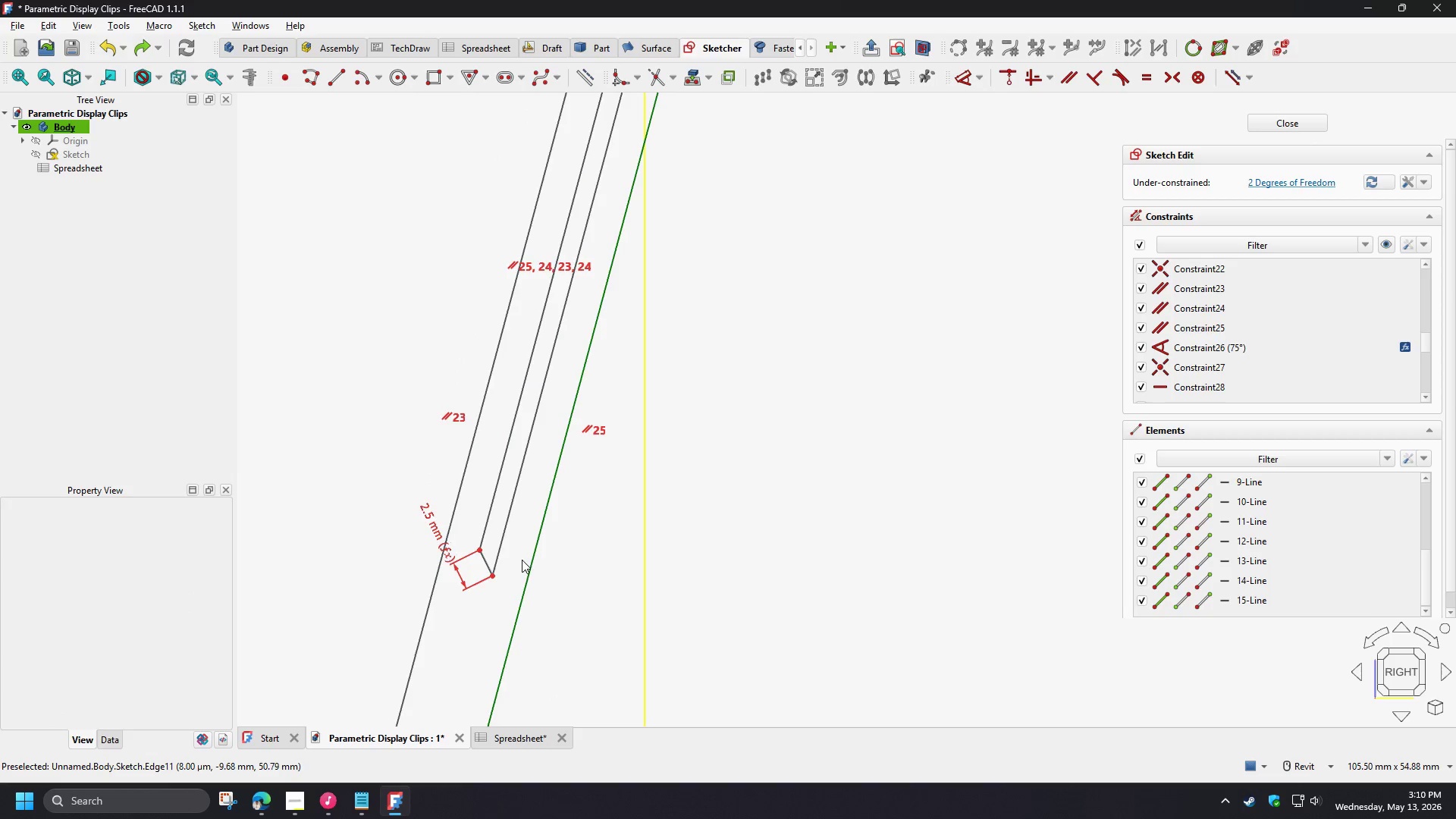 
left_click([469, 511])
 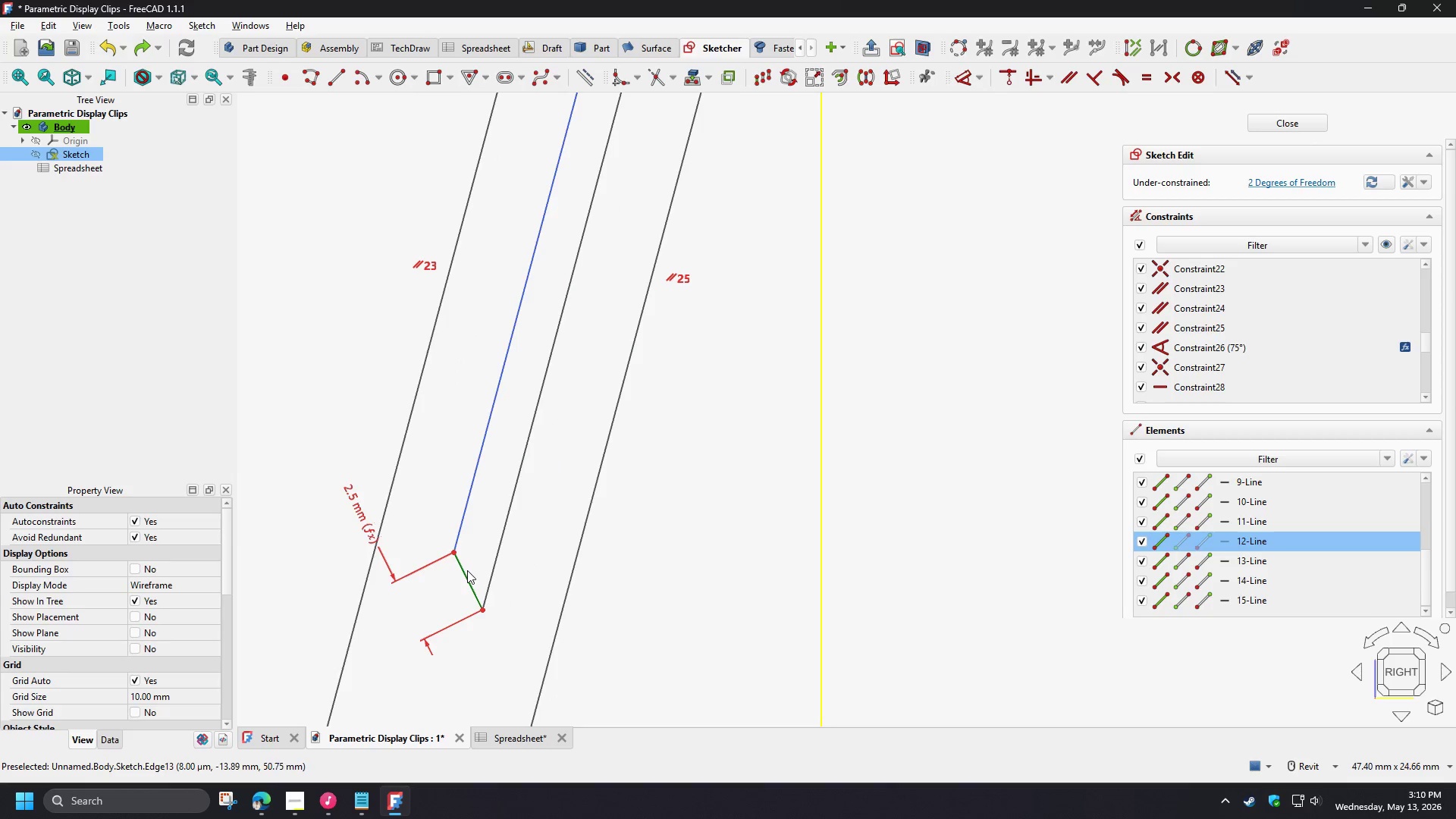 
scroll: coordinate [494, 543], scroll_direction: up, amount: 4.0
 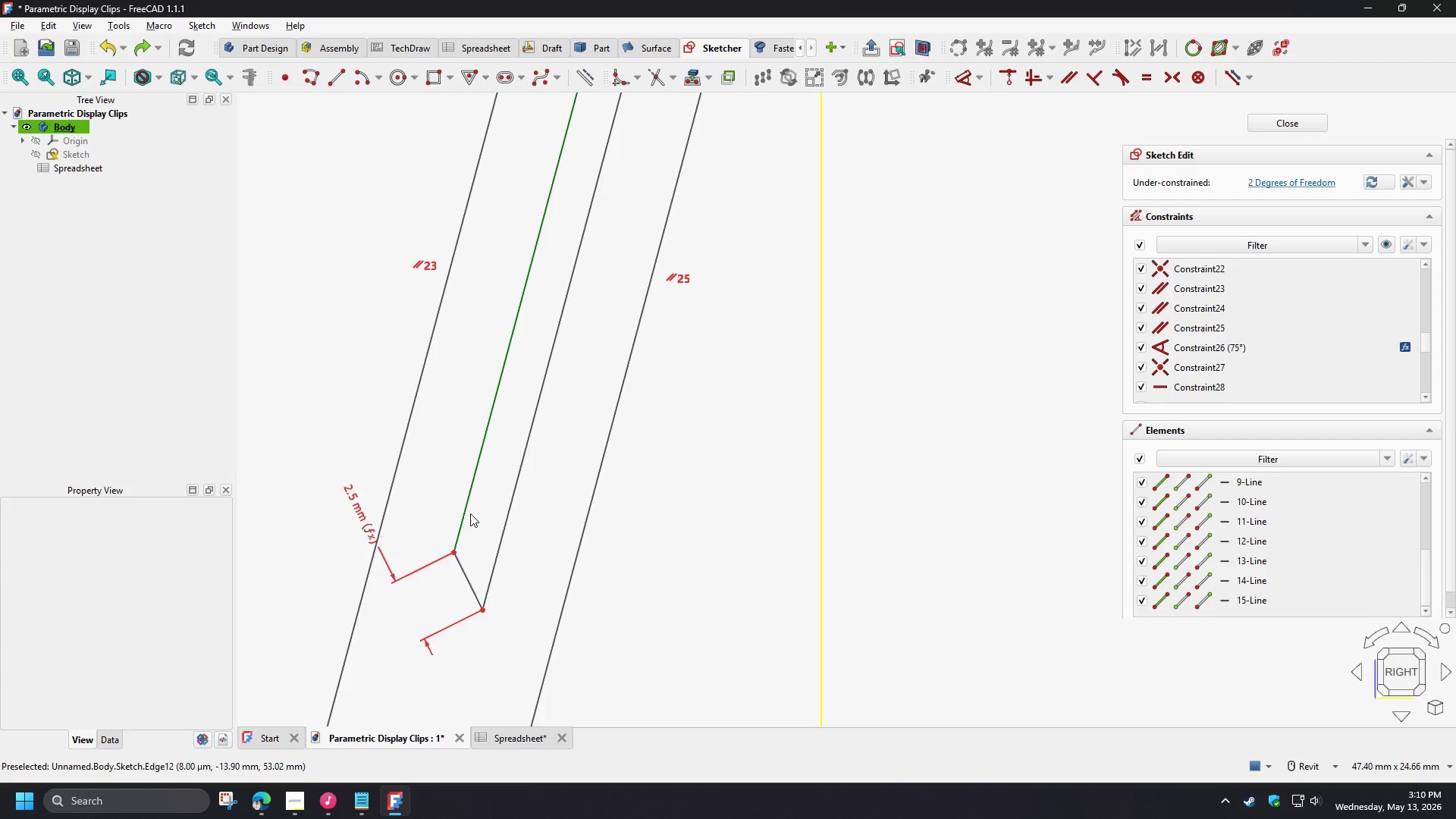 
left_click([466, 573])
 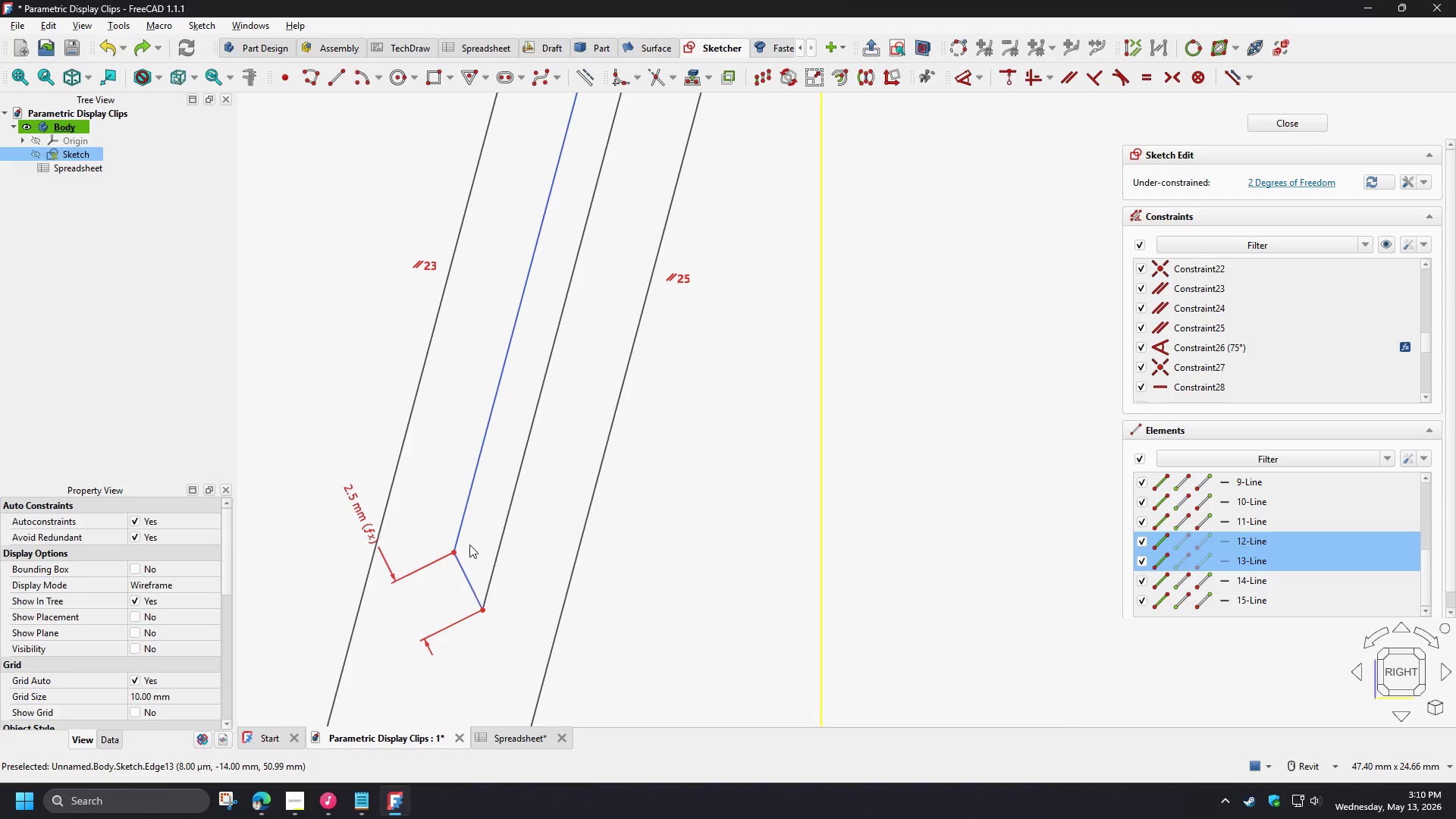 
key(D)
 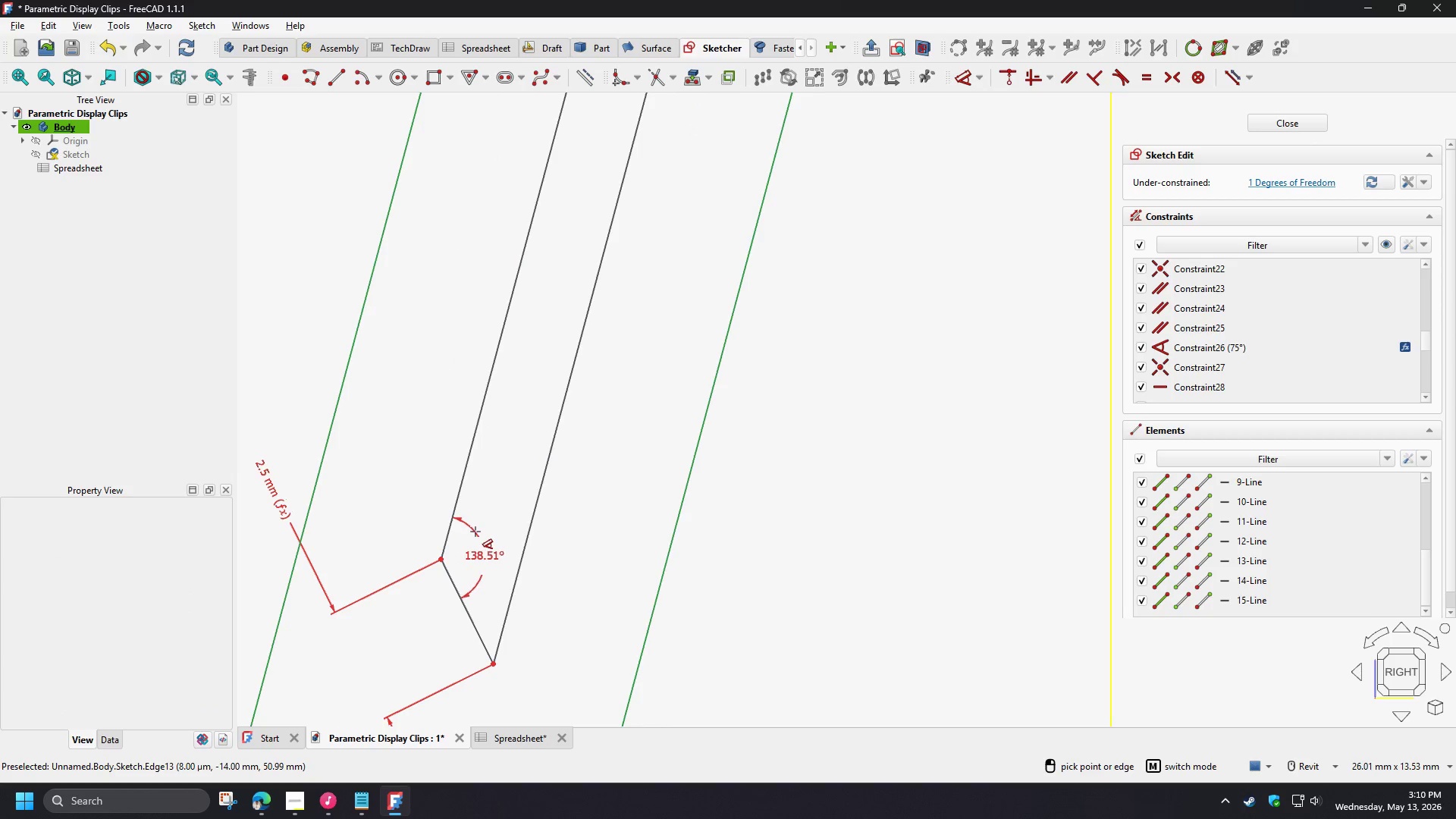 
scroll: coordinate [469, 543], scroll_direction: up, amount: 3.0
 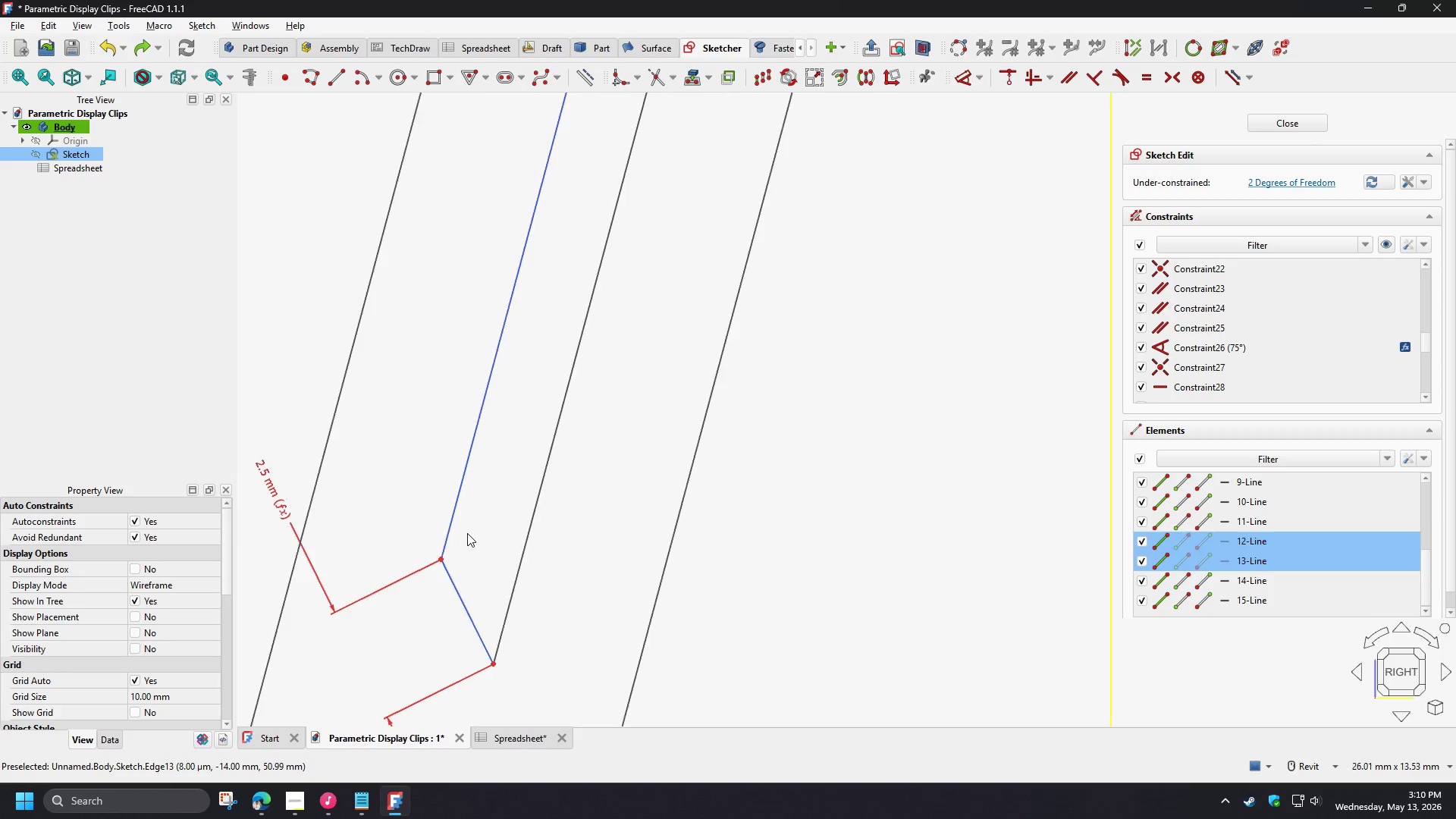 
left_click([475, 532])
 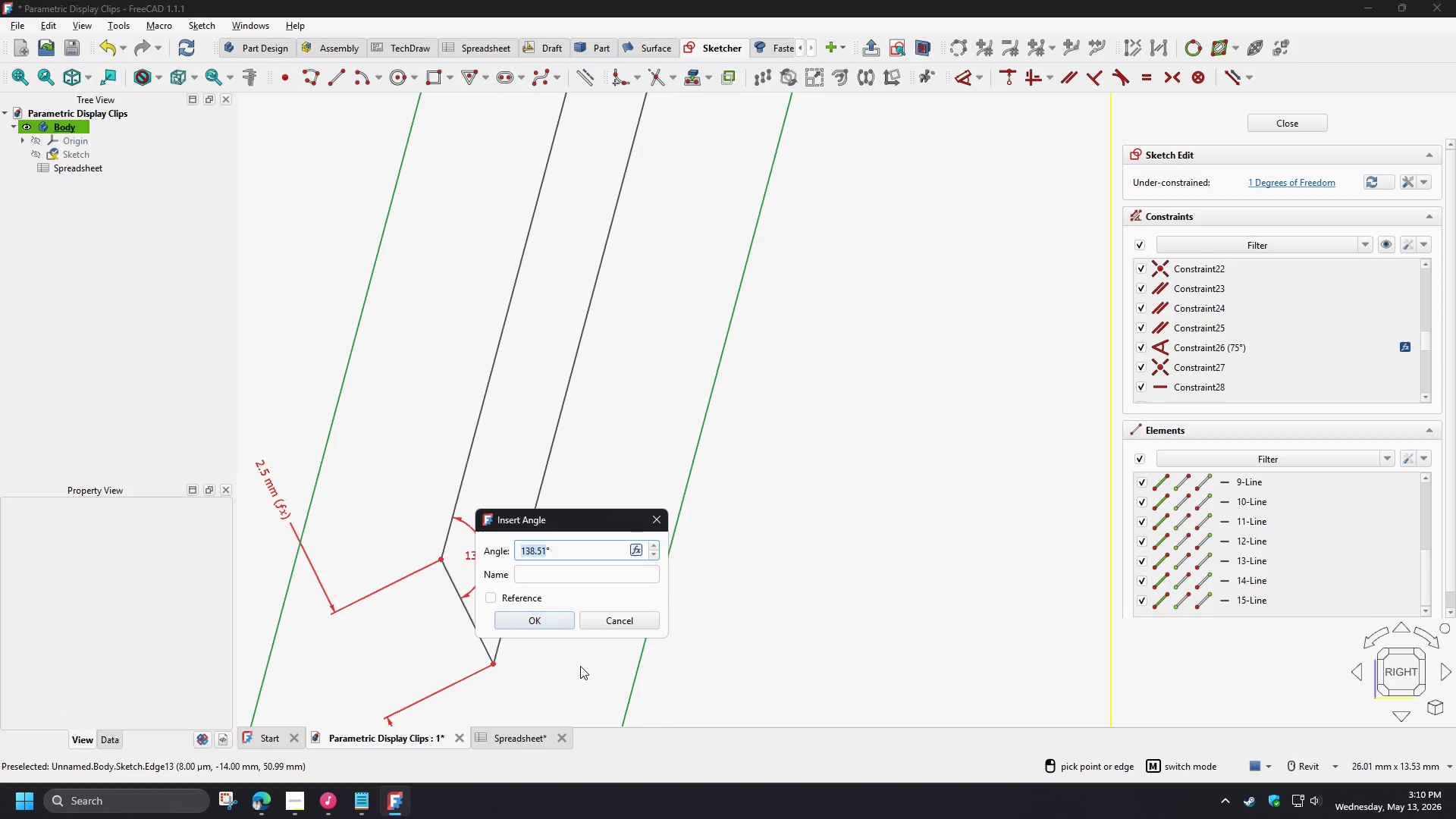 
key(Numpad9)
 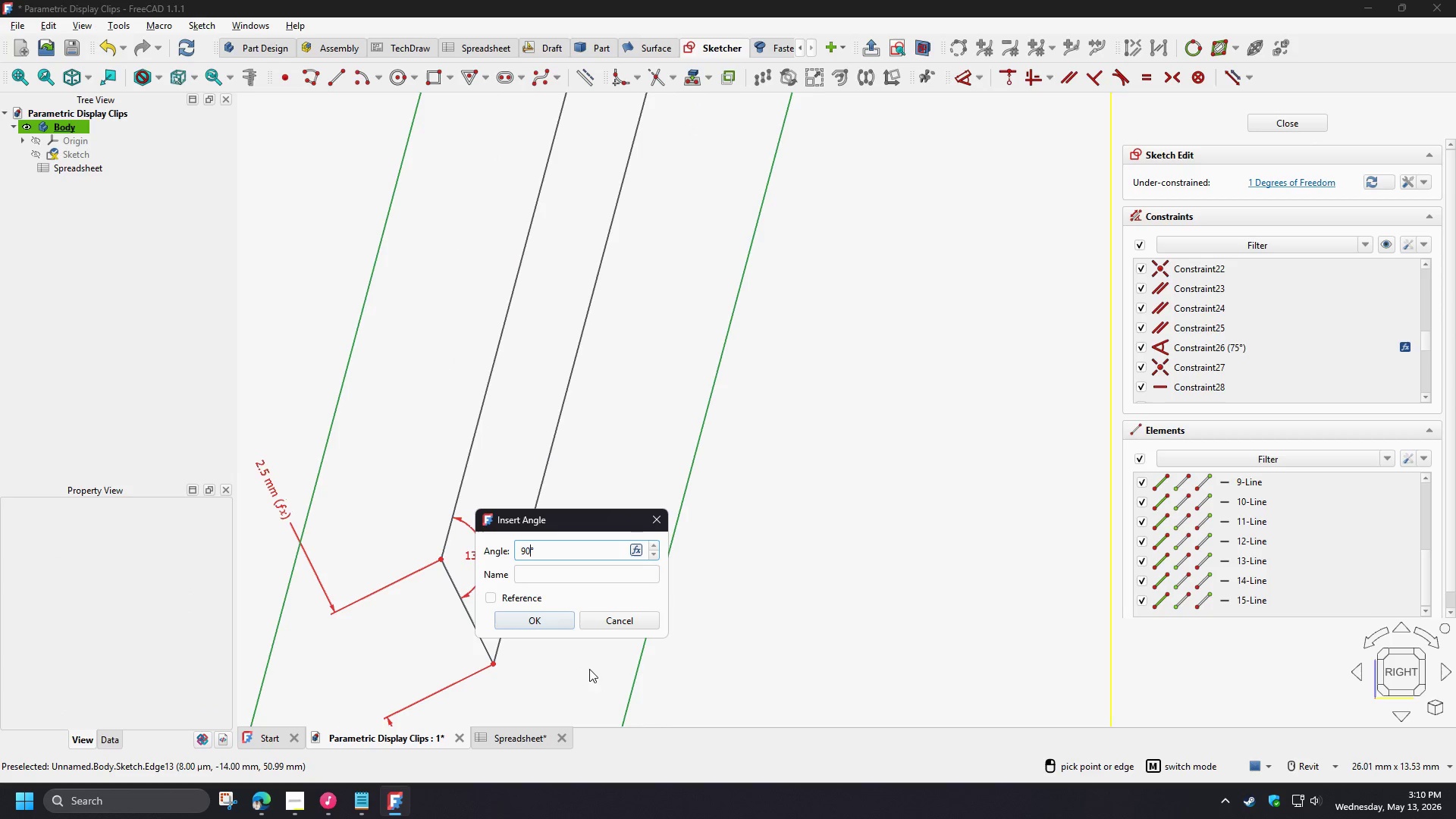 
key(Numpad0)
 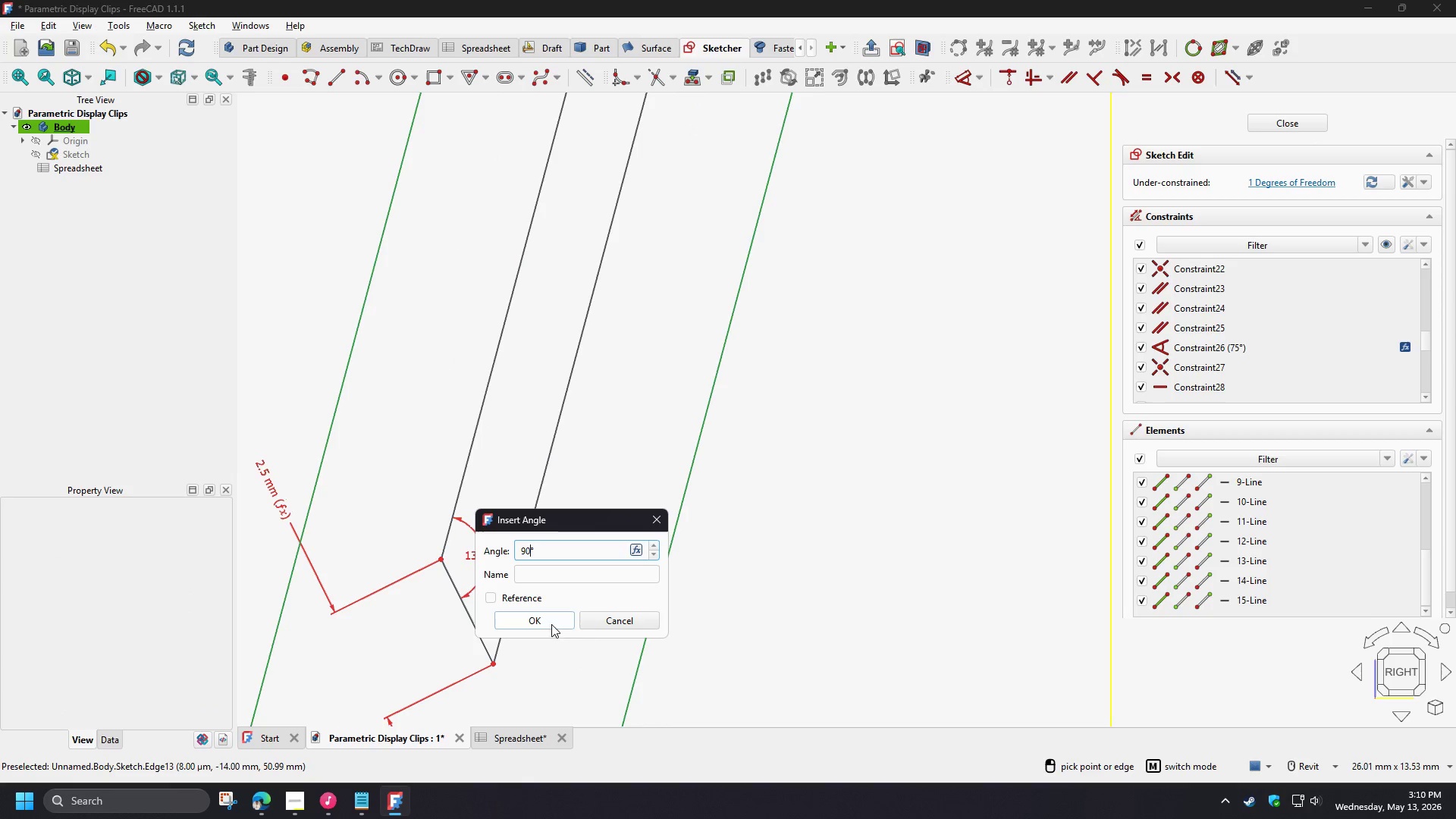 
left_click([546, 617])
 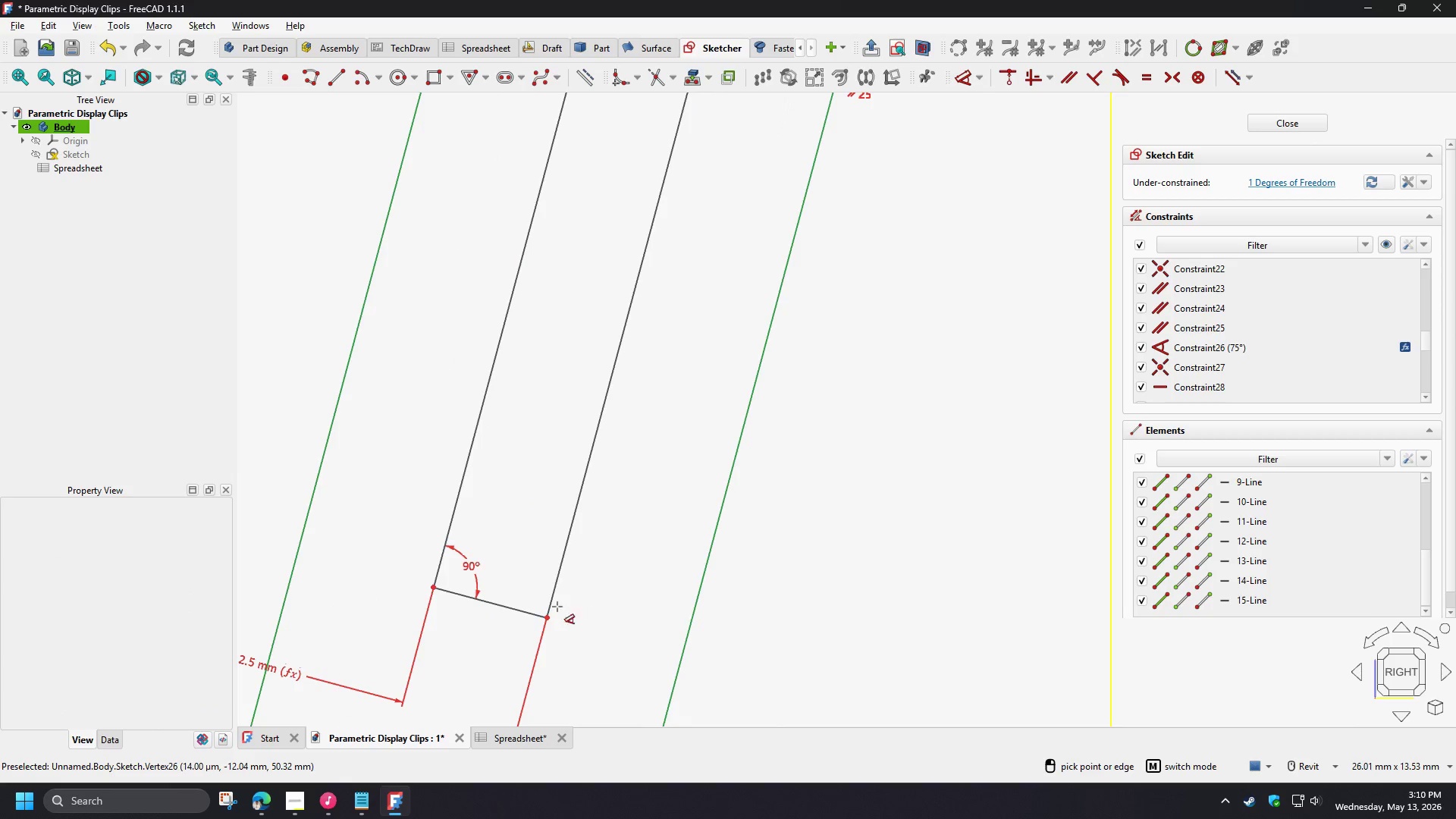 
right_click([692, 476])
 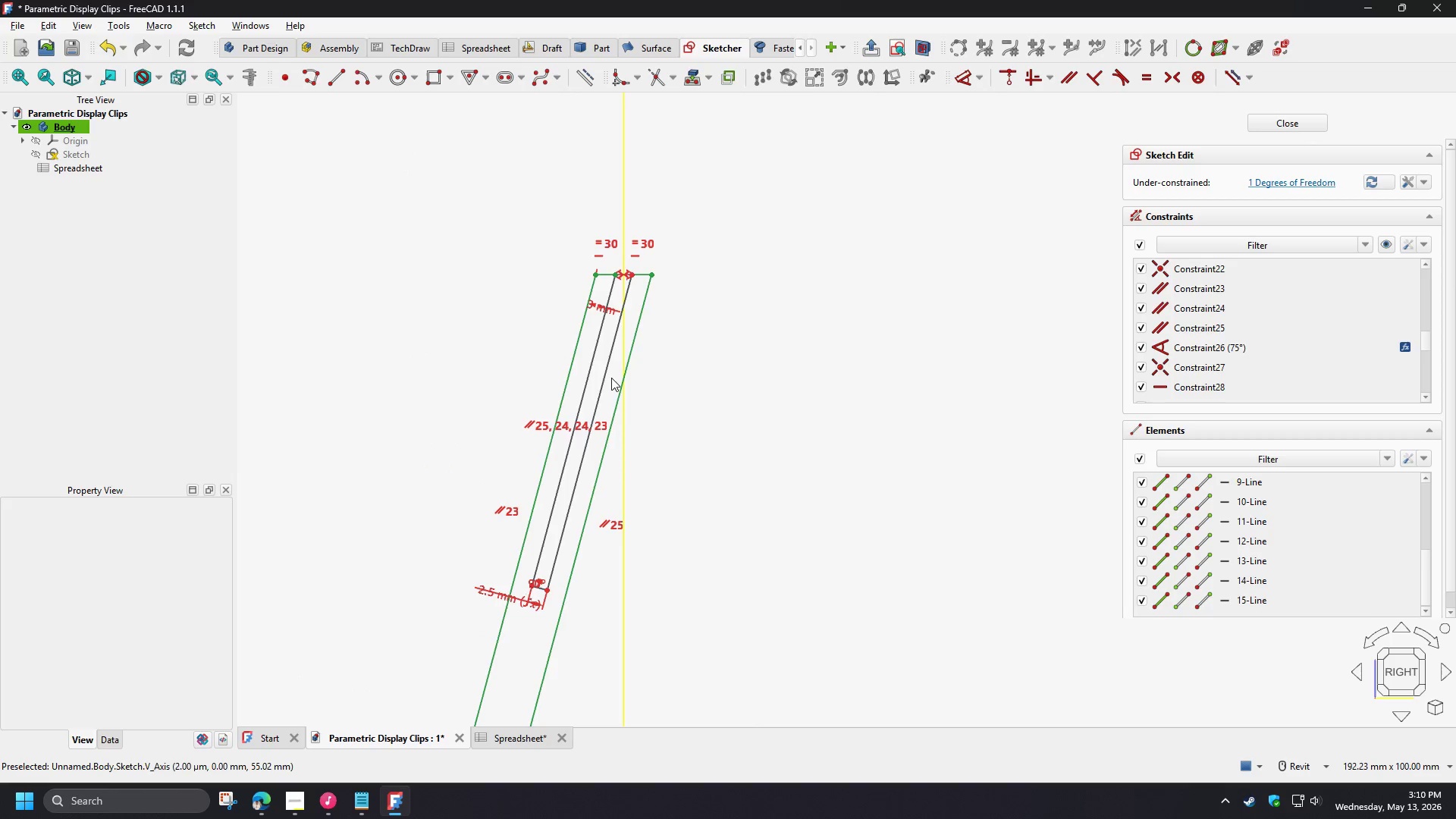 
scroll: coordinate [597, 583], scroll_direction: down, amount: 10.0
 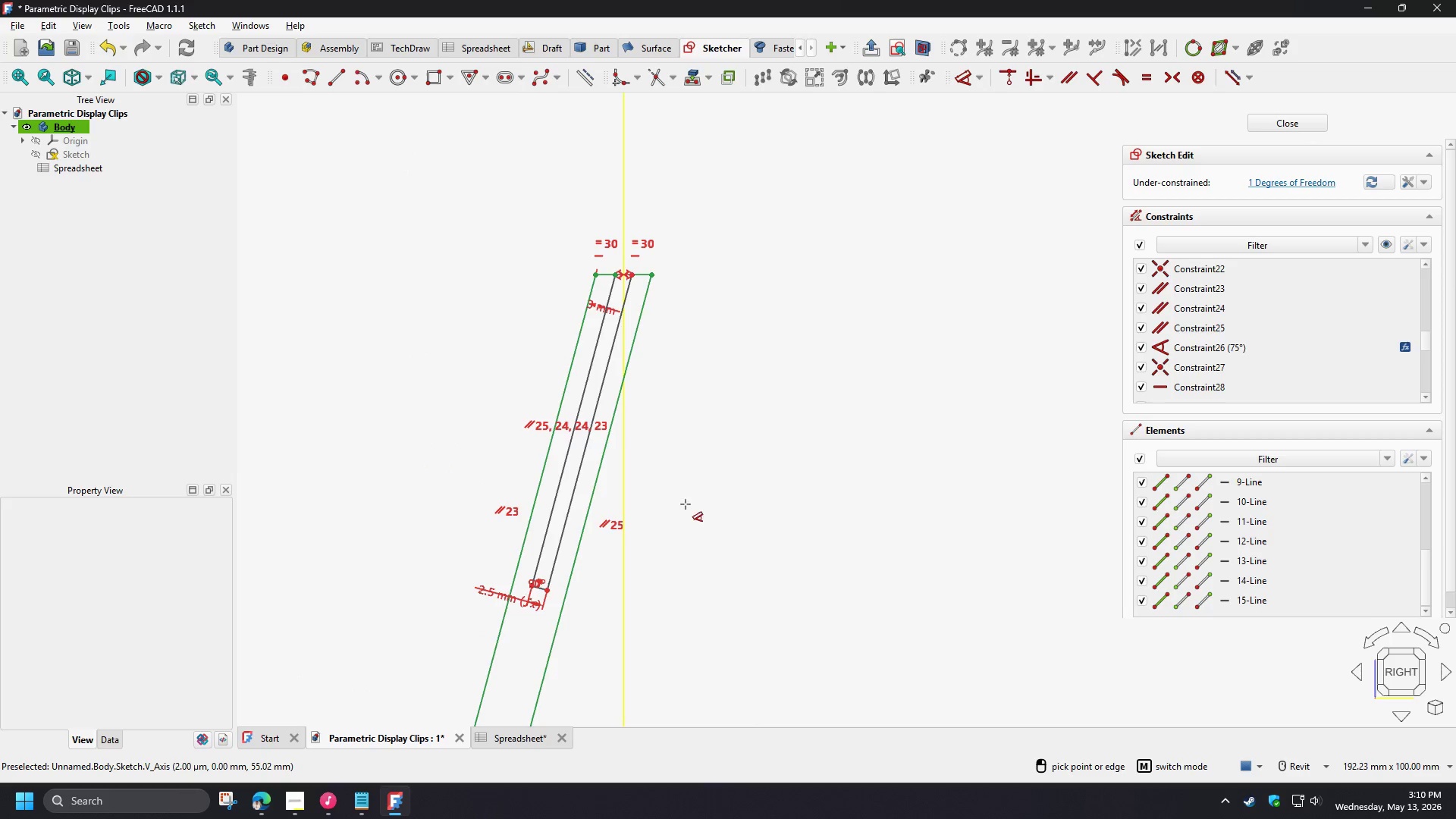 
left_click([519, 318])
 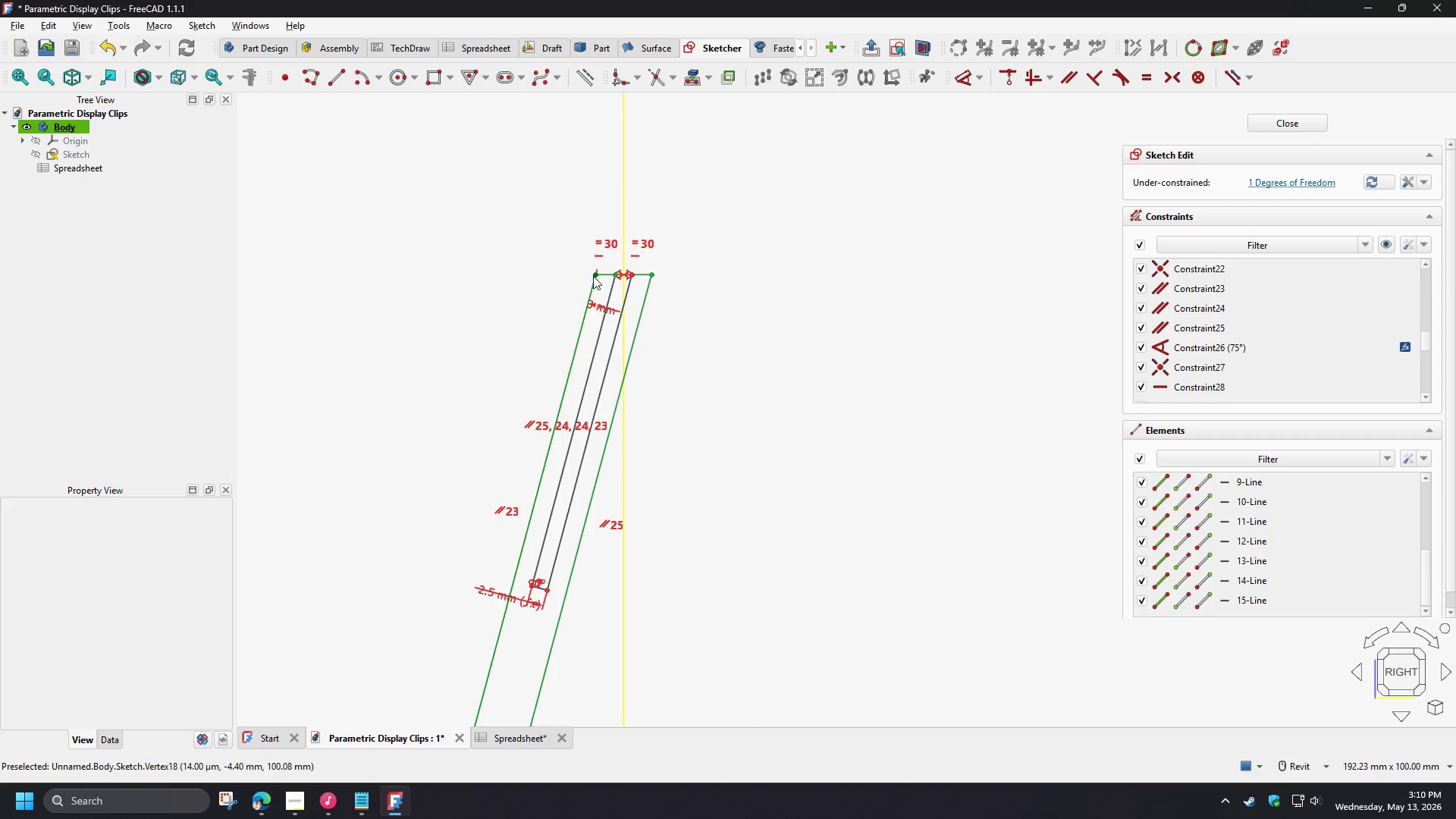 
left_click([598, 274])
 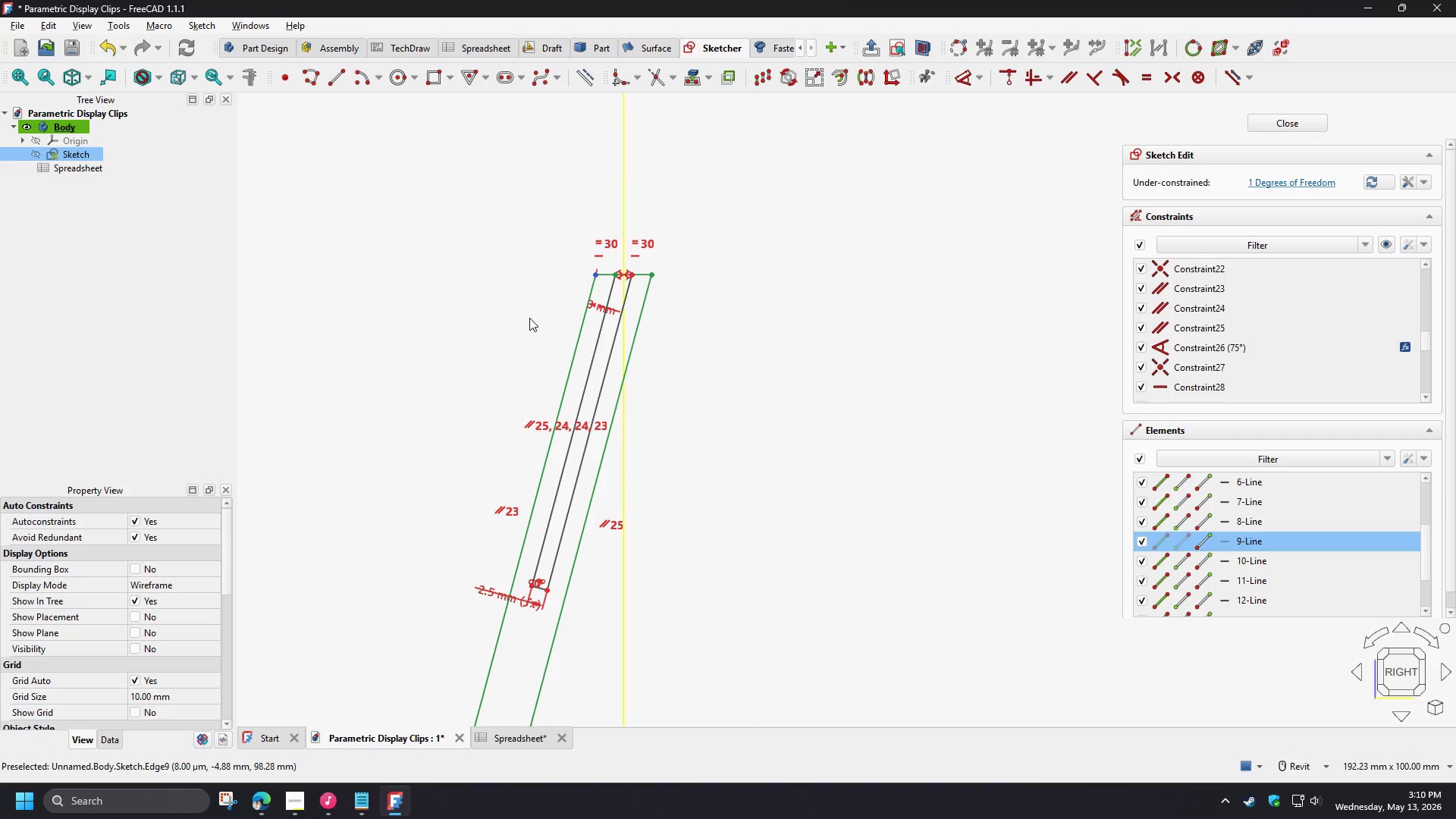 
scroll: coordinate [529, 322], scroll_direction: down, amount: 4.0
 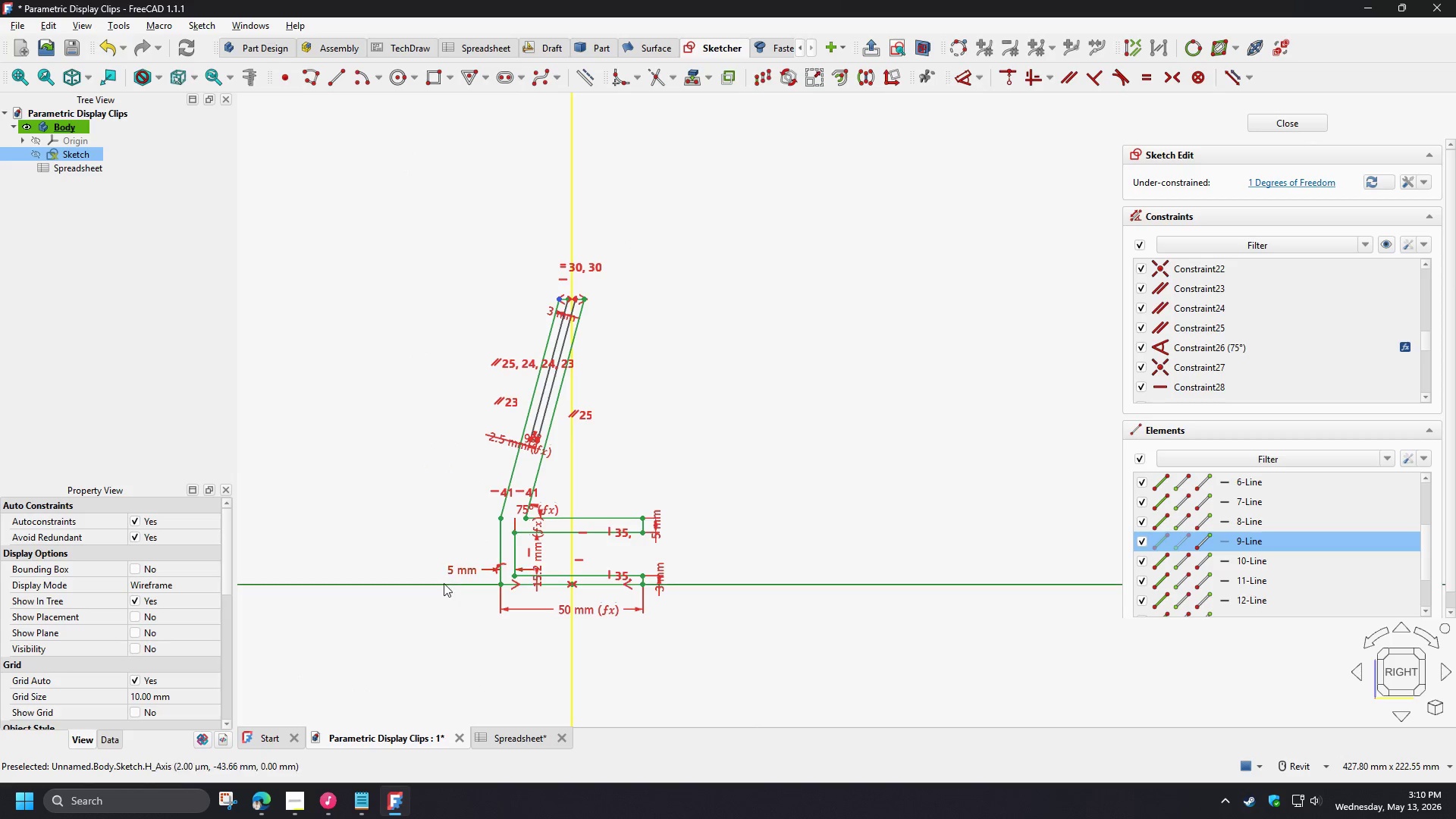 
left_click([440, 584])
 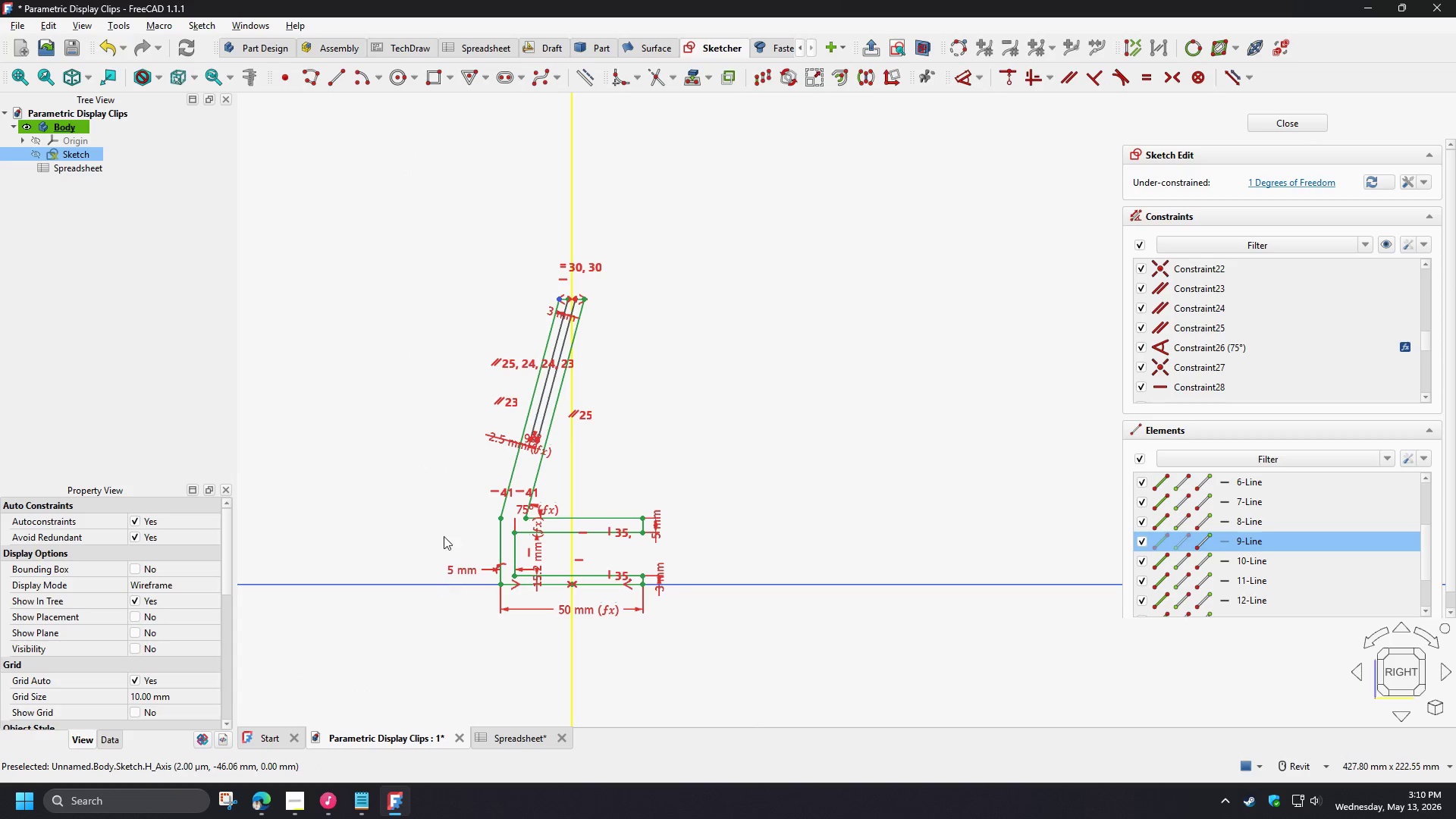 
key(D)
 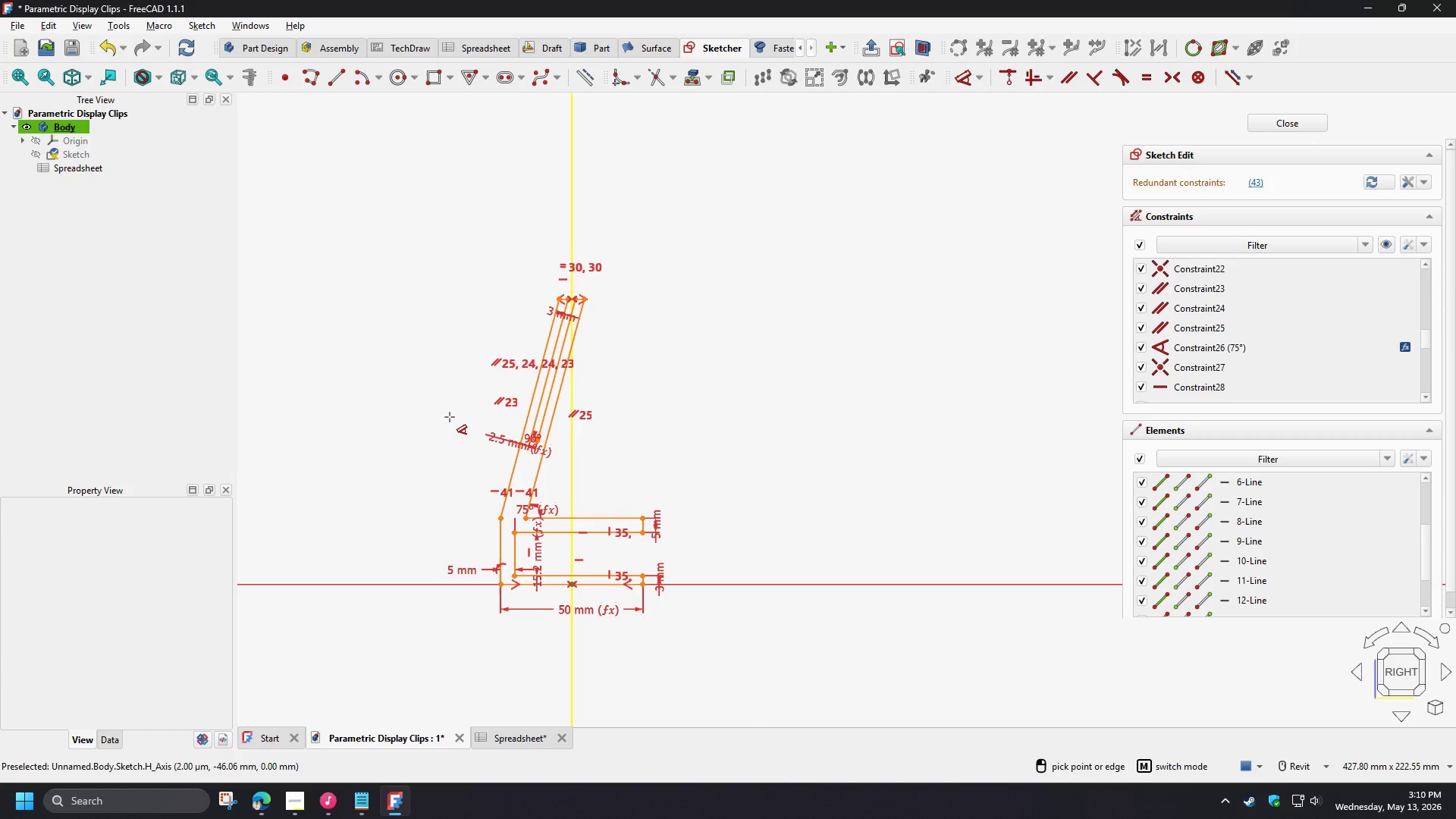 
double_click([450, 417])
 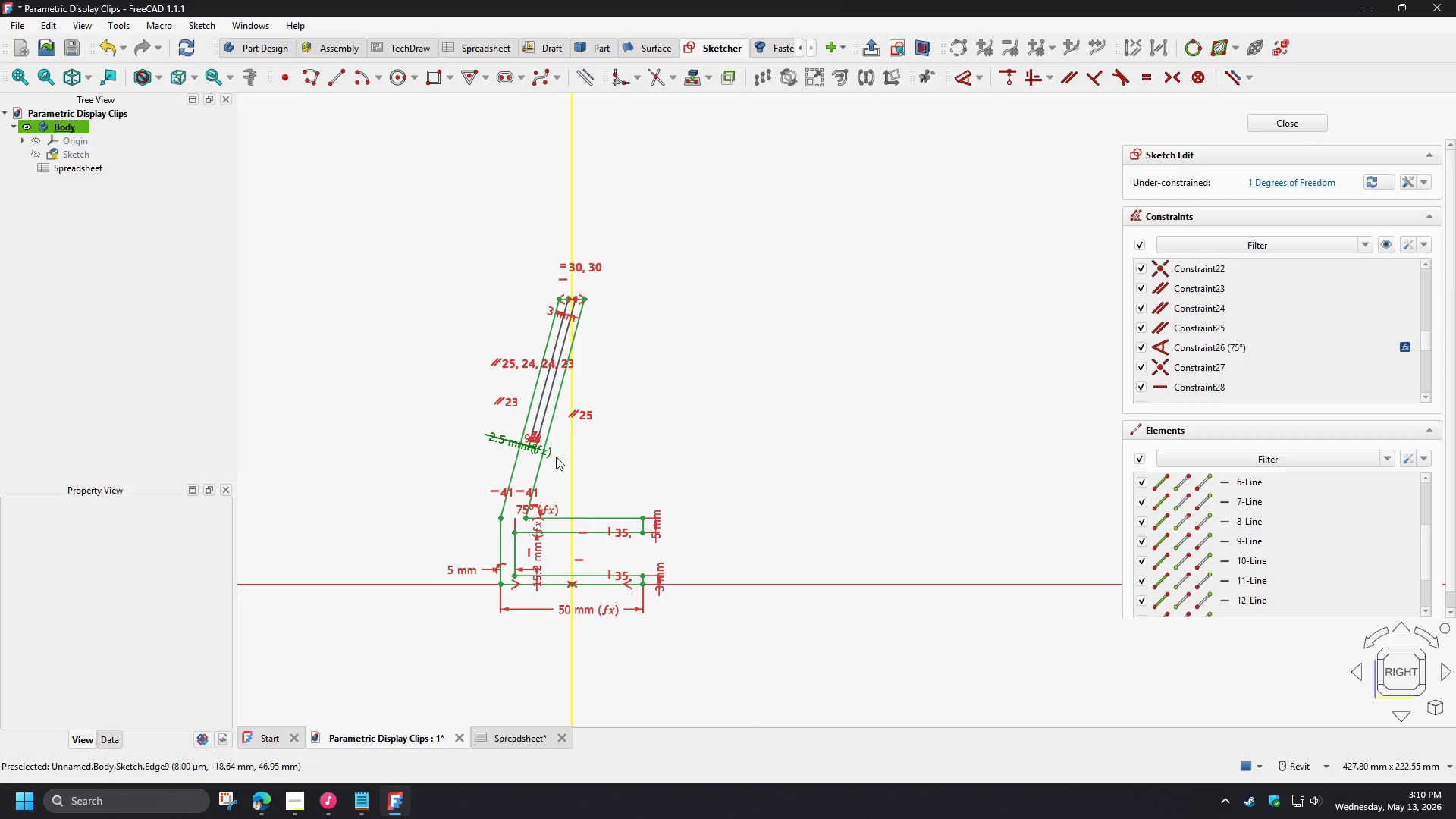 
scroll: coordinate [576, 457], scroll_direction: up, amount: 3.0
 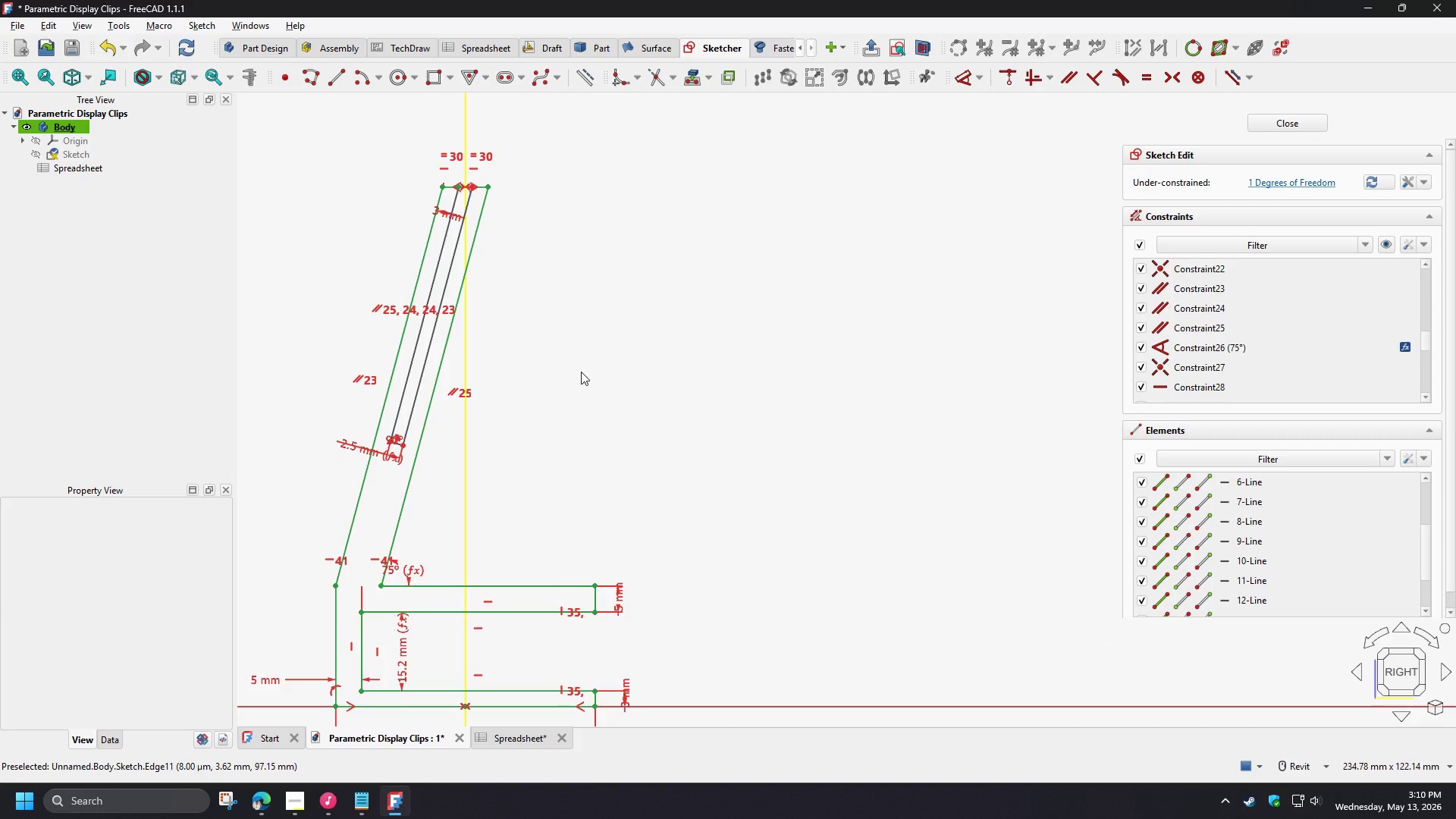 
wait(11.21)
 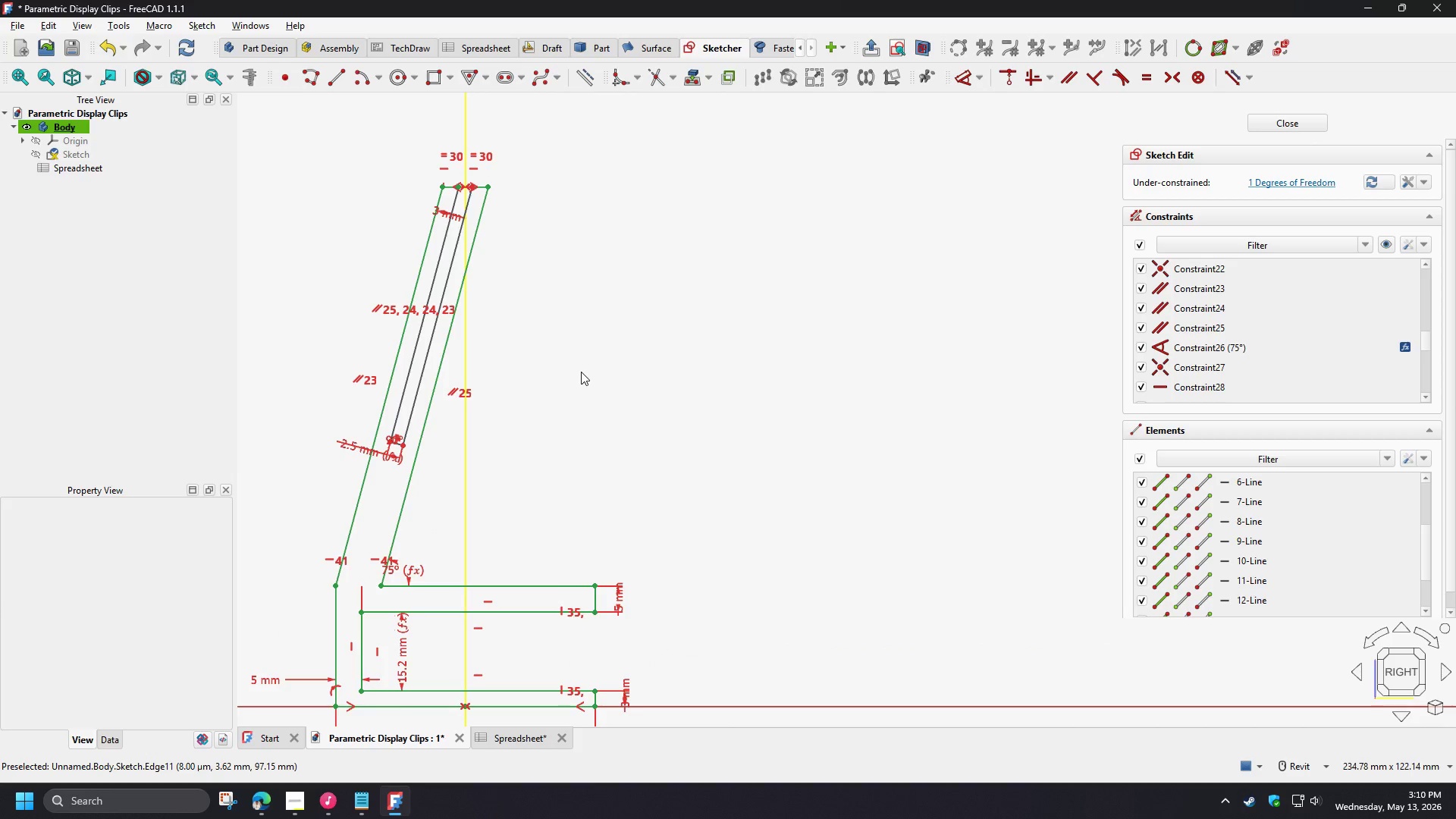 
scroll: coordinate [435, 304], scroll_direction: up, amount: 8.0
 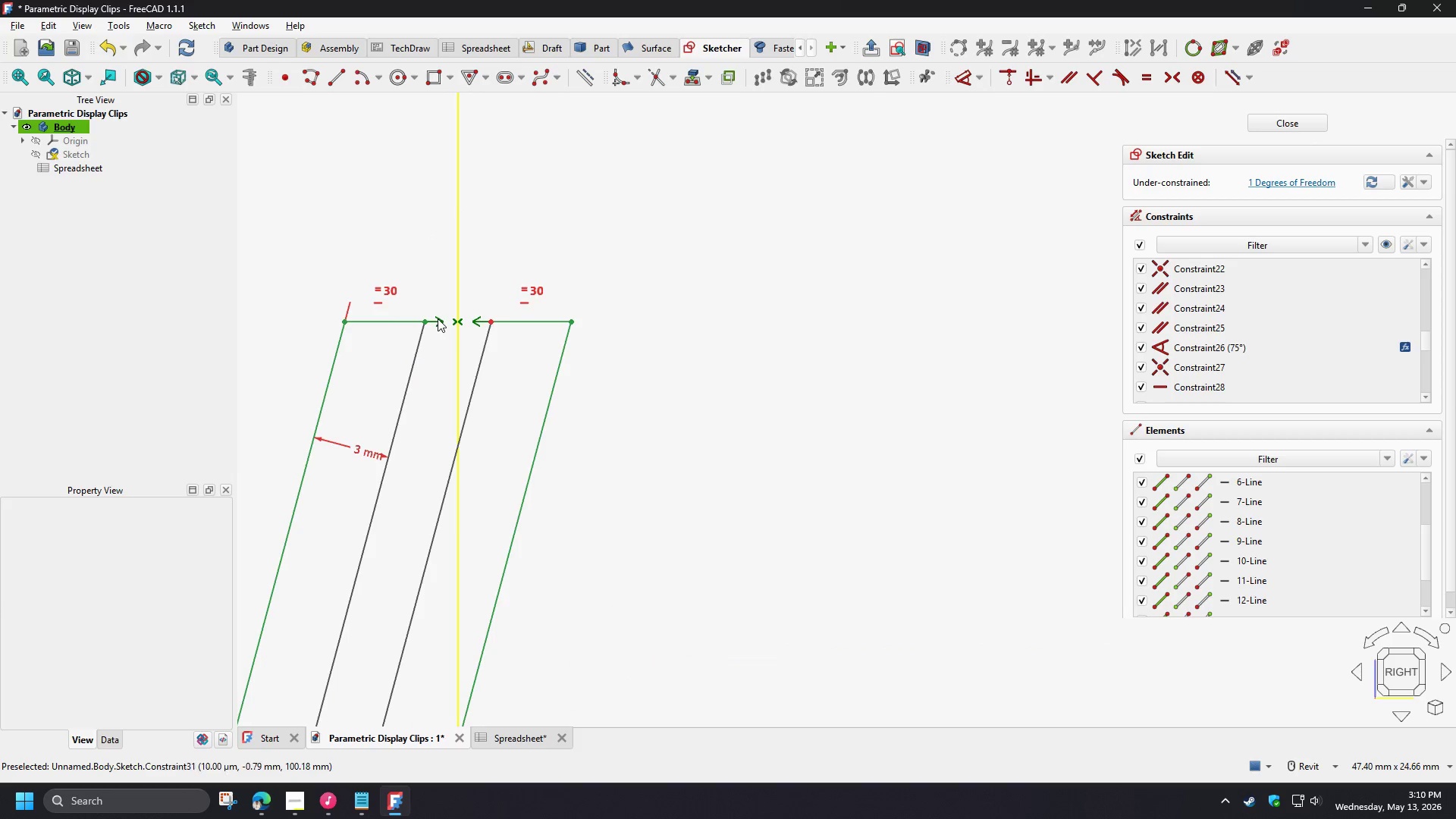 
left_click([438, 318])
 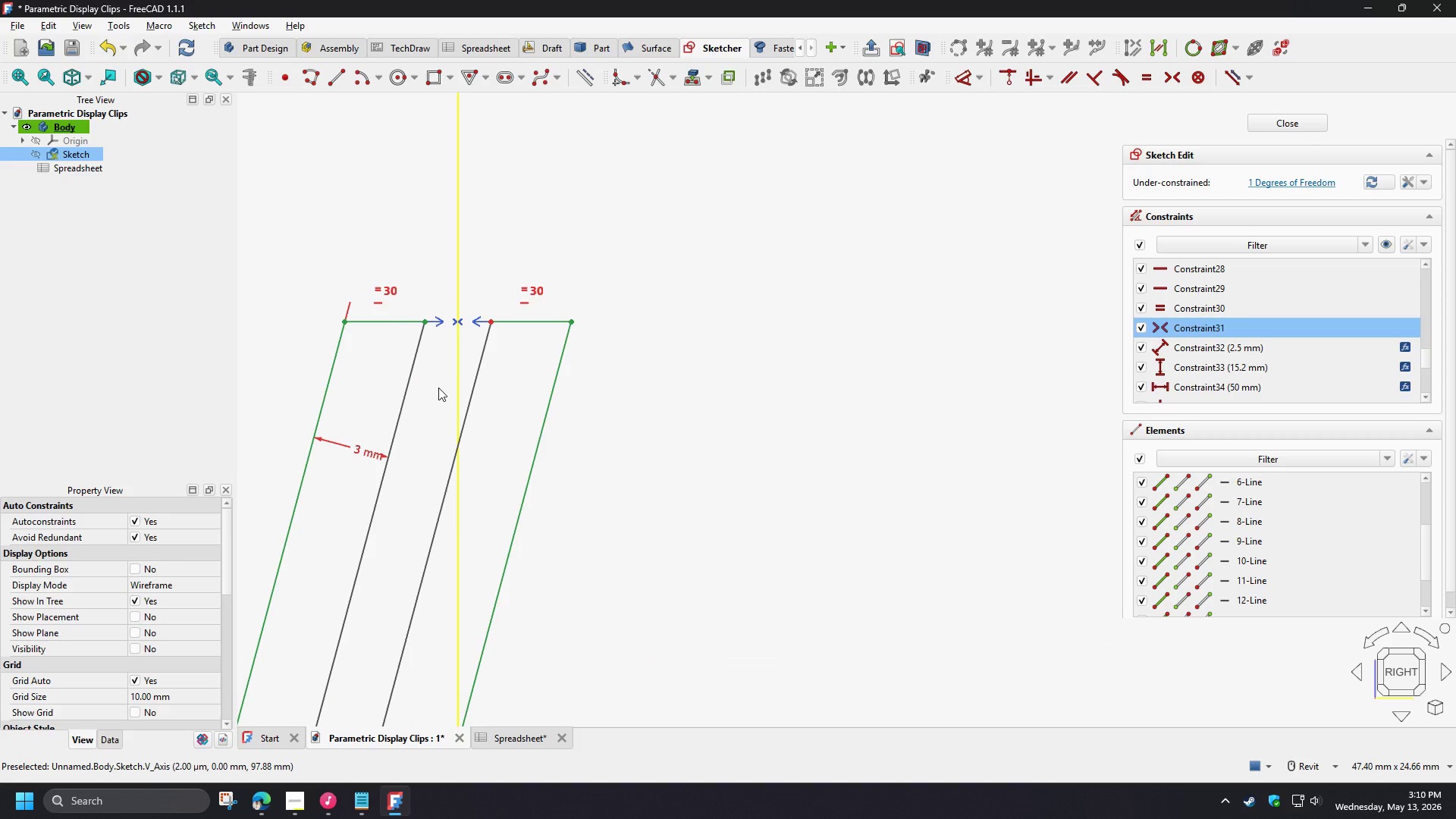 
key(Delete)
 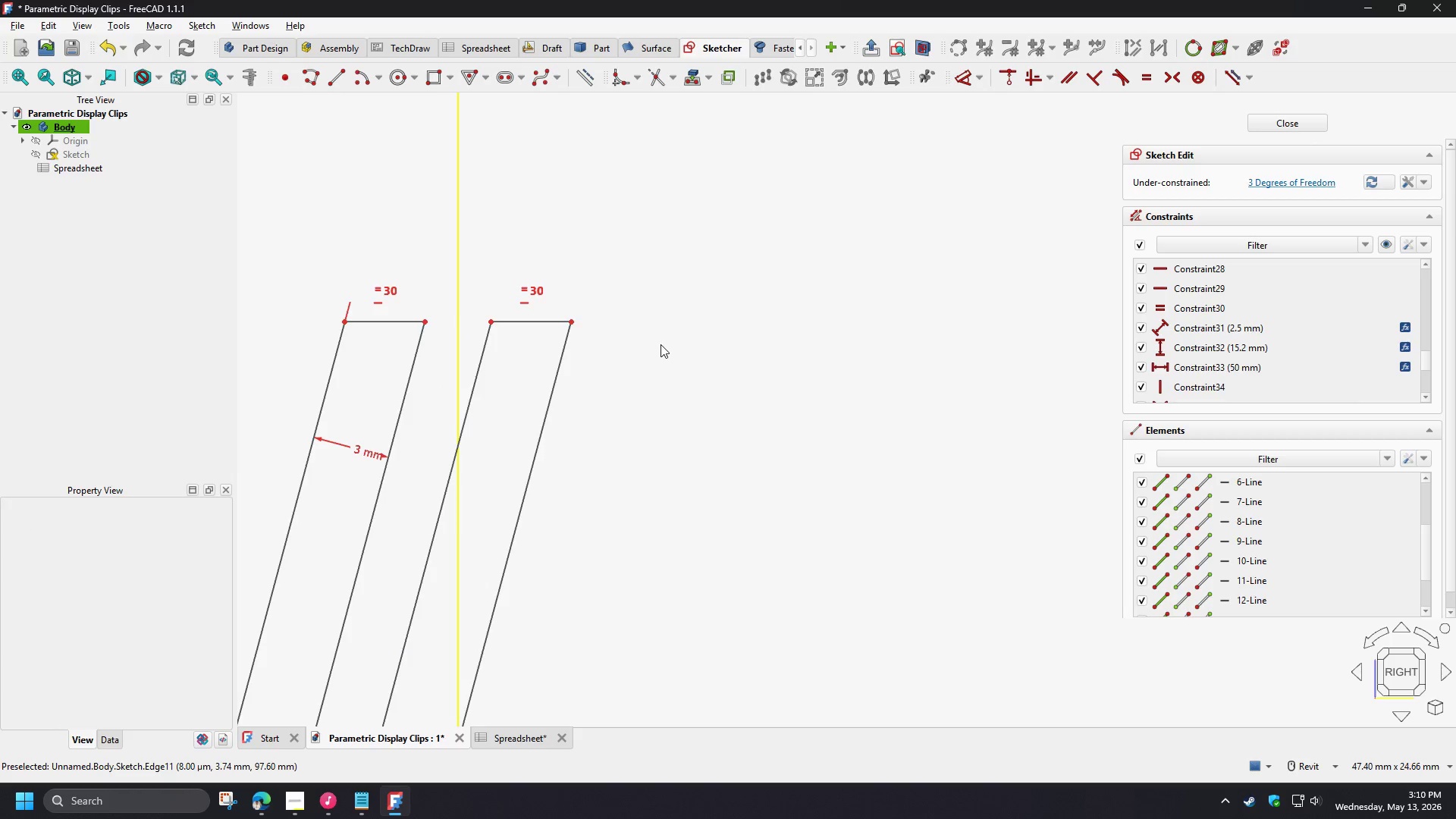 
scroll: coordinate [594, 237], scroll_direction: down, amount: 5.0
 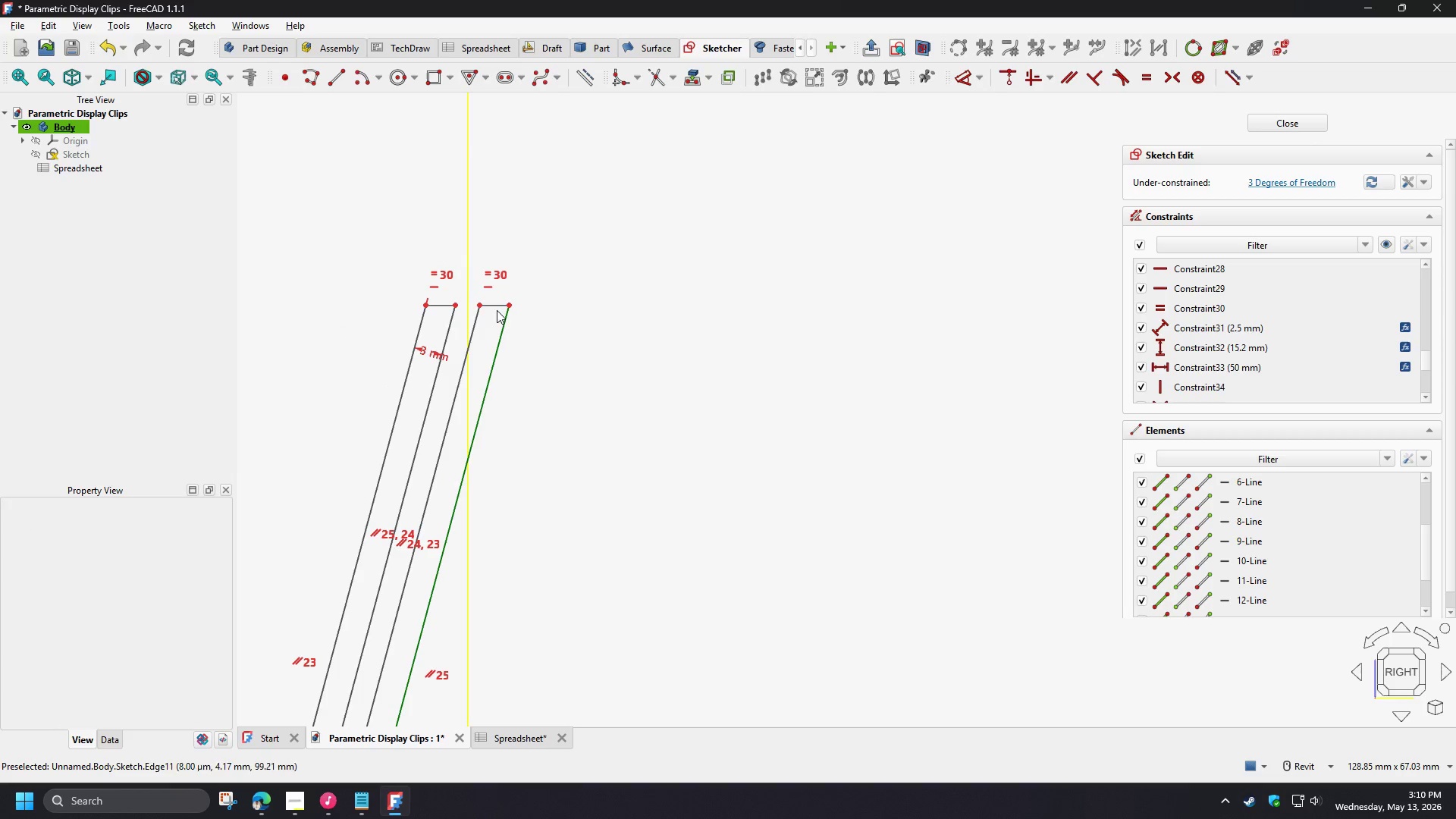 
scroll: coordinate [431, 318], scroll_direction: up, amount: 6.0
 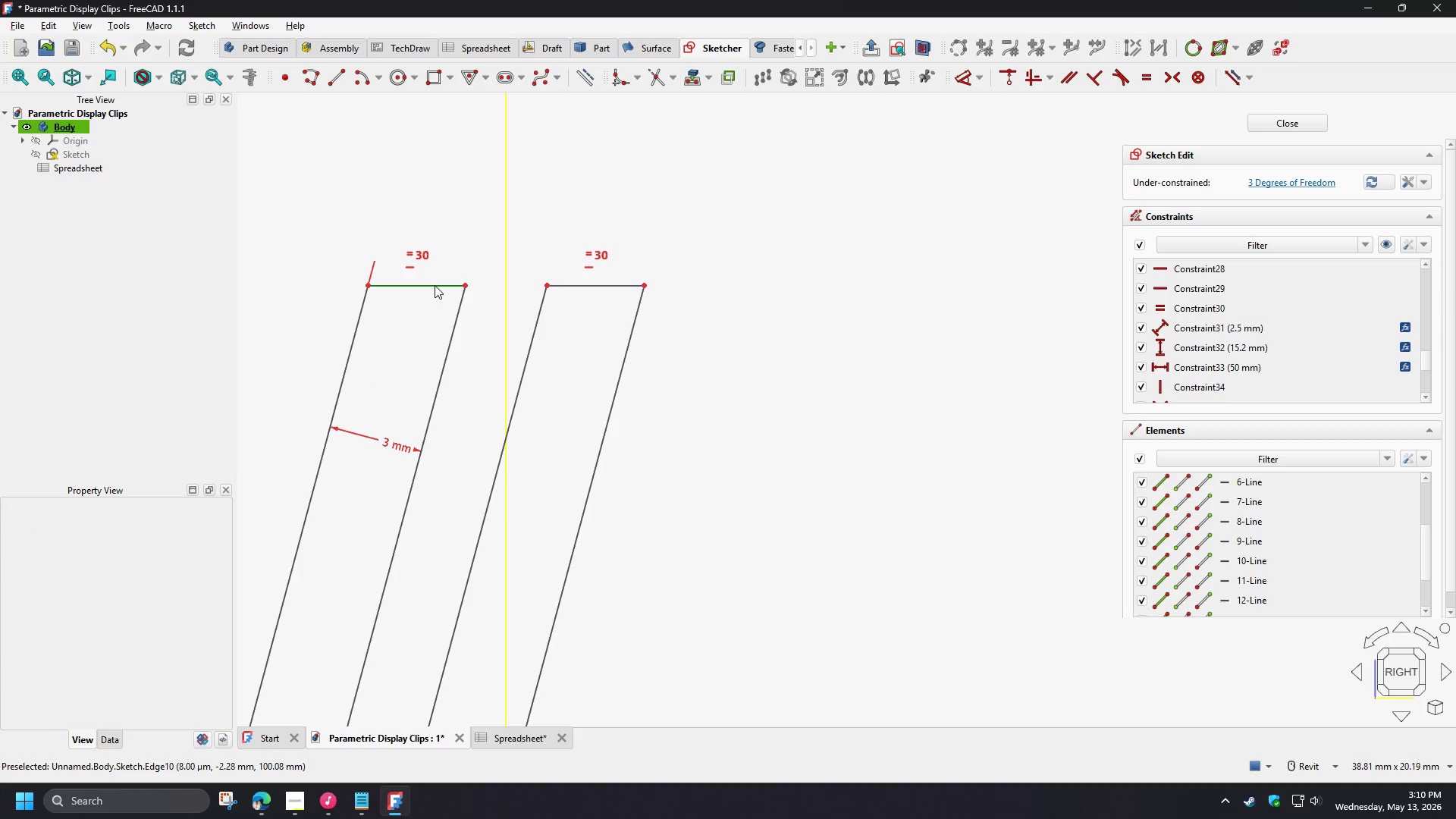 
left_click([435, 285])
 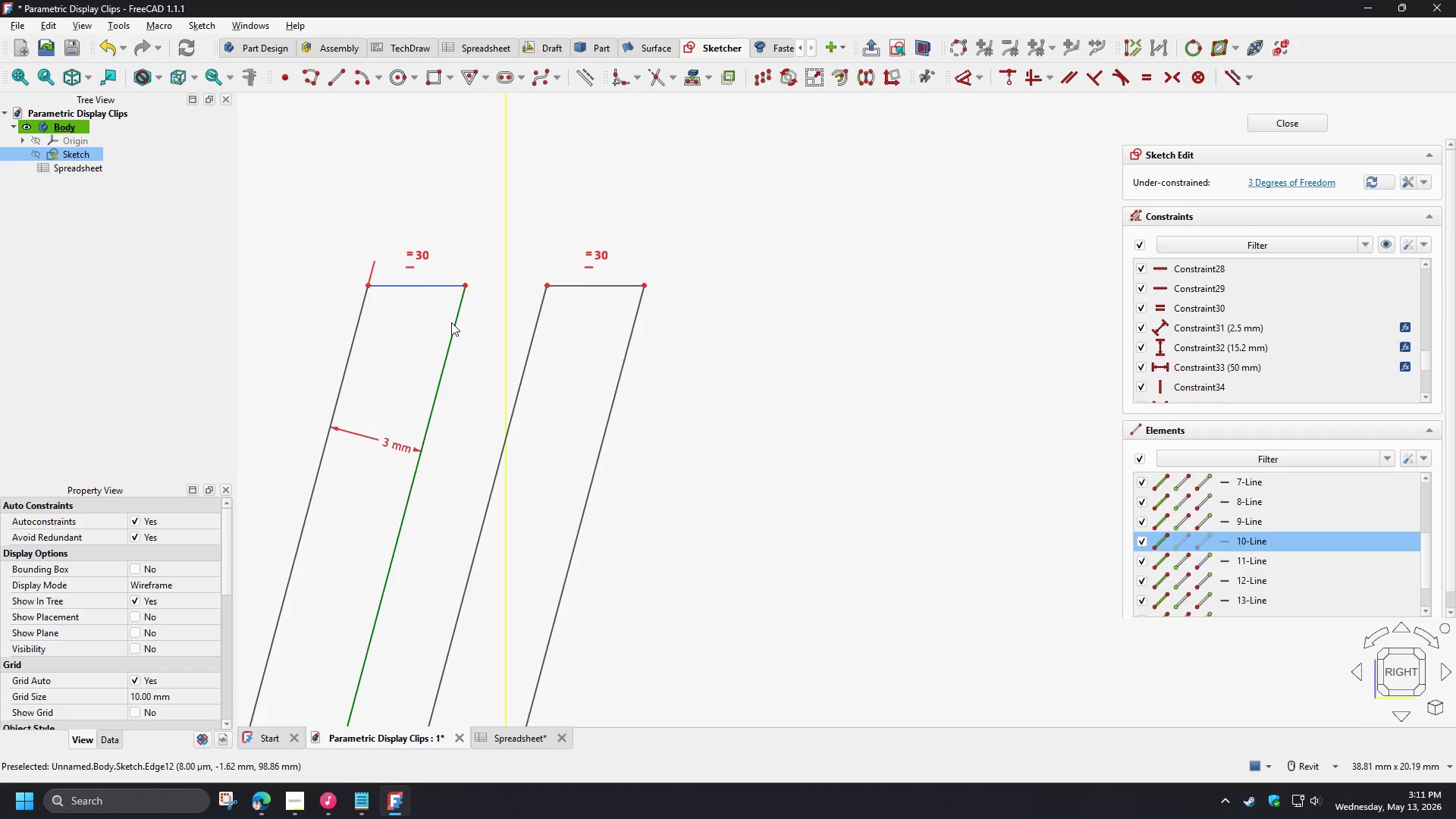 
left_click([451, 322])
 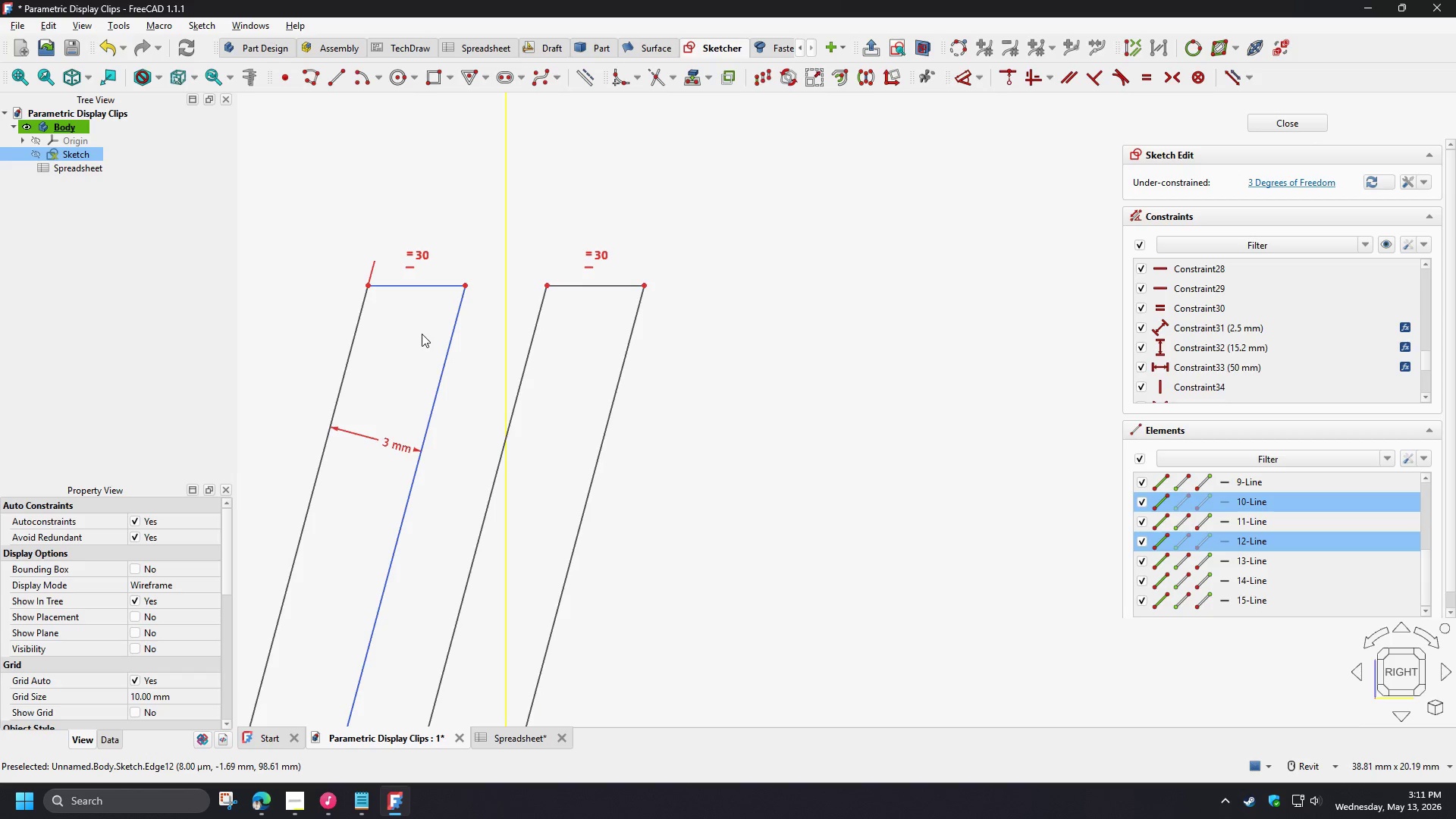 
key(D)
 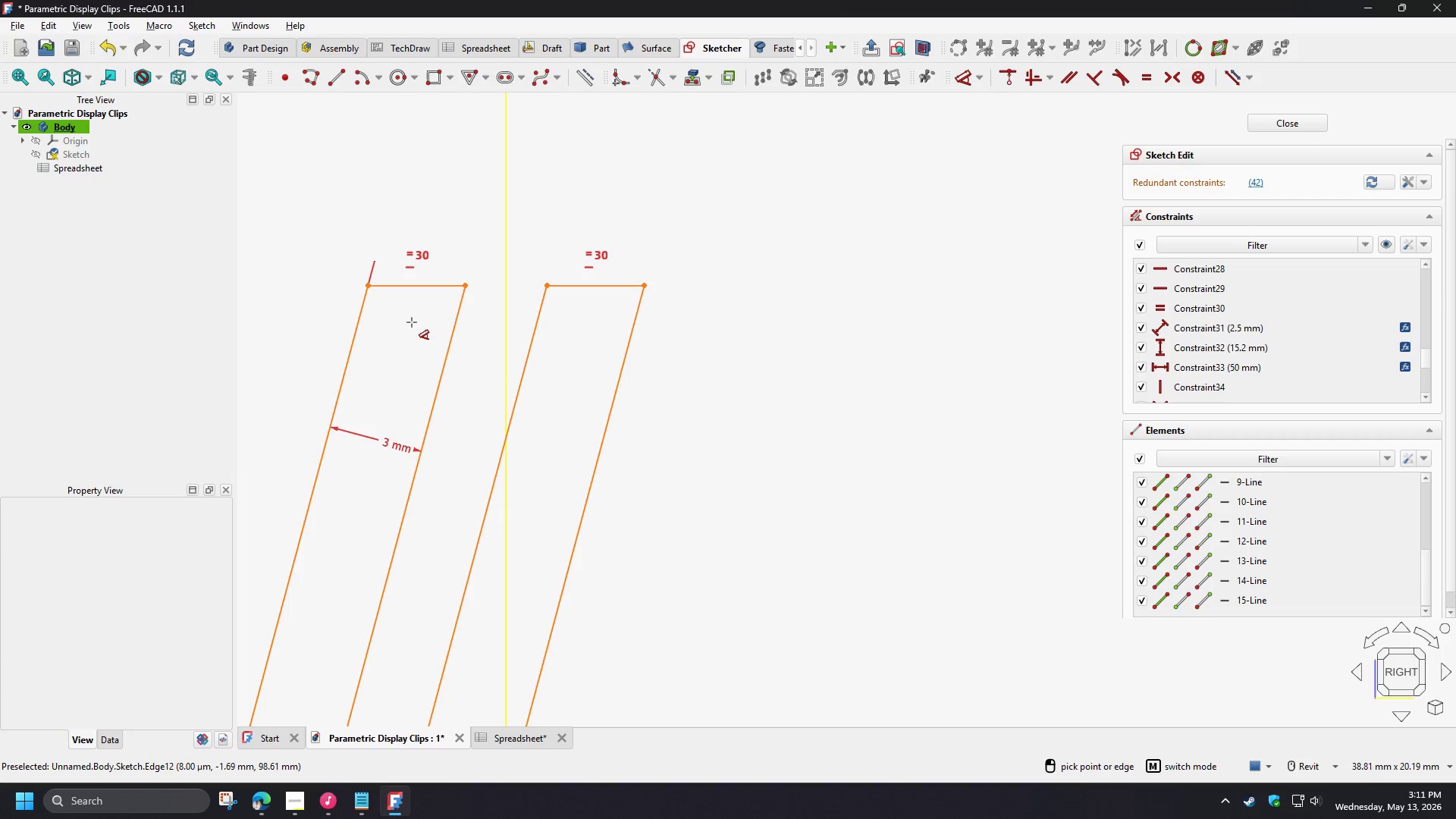 
double_click([463, 324])
 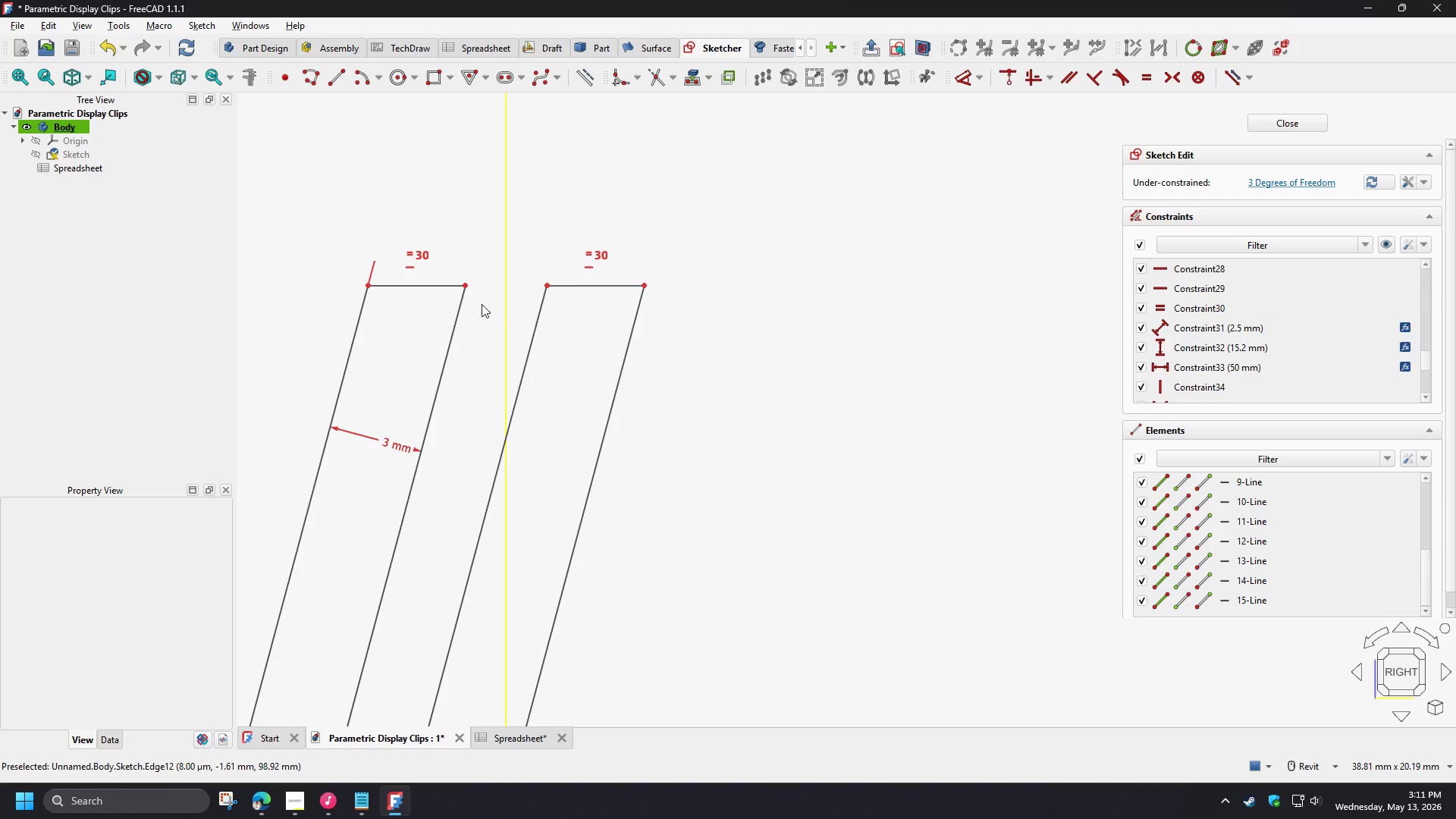 
scroll: coordinate [504, 343], scroll_direction: down, amount: 5.0
 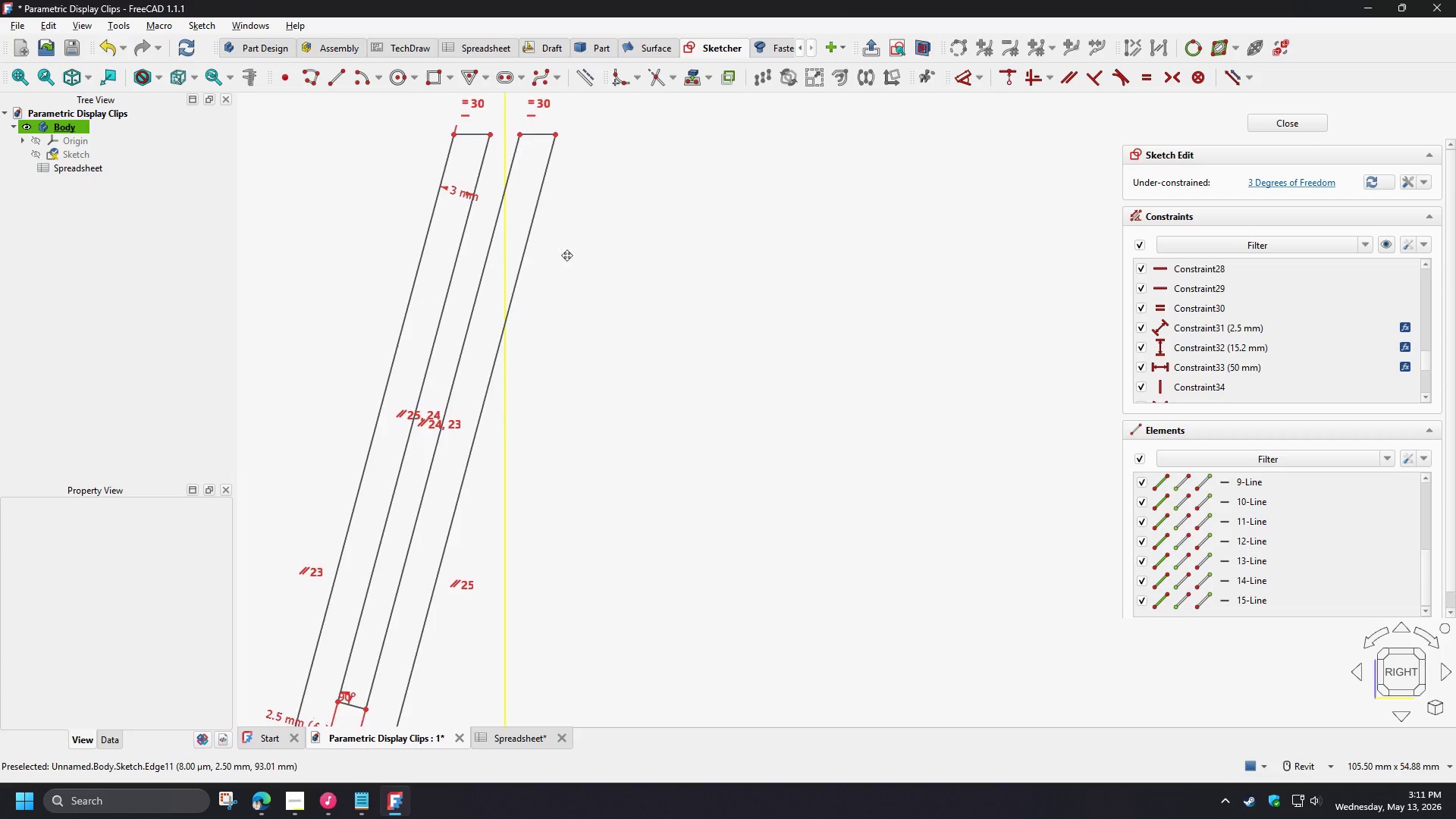 
scroll: coordinate [428, 249], scroll_direction: up, amount: 7.0
 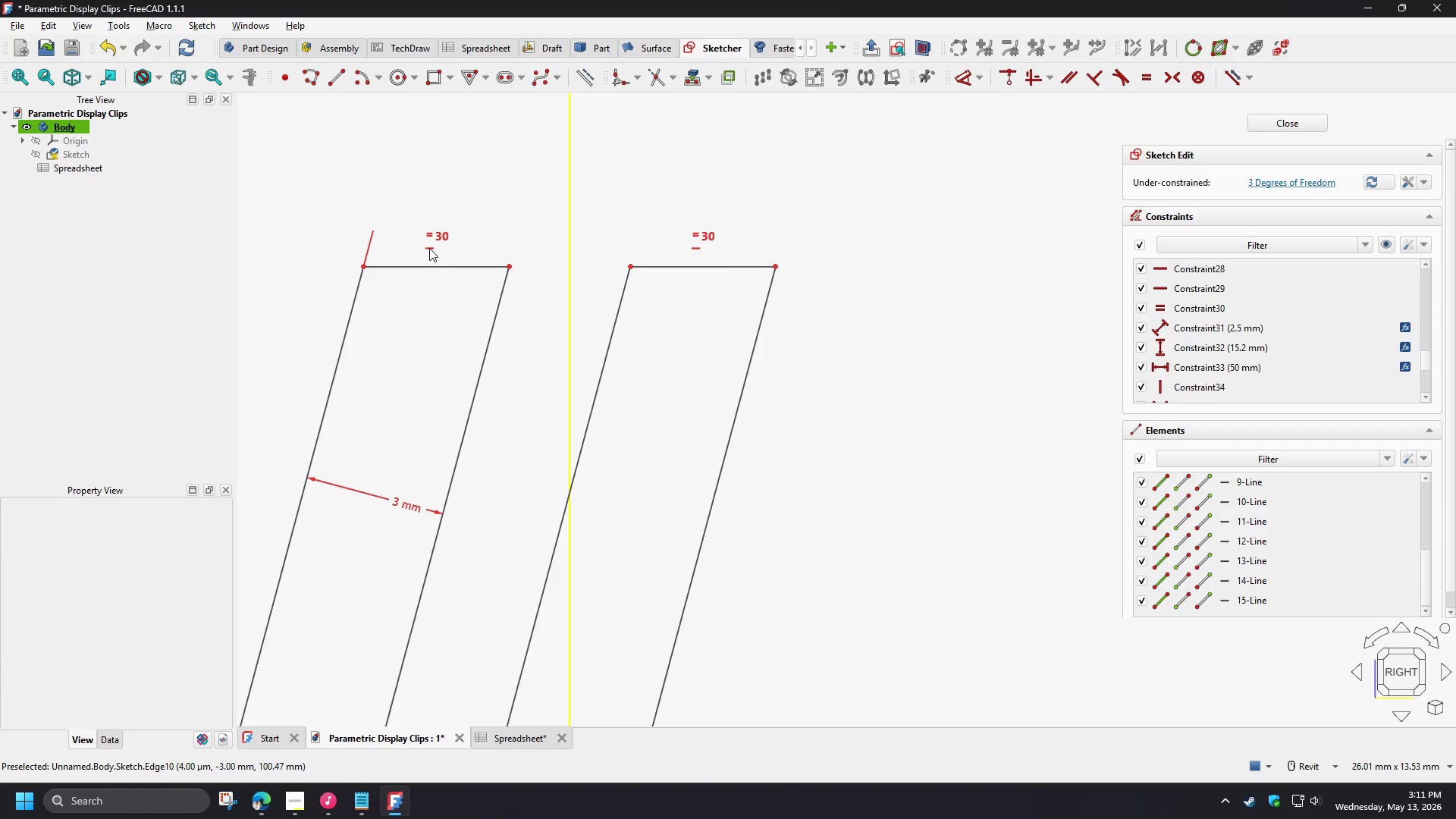 
left_click([429, 248])
 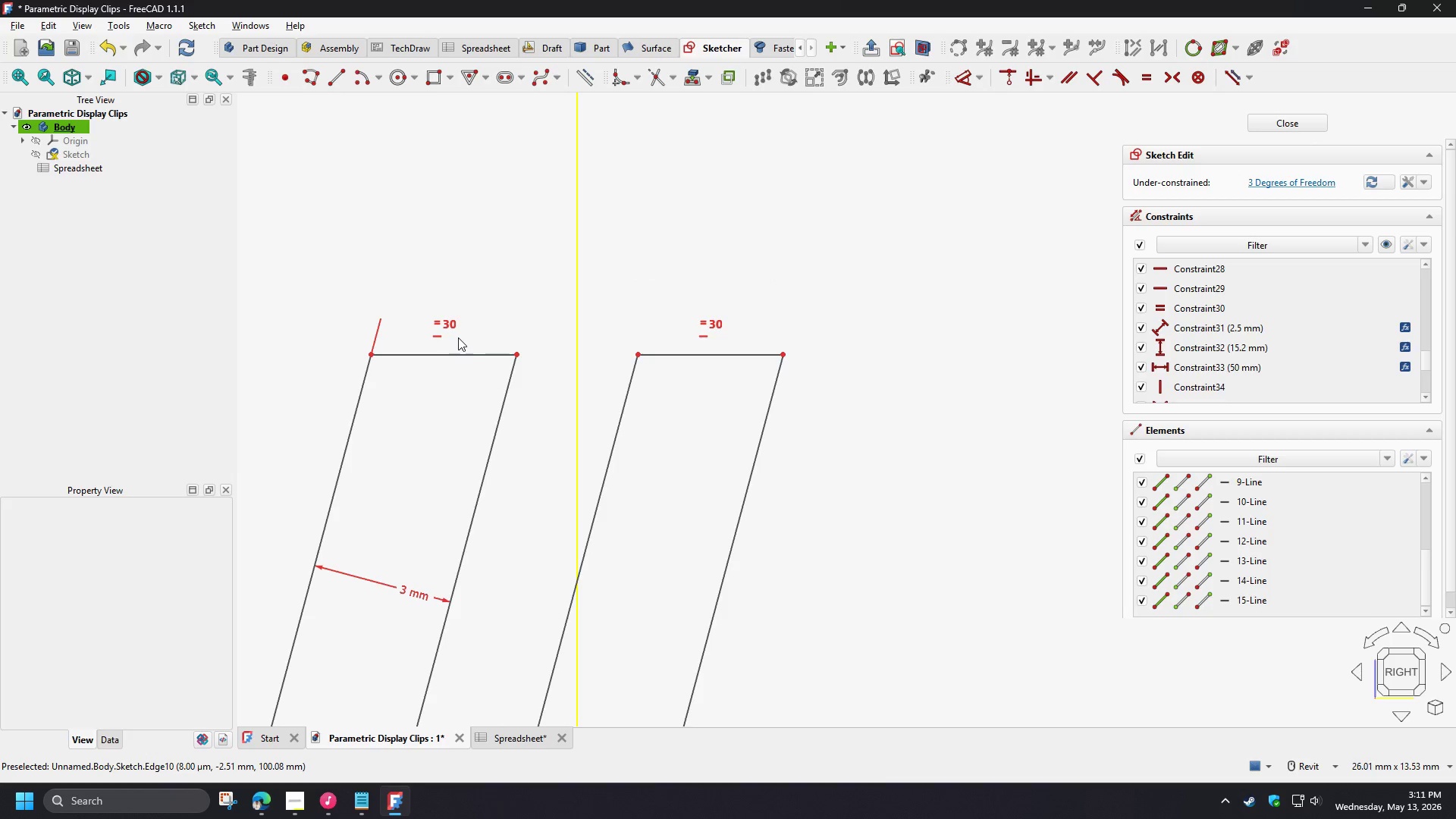 
left_click([451, 320])
 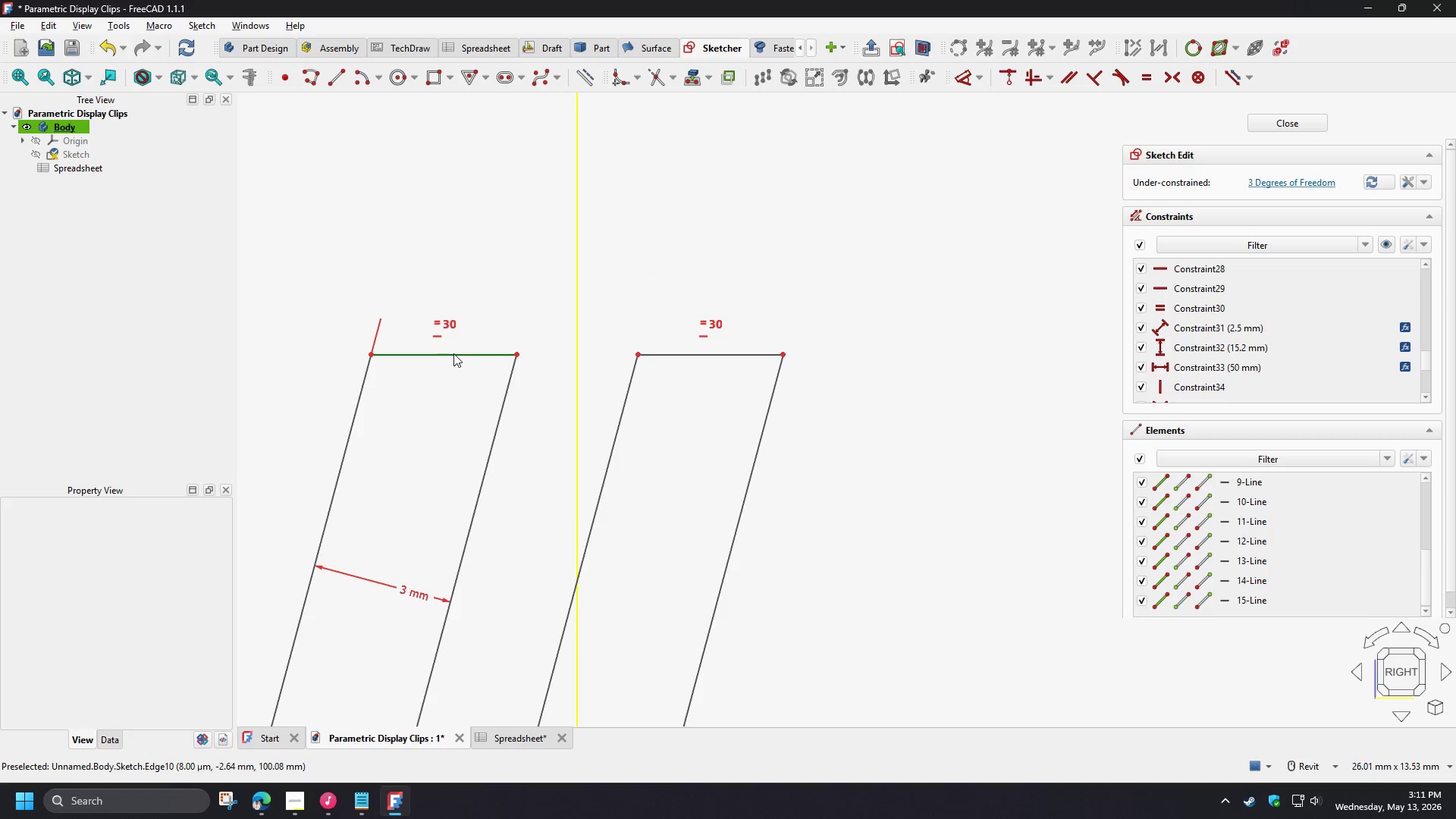 
left_click([453, 353])
 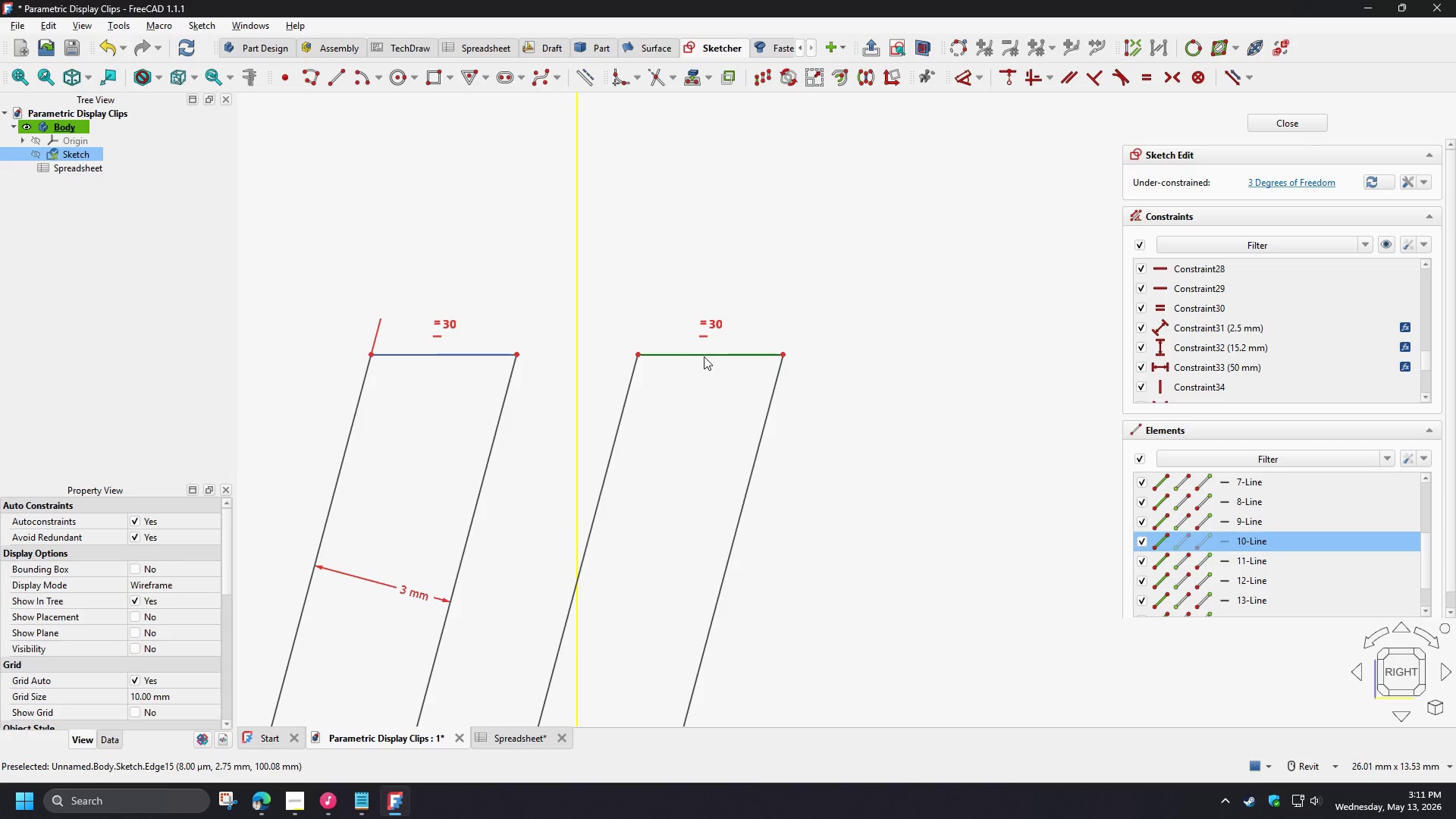 
hold_key(key=ControlLeft, duration=0.53)
left_click([701, 354])
 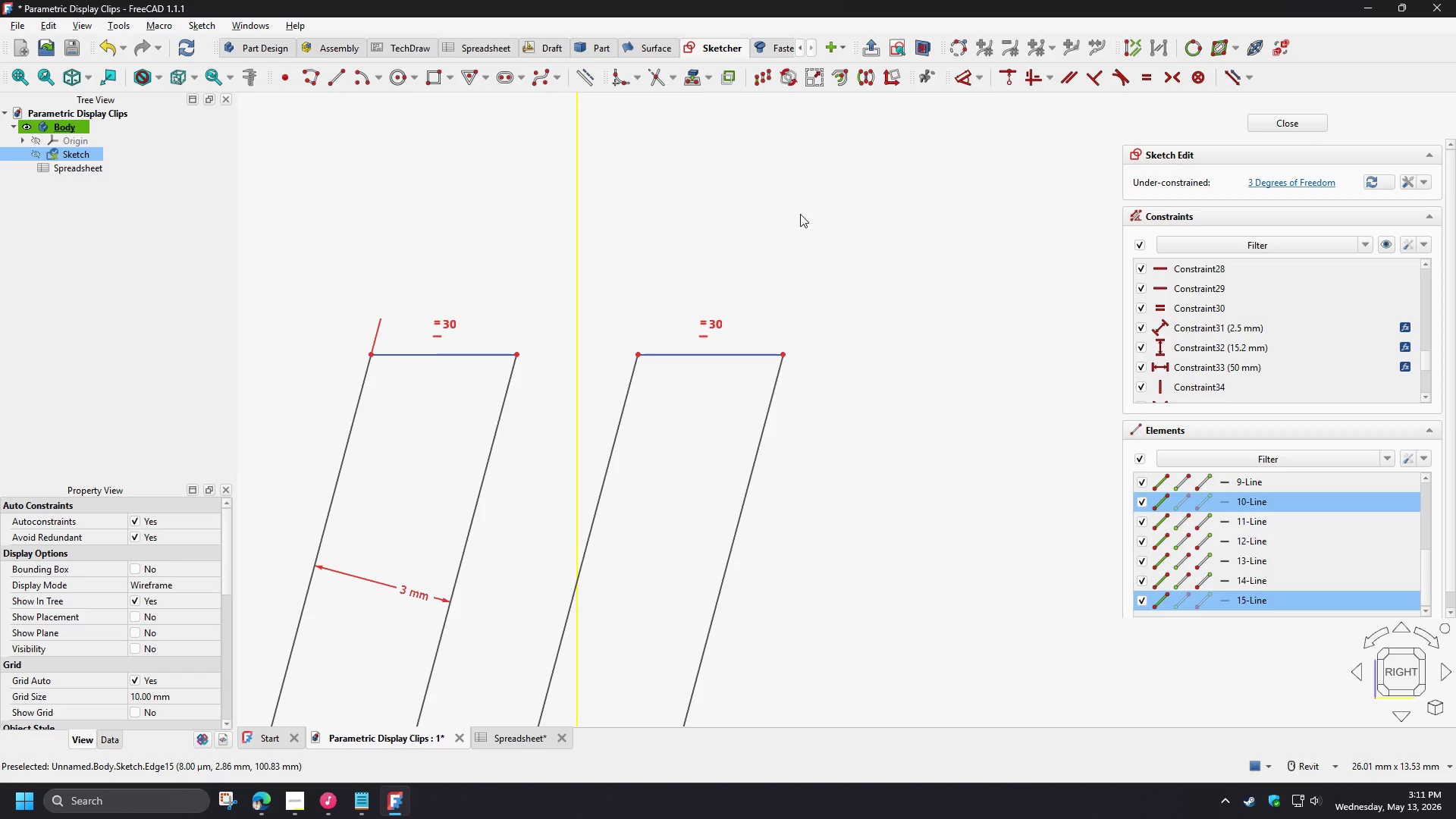 
wait(6.8)
 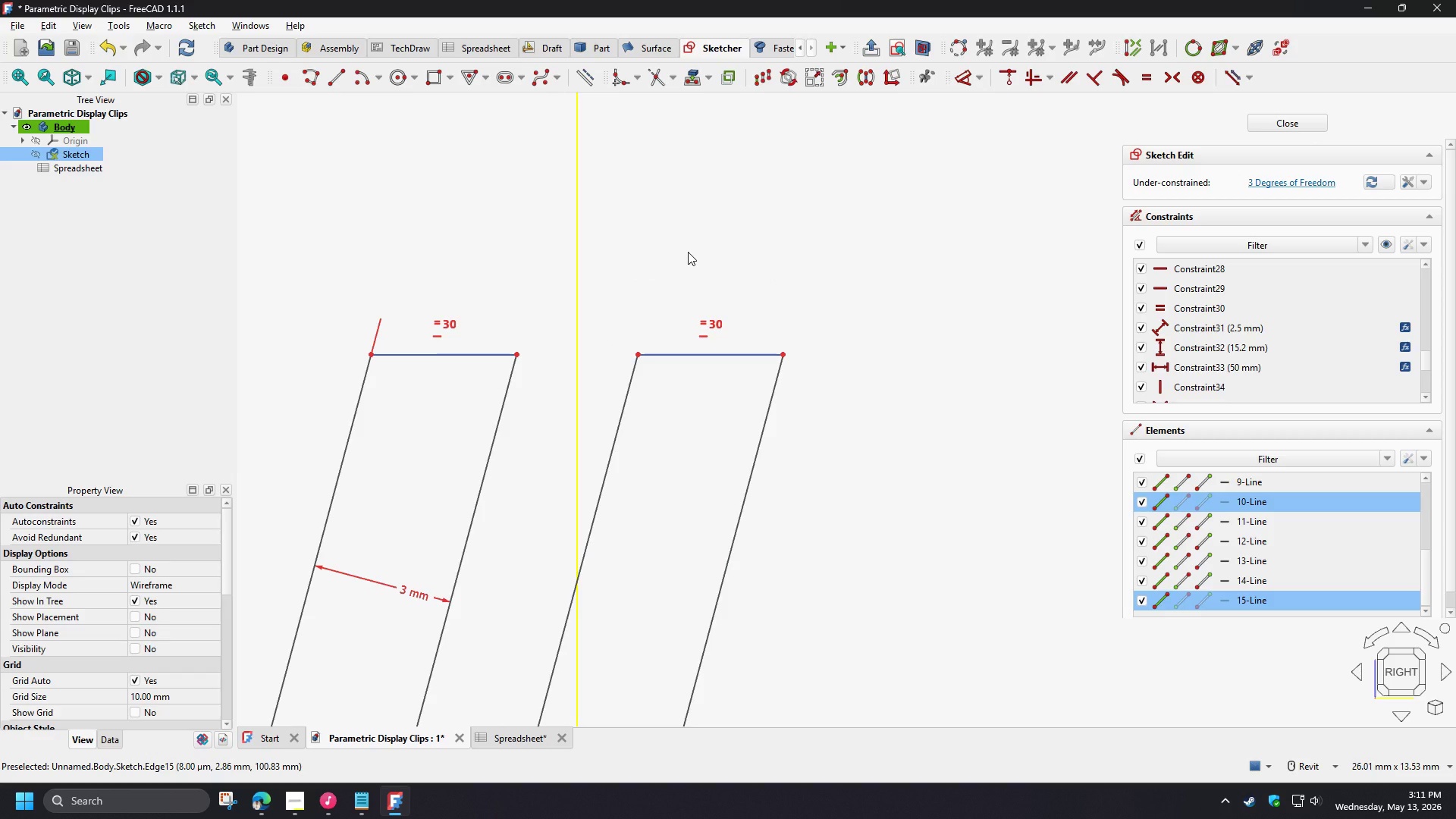 
right_click([800, 214])
 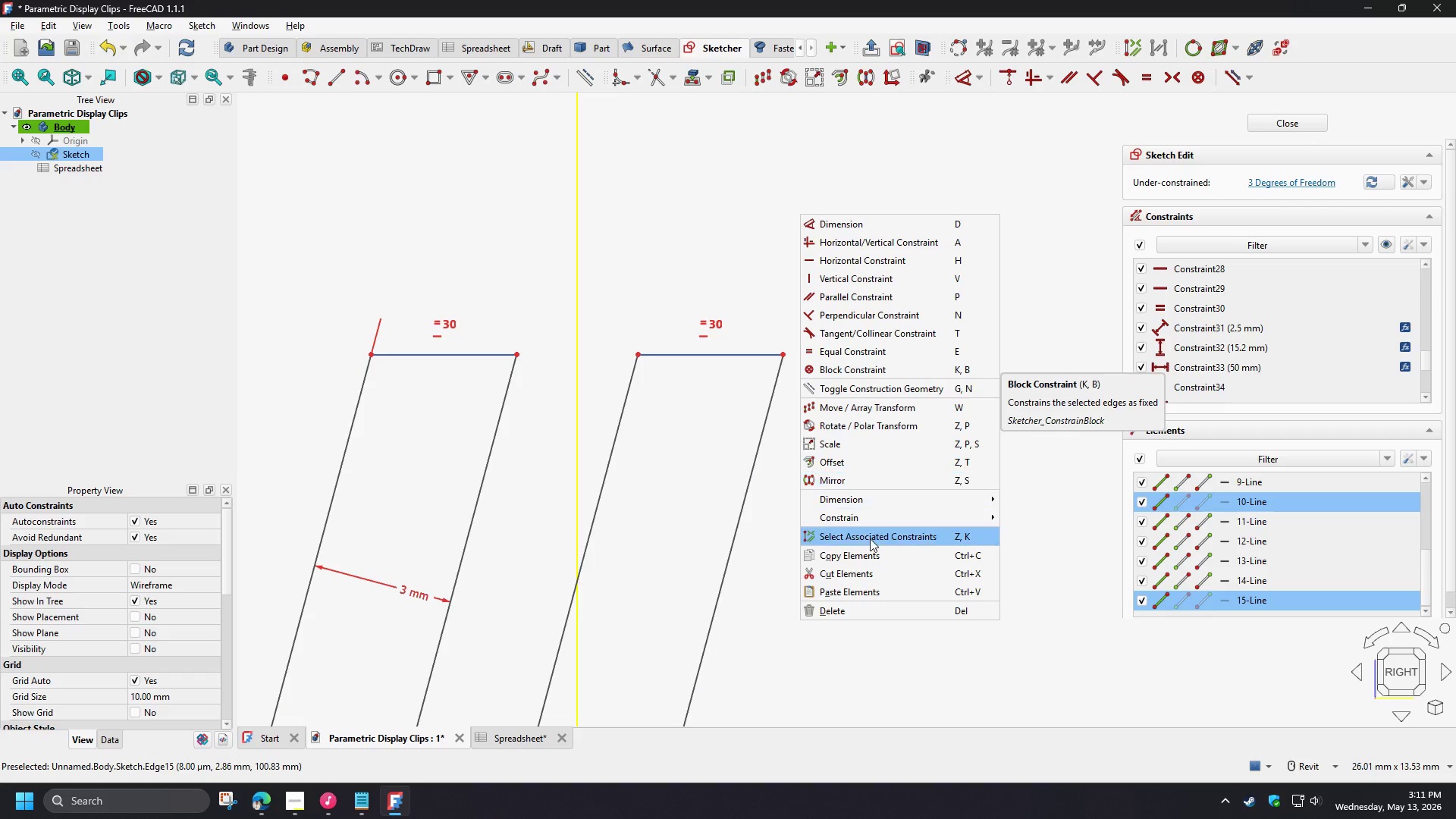 
left_click([870, 539])
 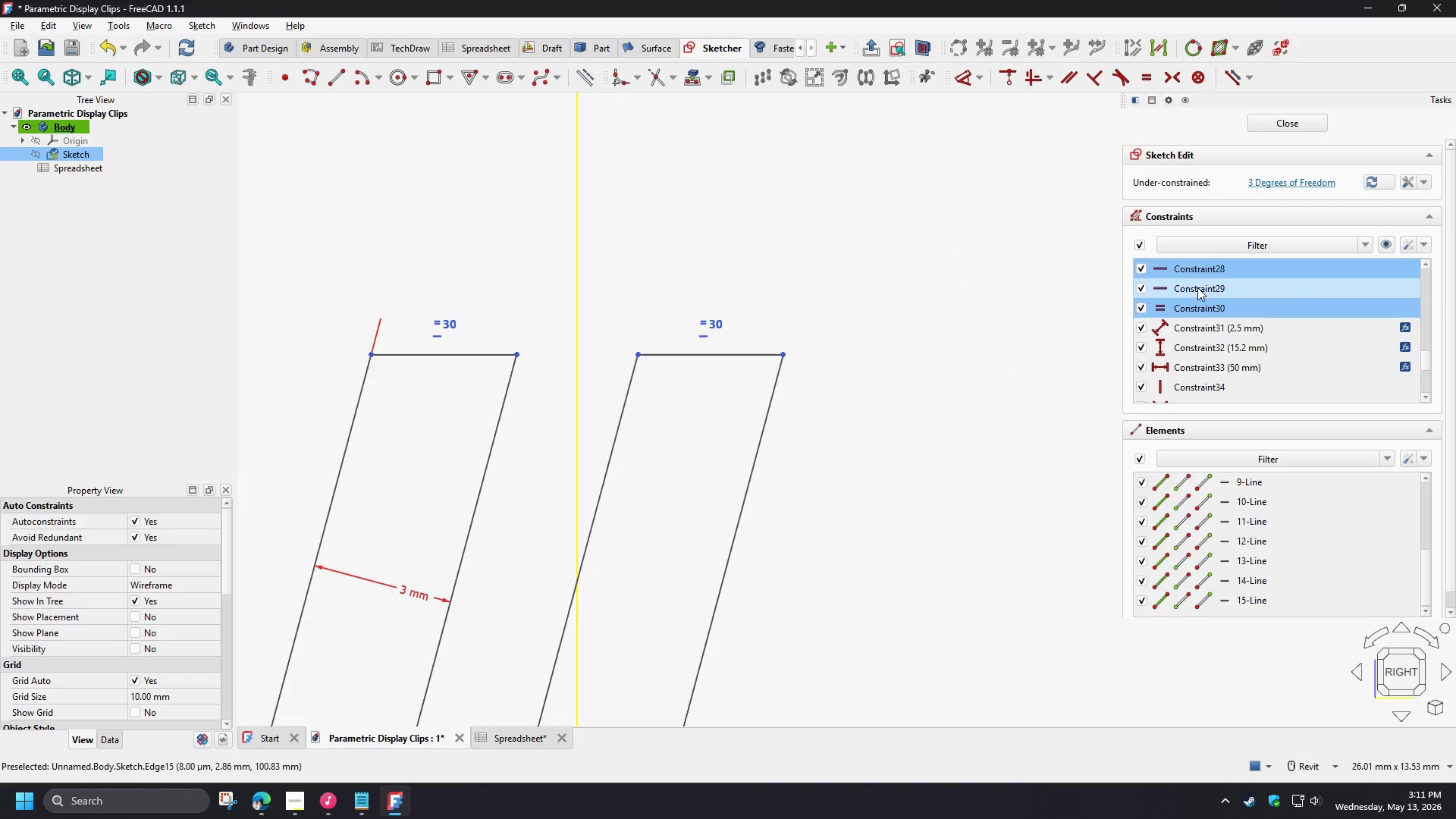 
double_click([1197, 268])
 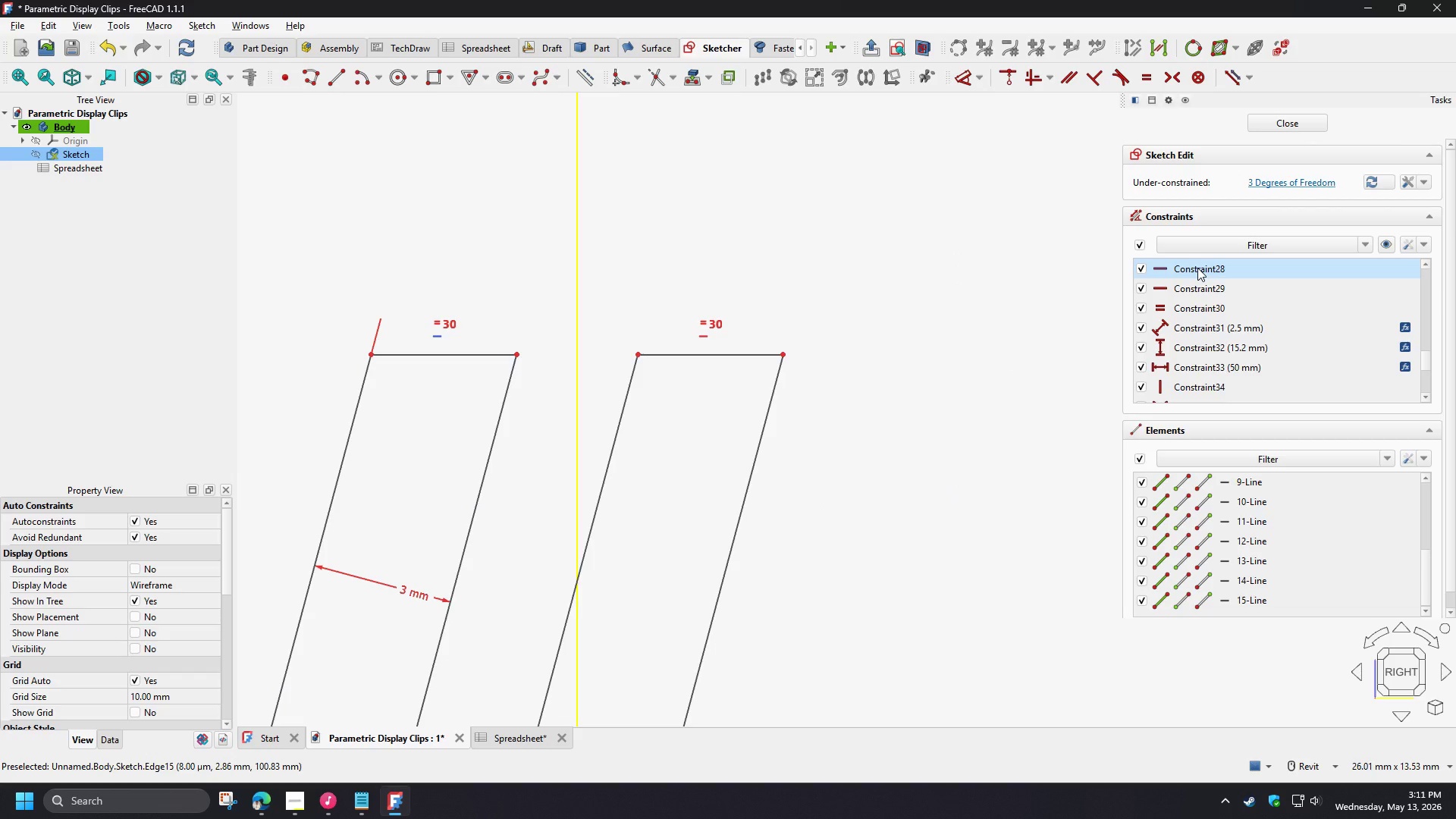 
key(Delete)
 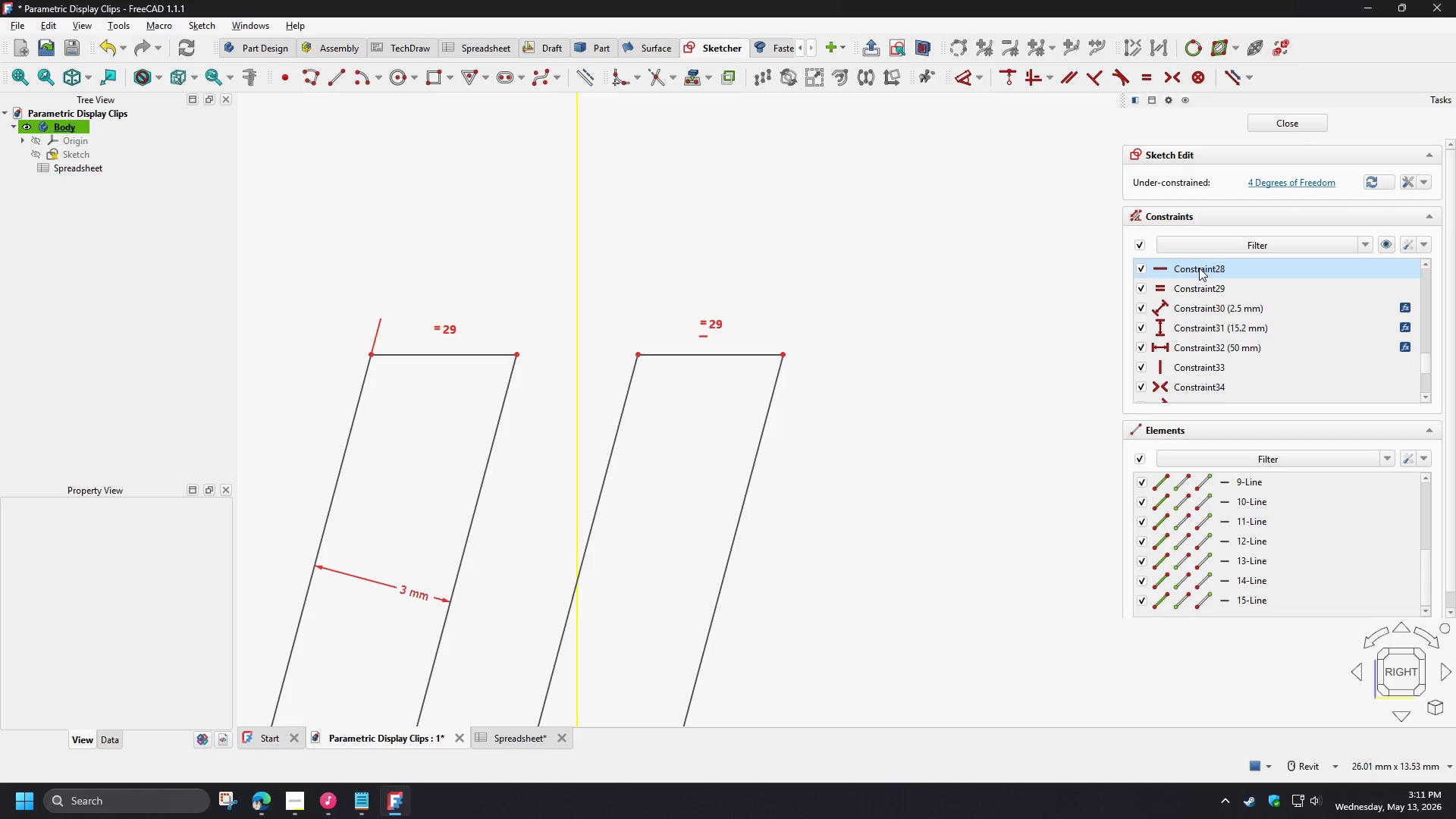 
left_click([1199, 268])
 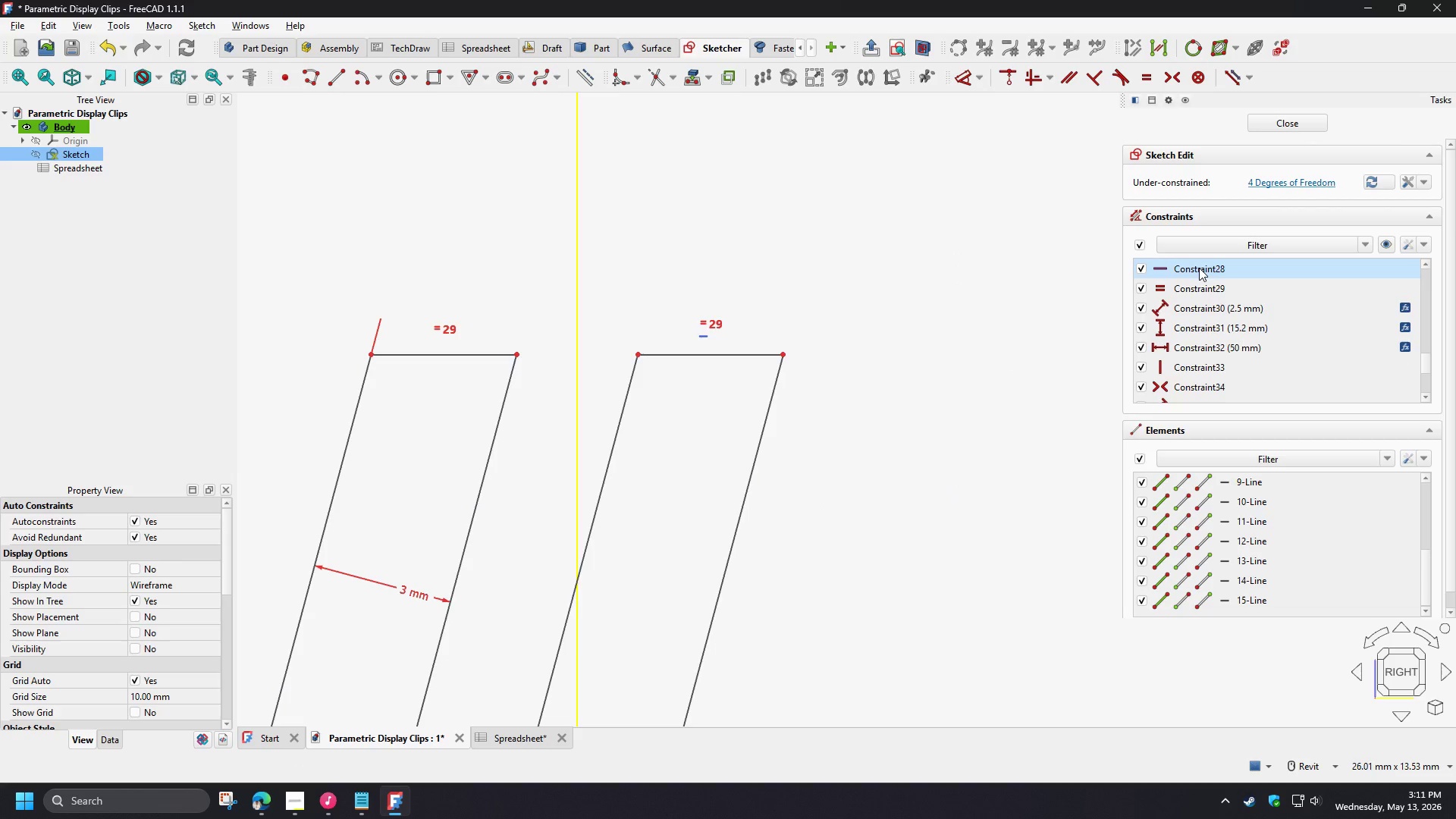 
key(Delete)
 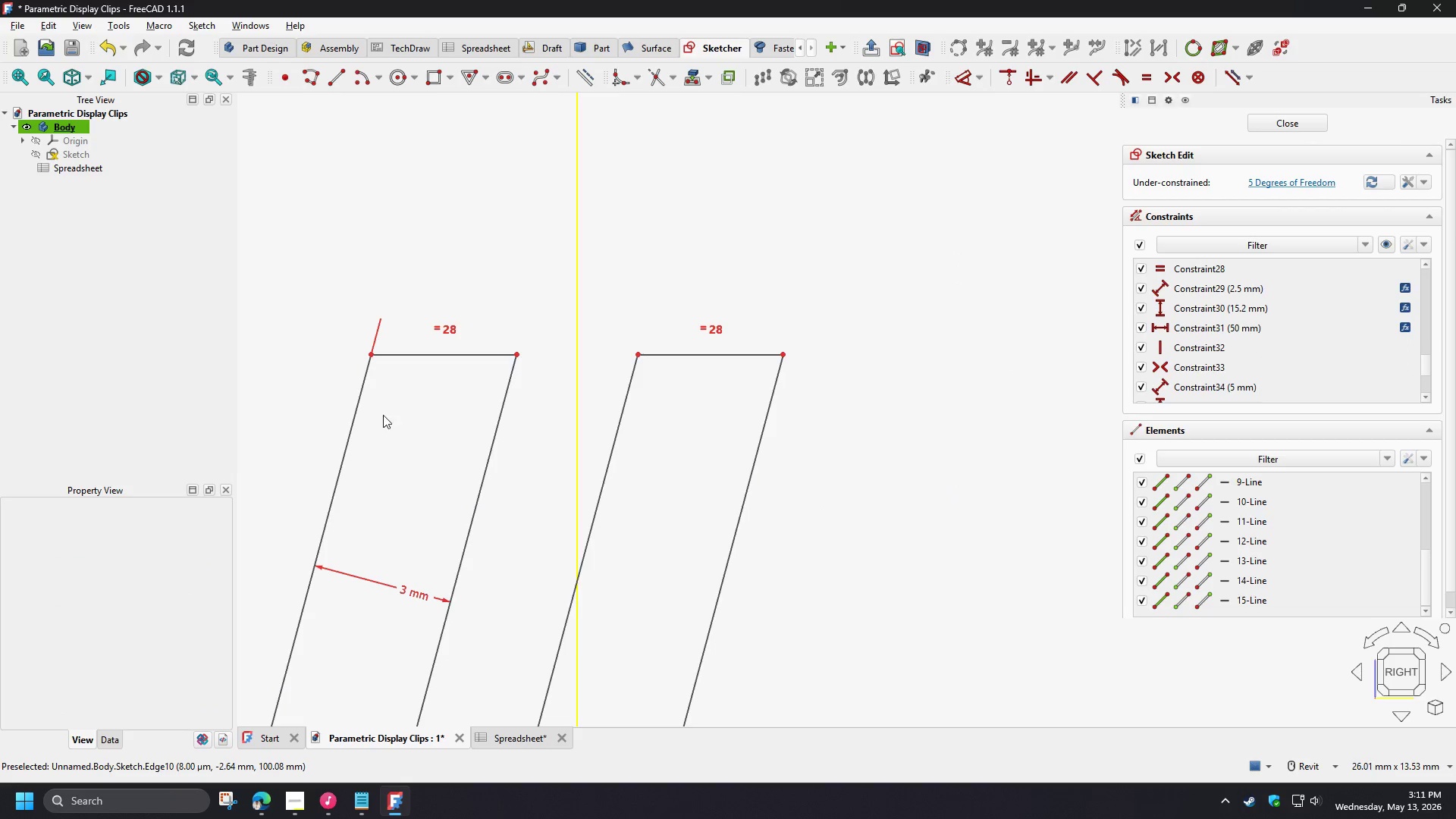 
left_click([362, 384])
 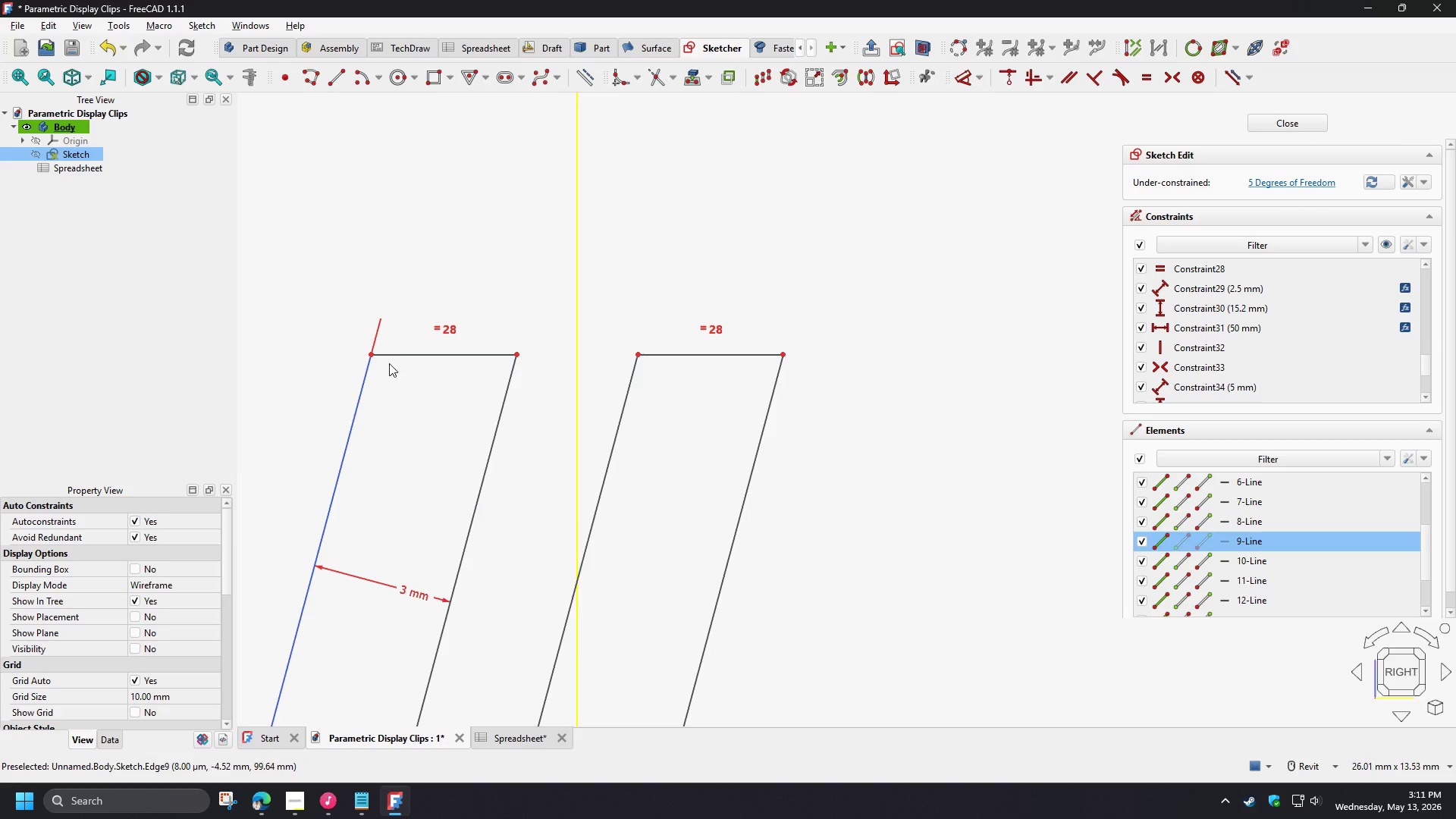 
left_click([394, 356])
 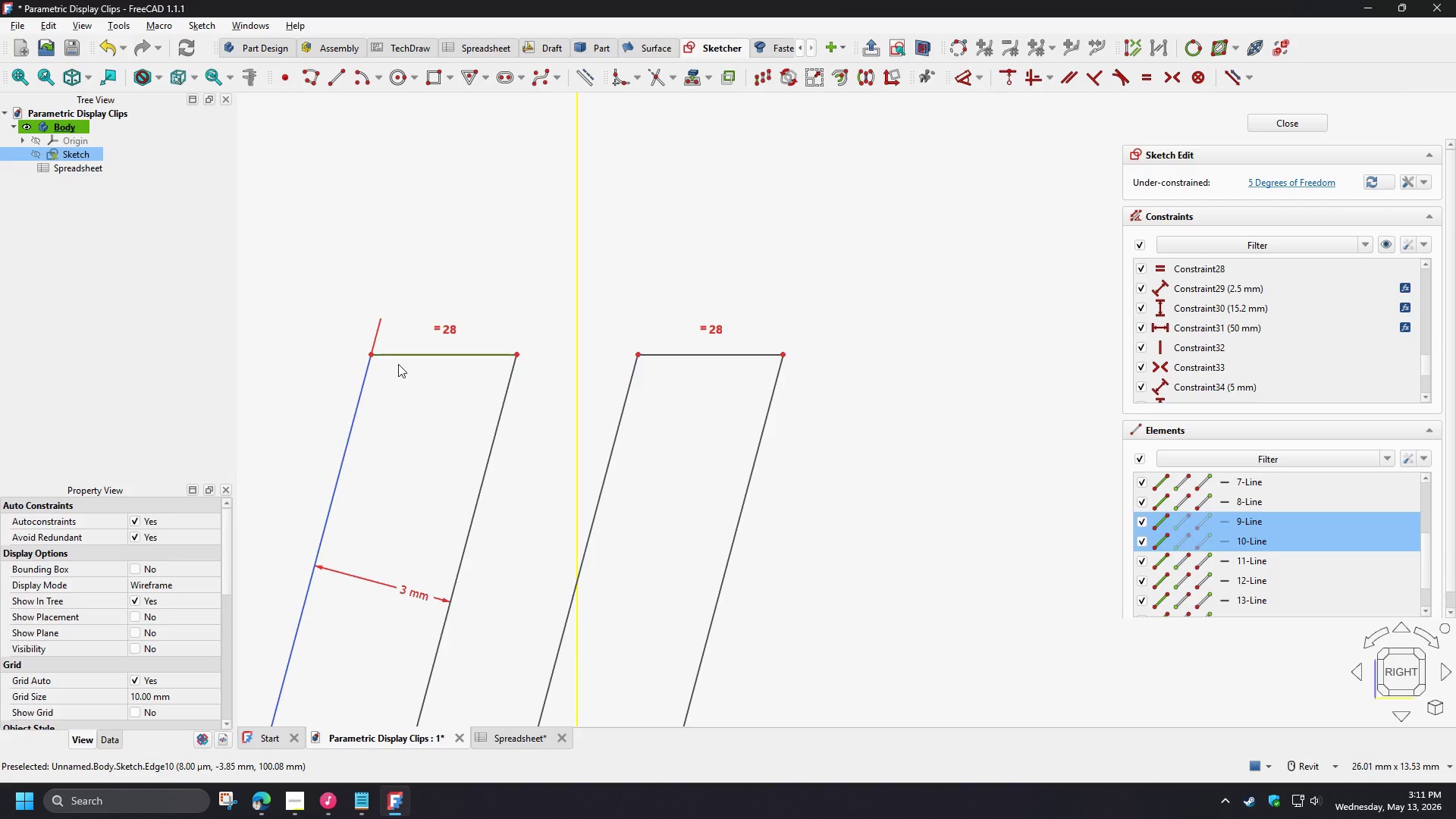 
key(D)
 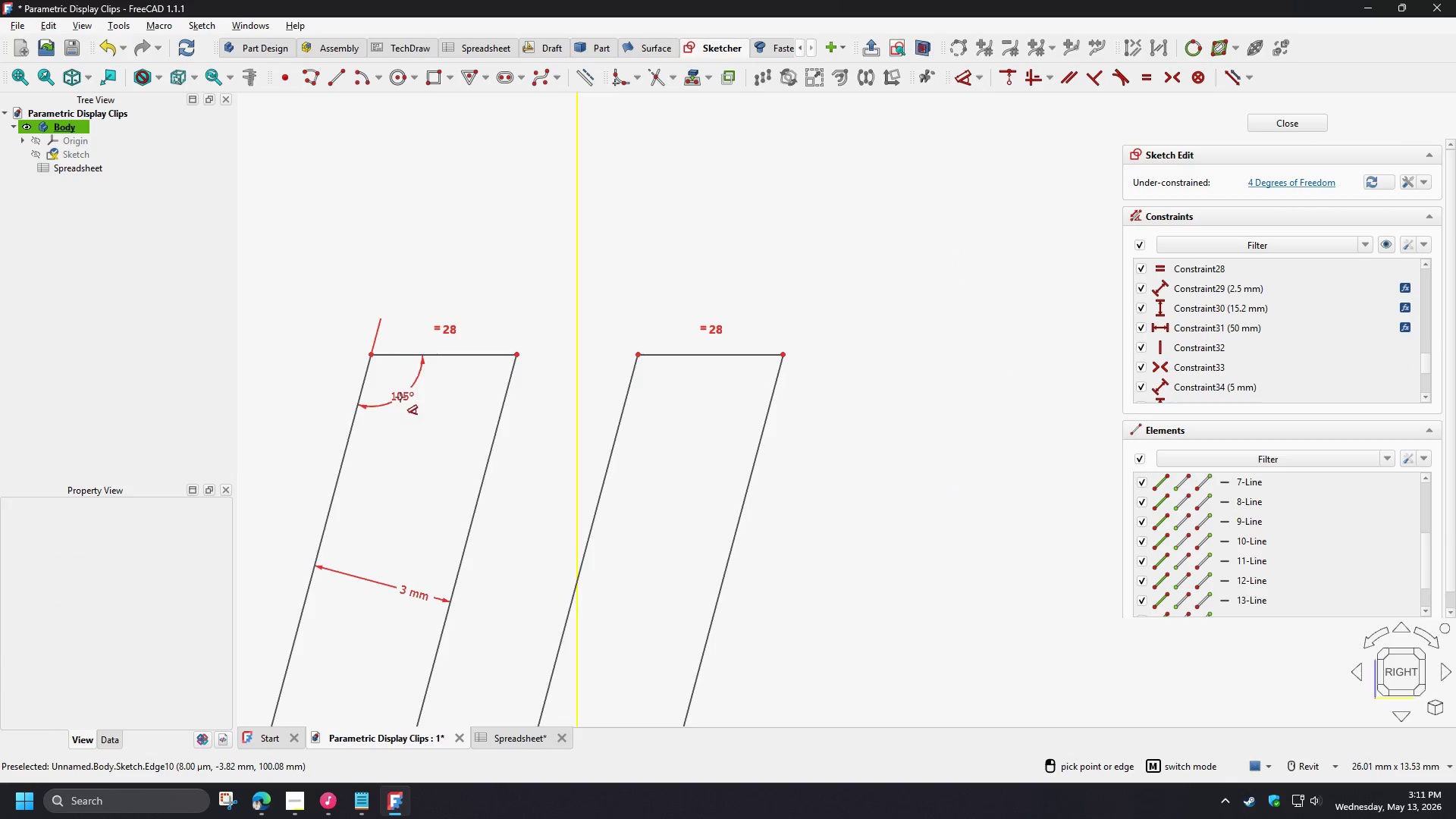 
left_click([401, 398])
 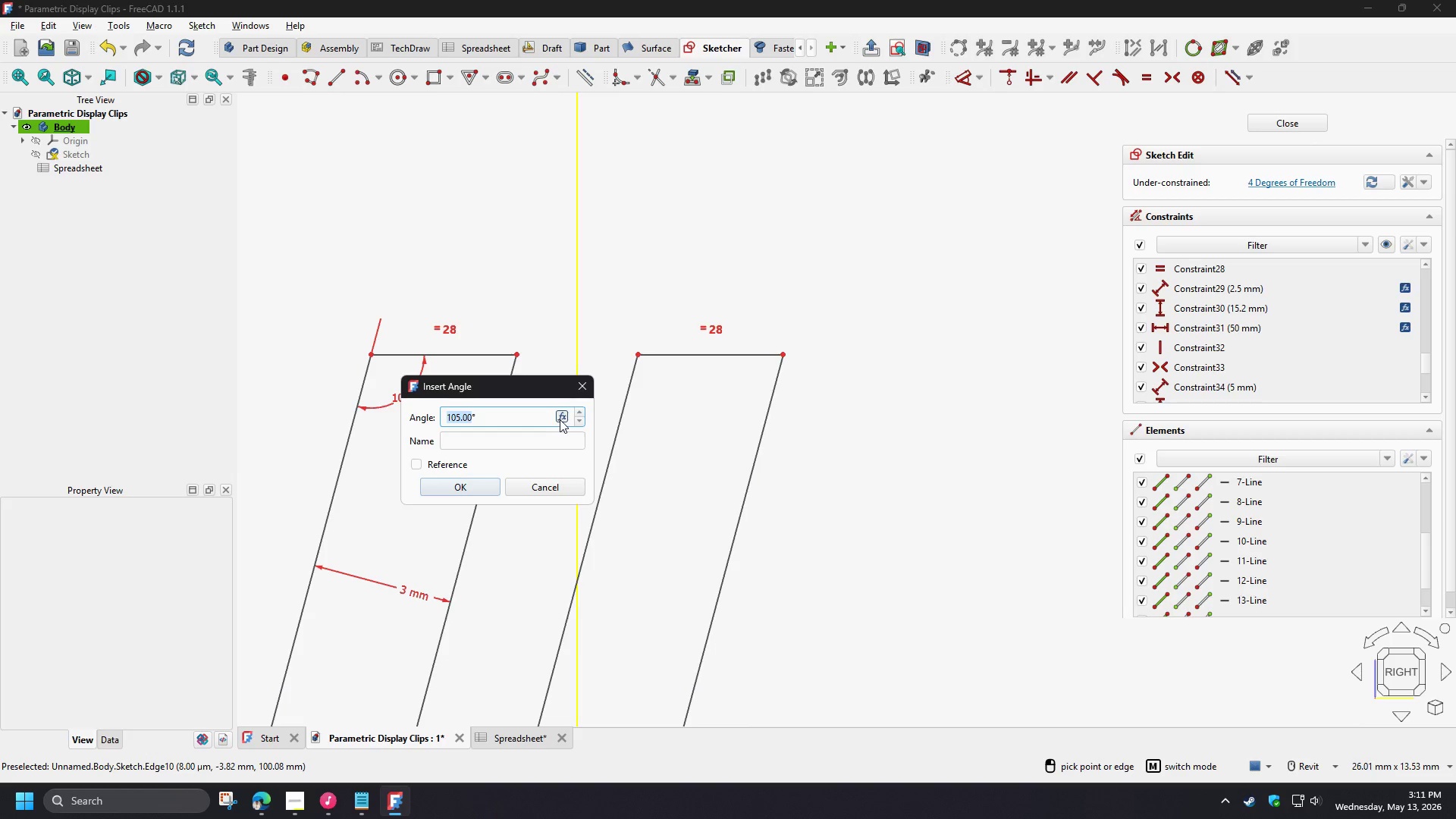 
left_click([561, 419])
 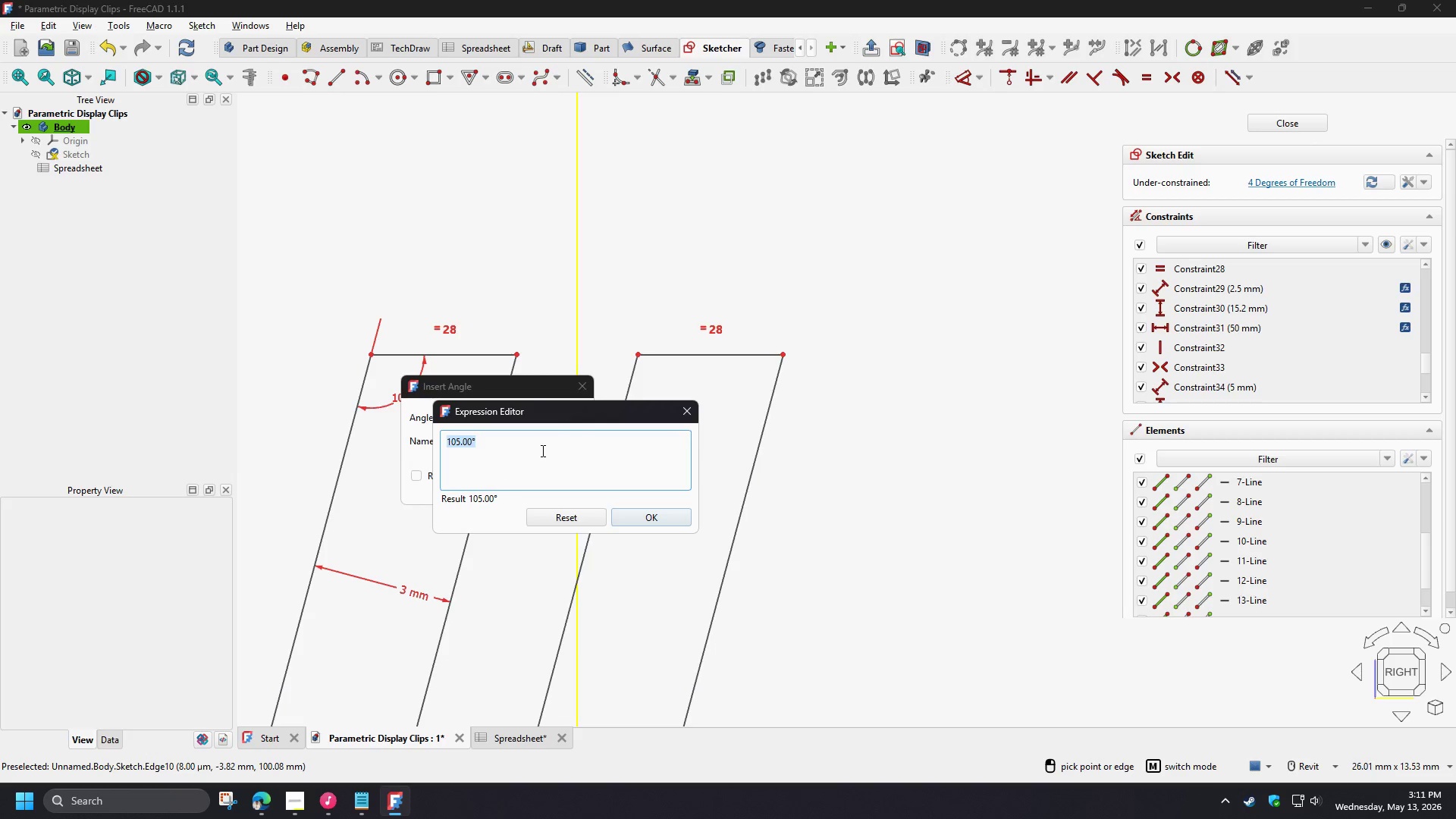 
type(90deg+s)
 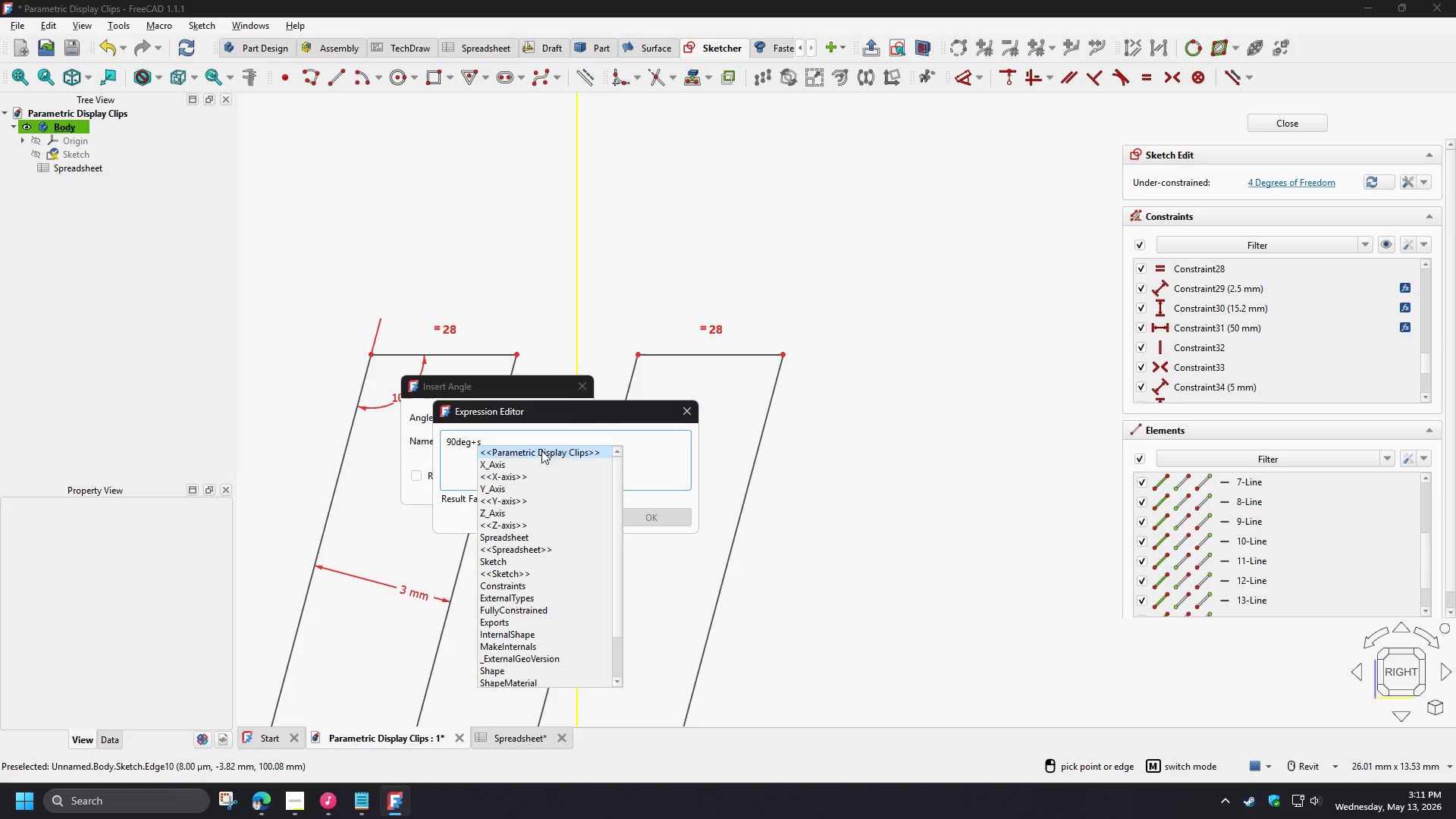 
key(P)
 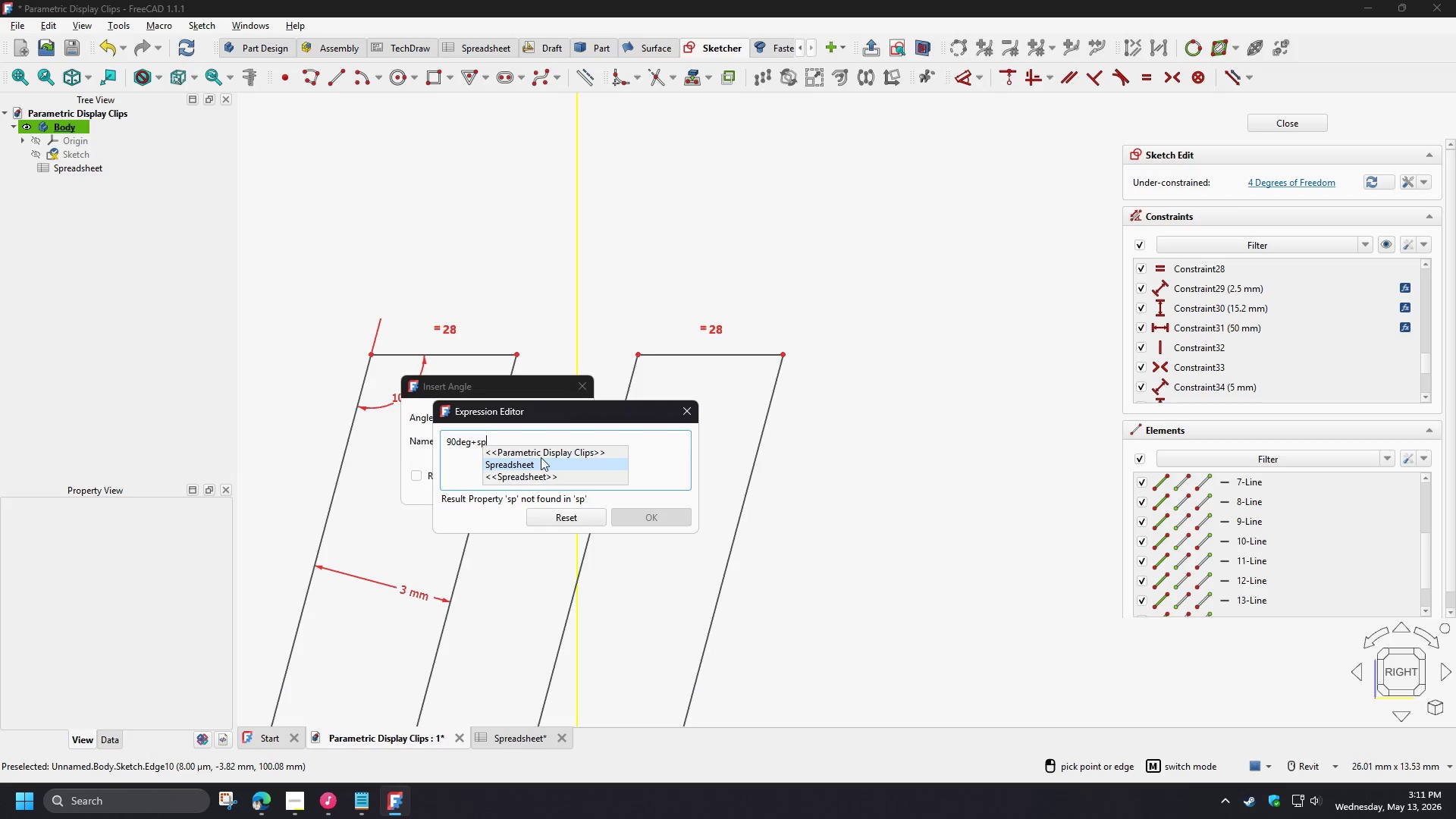 
left_click([541, 457])
 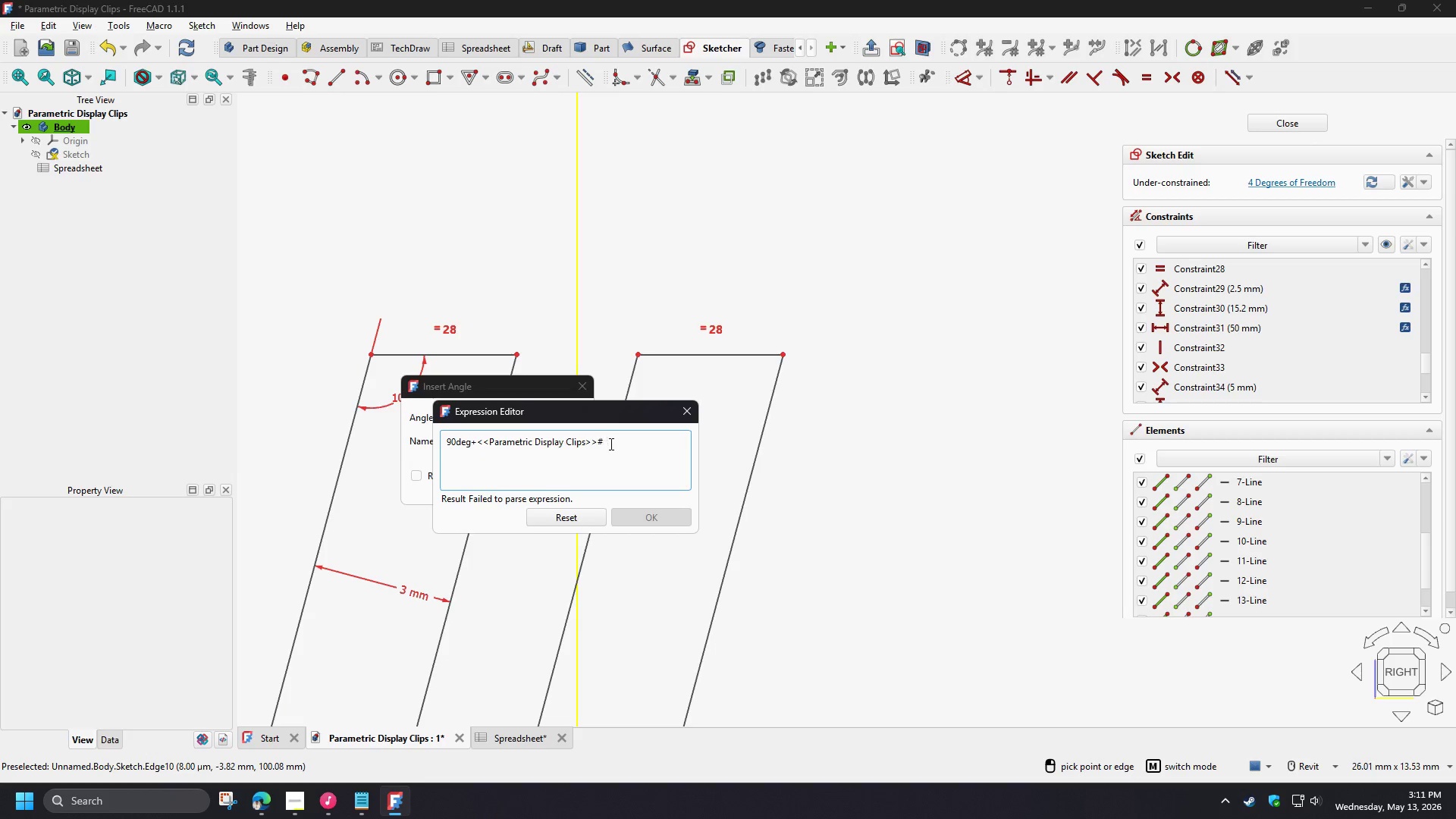 
left_click_drag(start_coordinate=[613, 443], to_coordinate=[477, 447])
 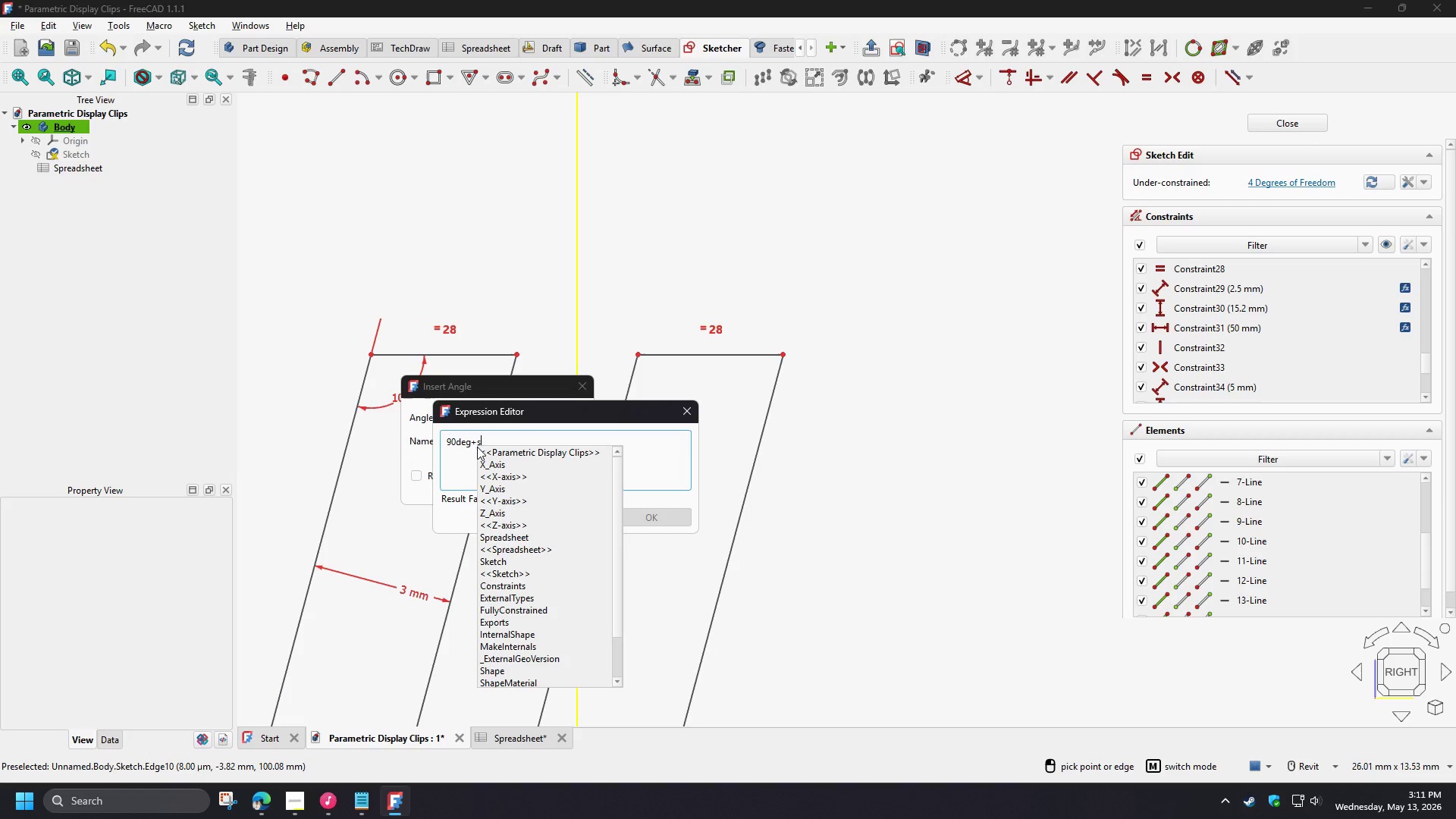 
type(sp)
 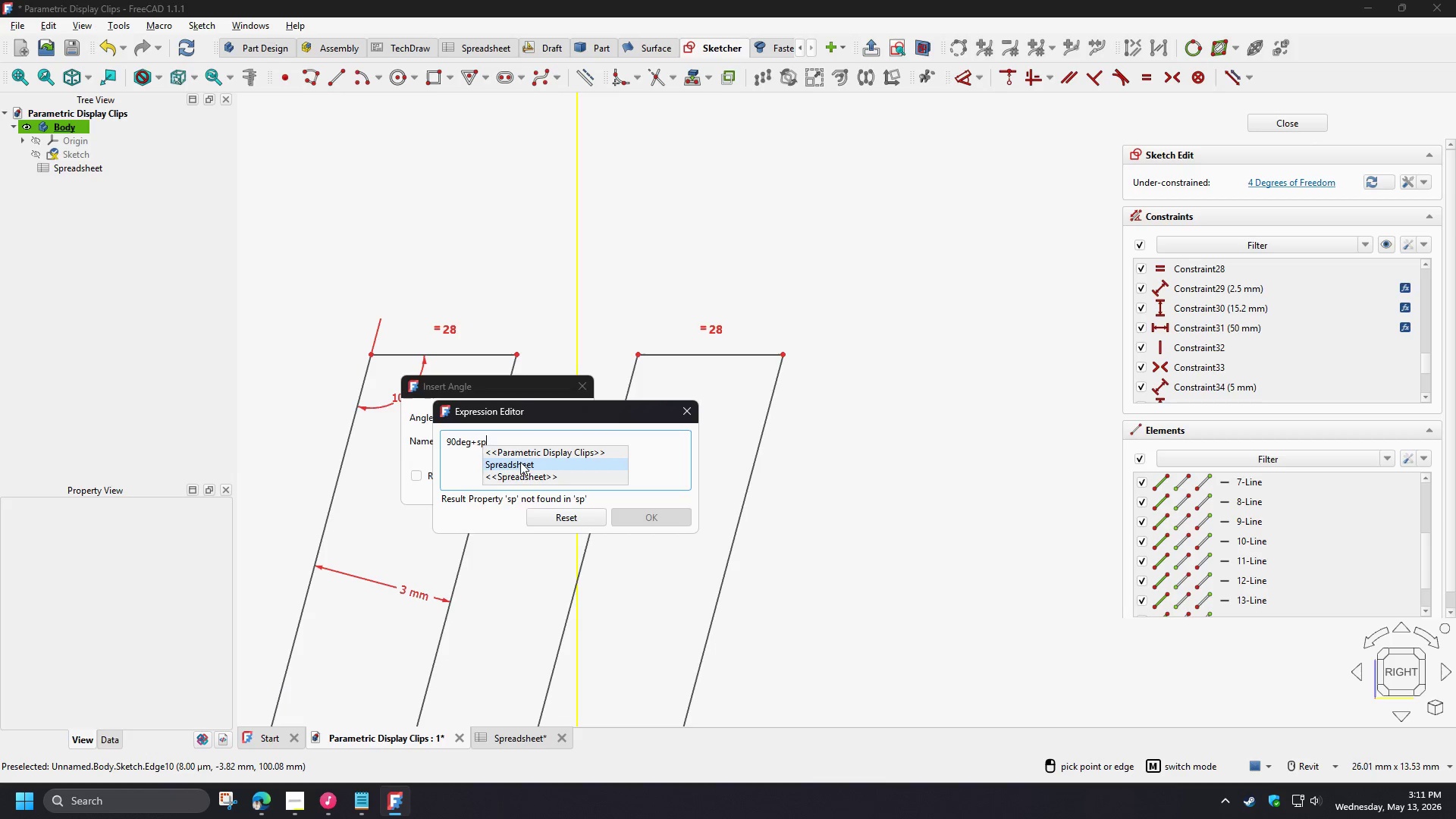 
left_click([520, 462])
 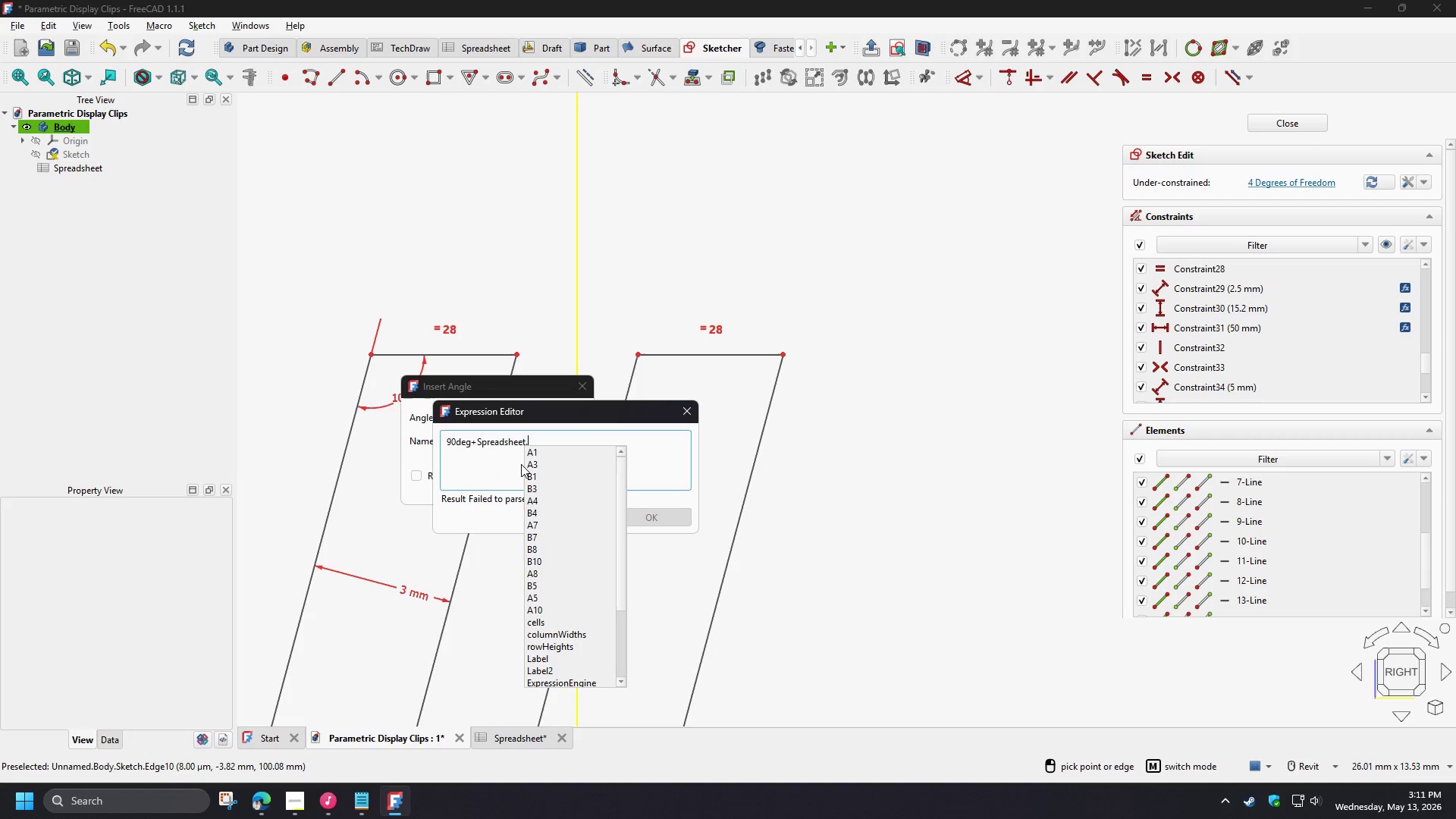 
type(an)
 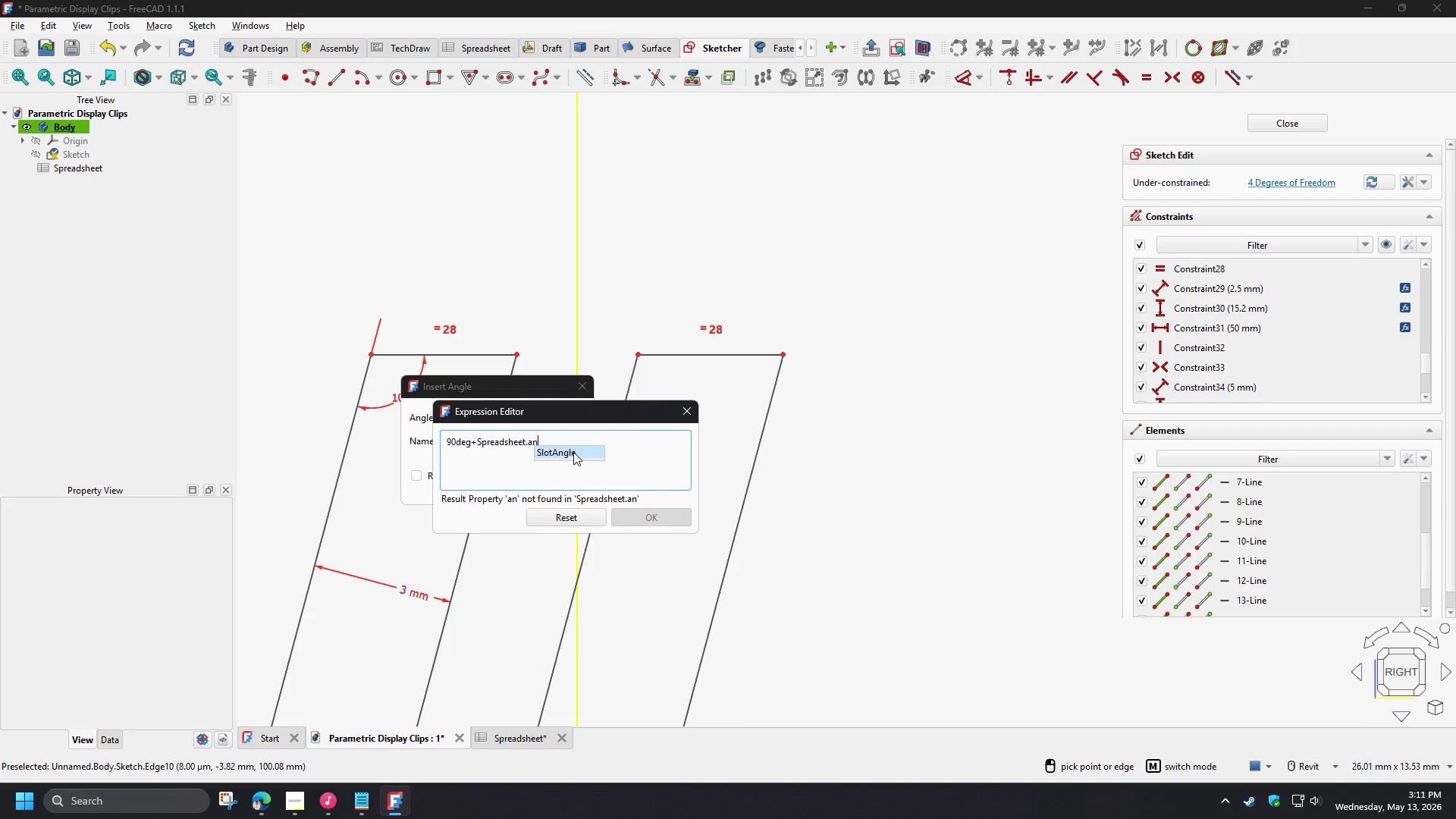 
left_click([573, 451])
 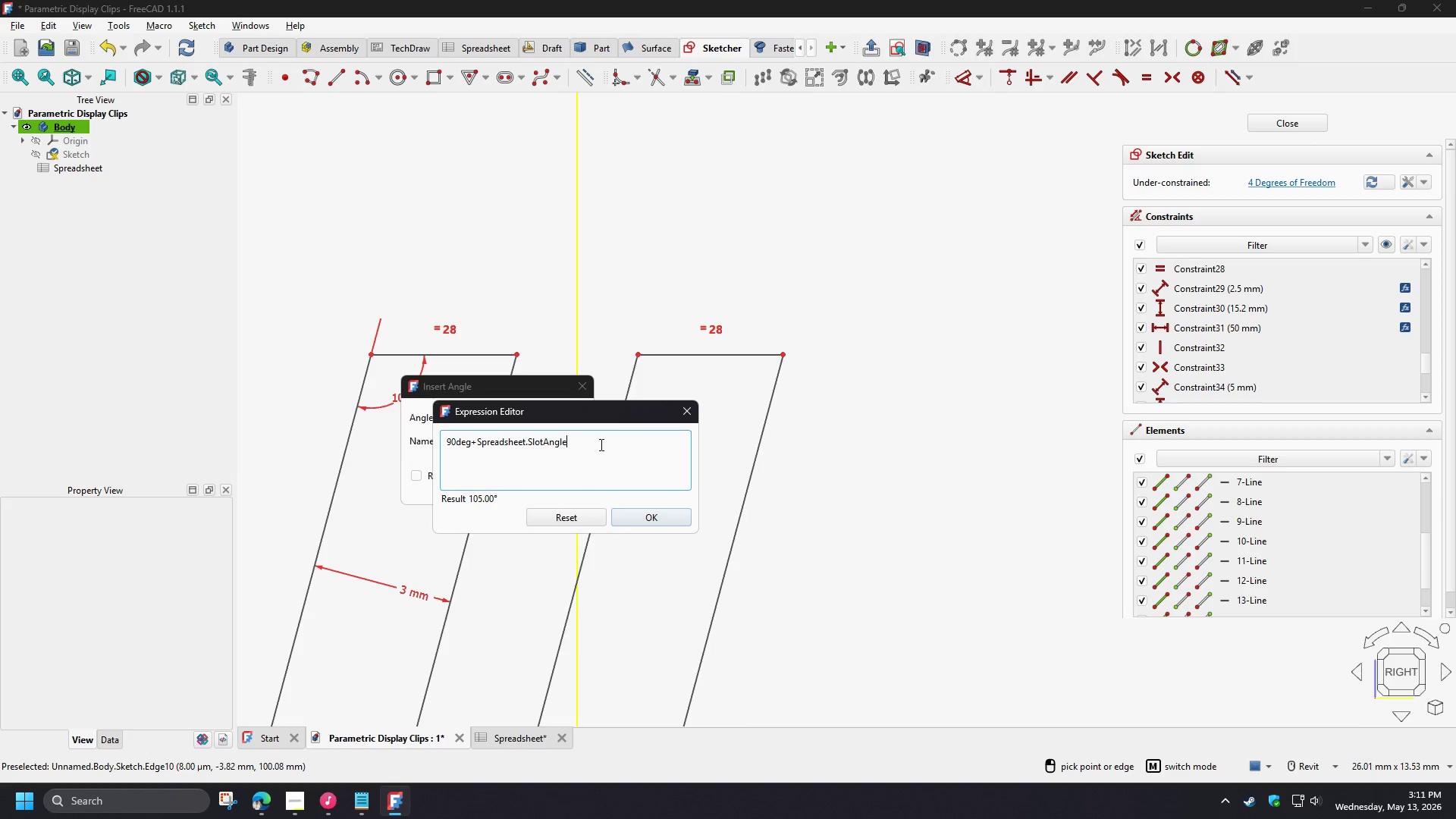 
left_click_drag(start_coordinate=[600, 444], to_coordinate=[400, 431])
 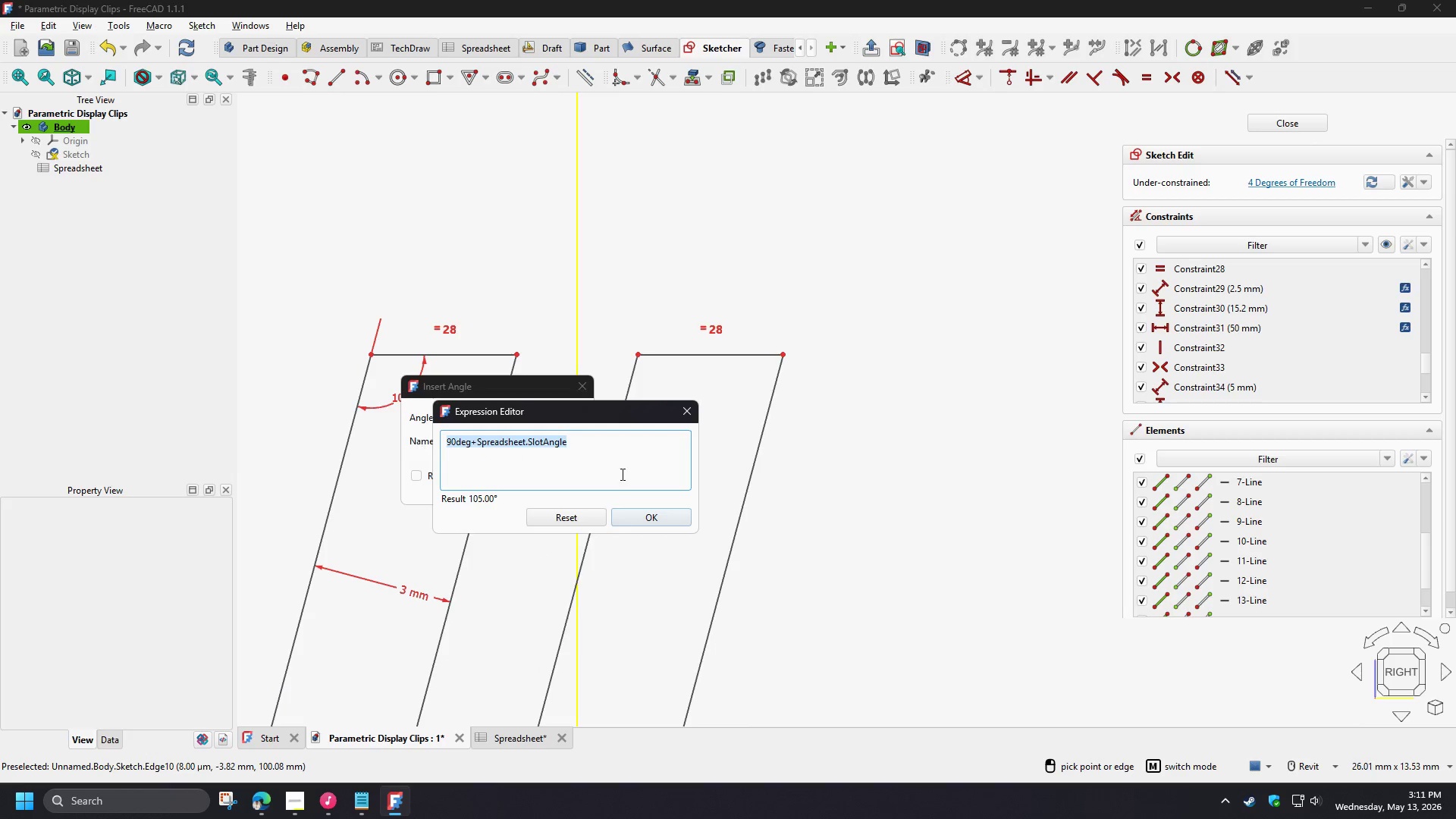 
key(Control+C)
 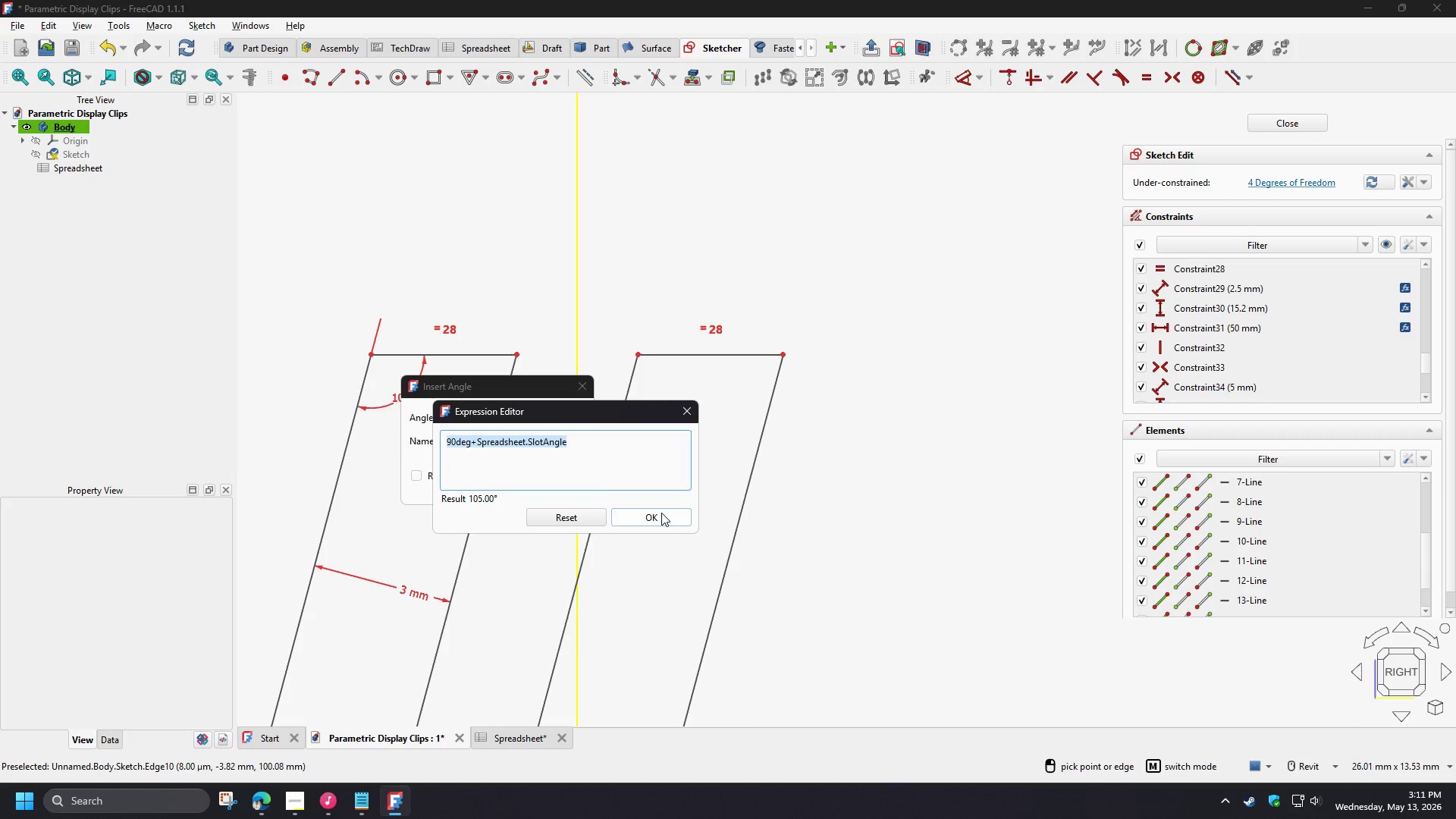 
left_click([661, 513])
 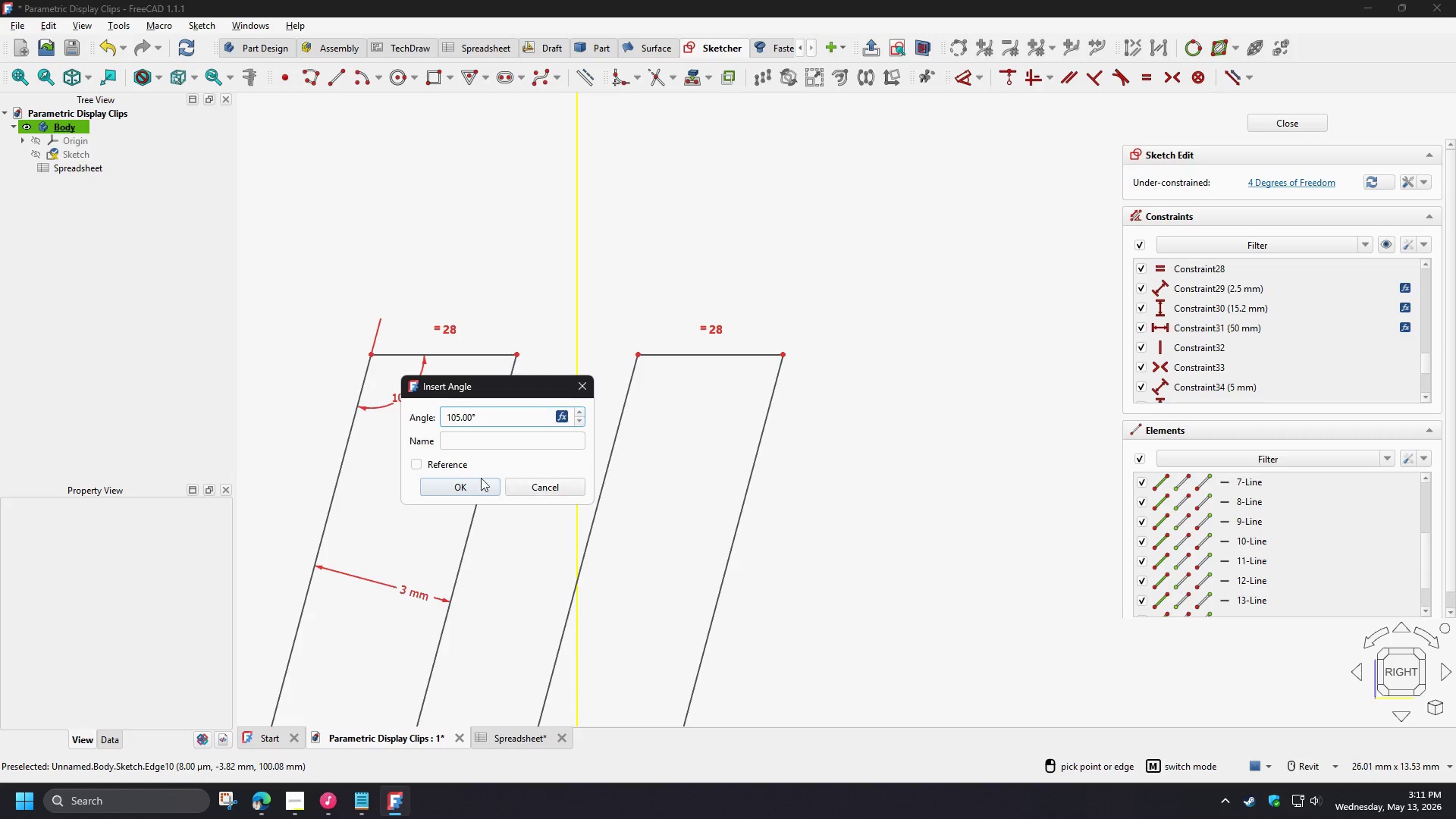 
left_click([473, 479])
 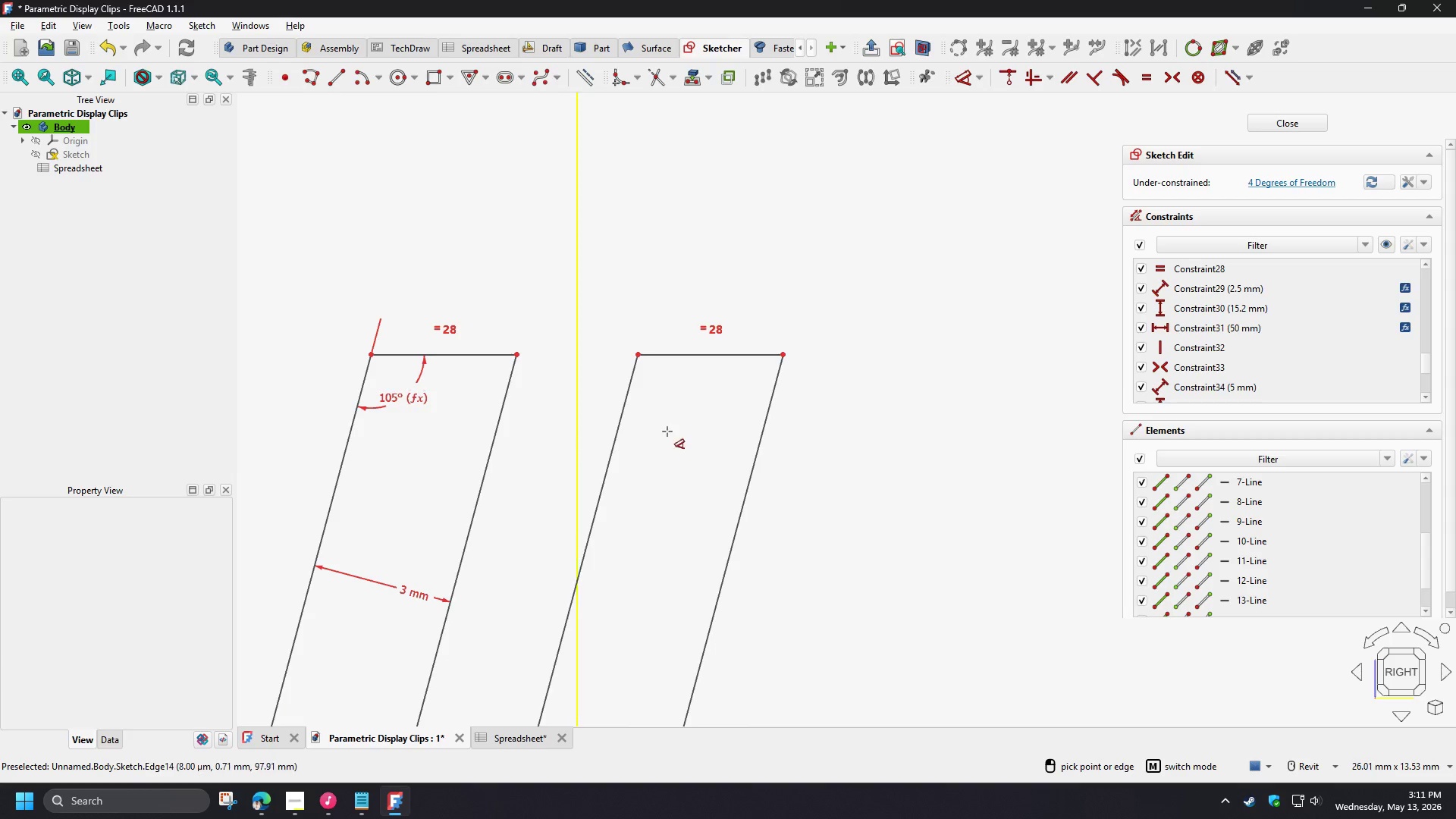 
right_click([664, 422])
 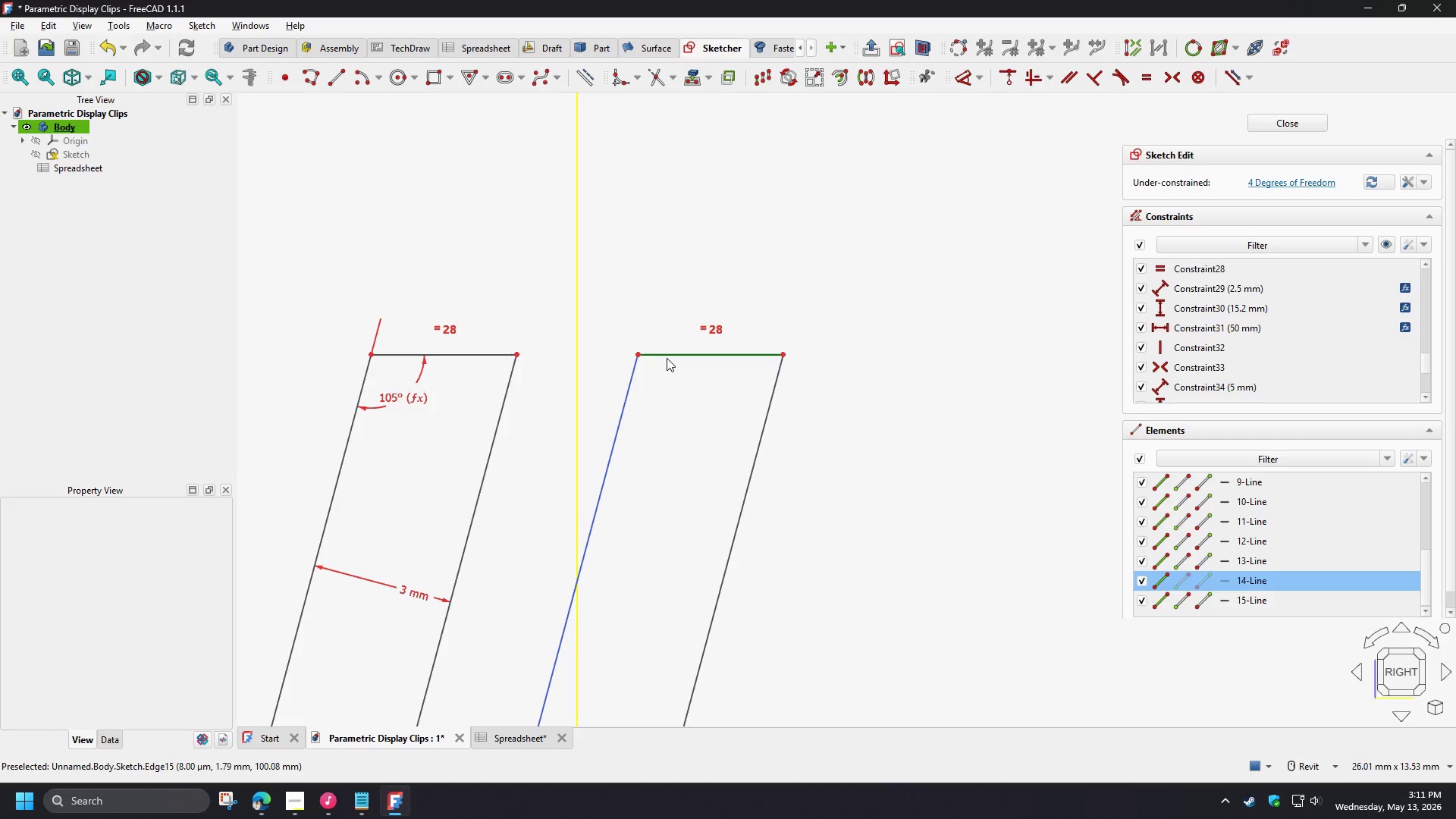 
double_click([667, 357])
 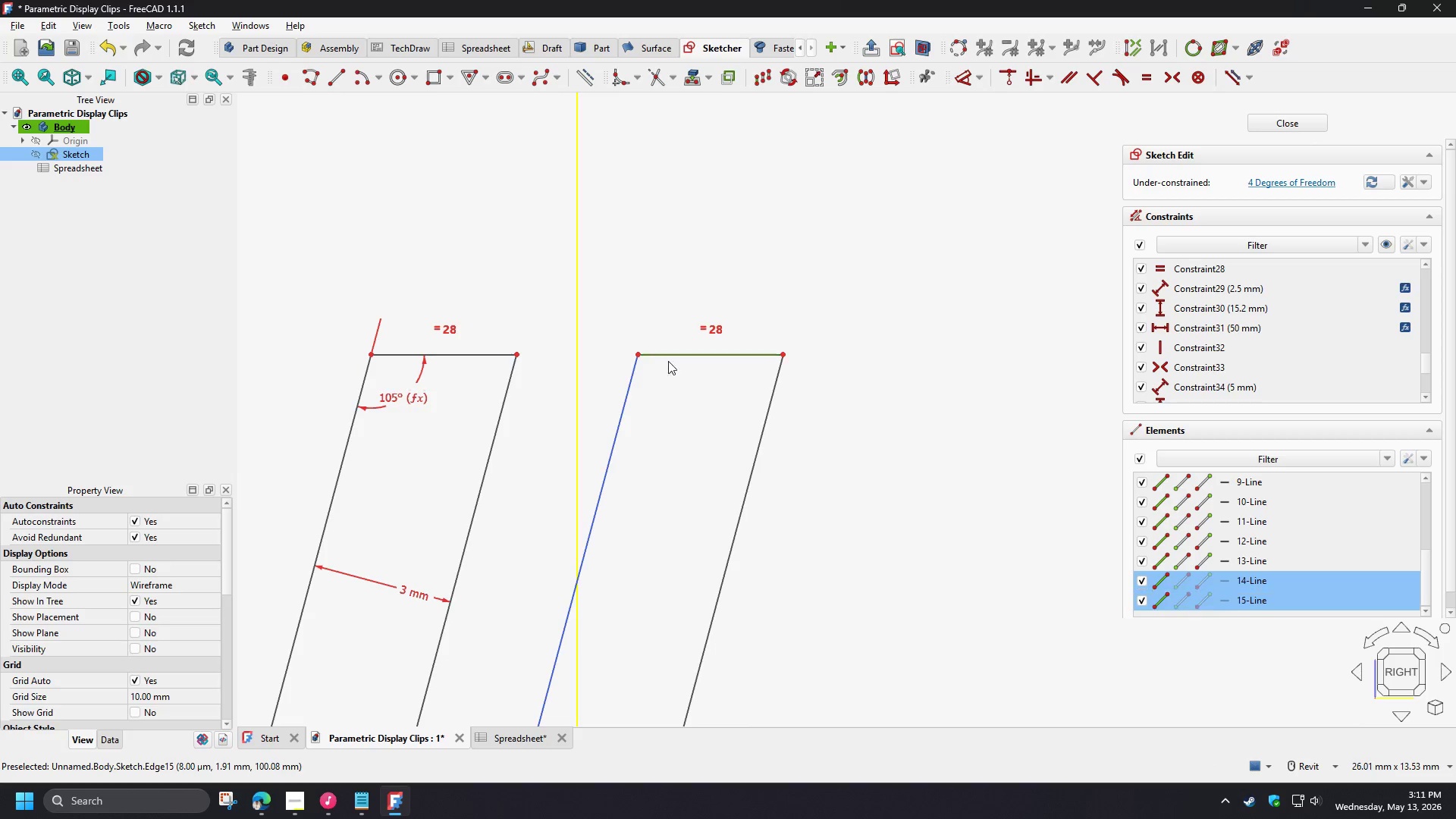 
key(D)
 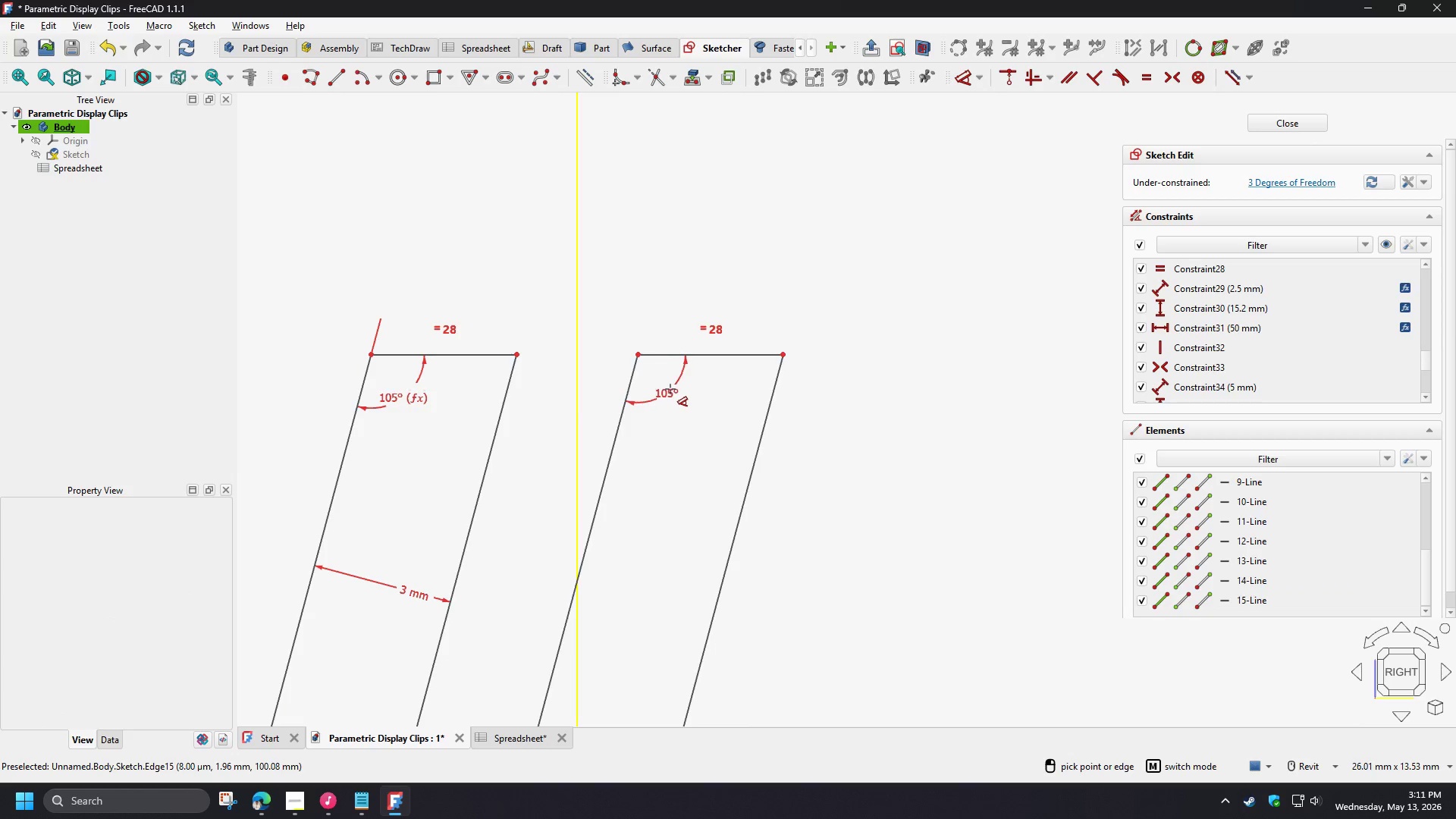 
left_click([670, 389])
 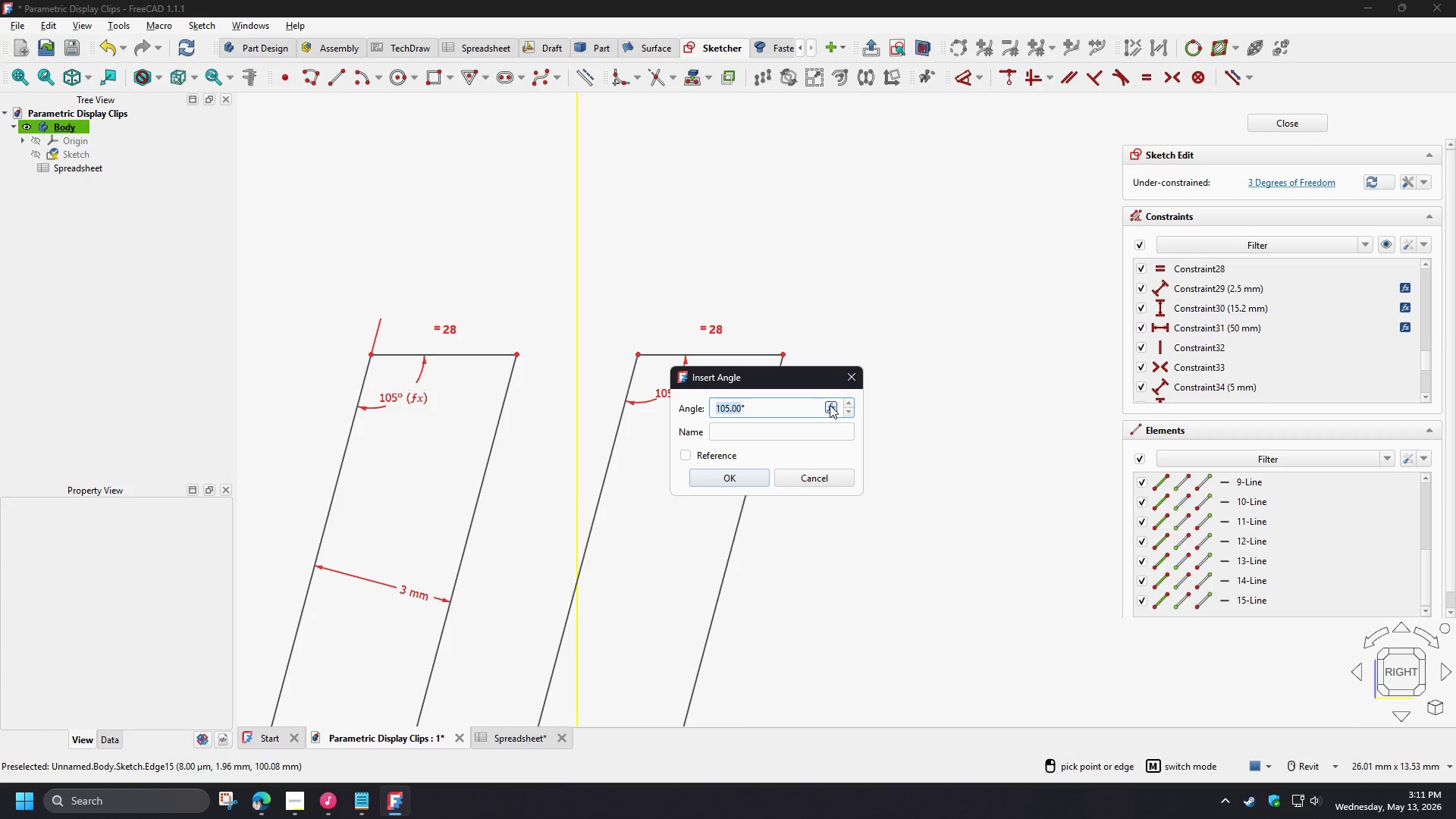 
key(Control+V)
 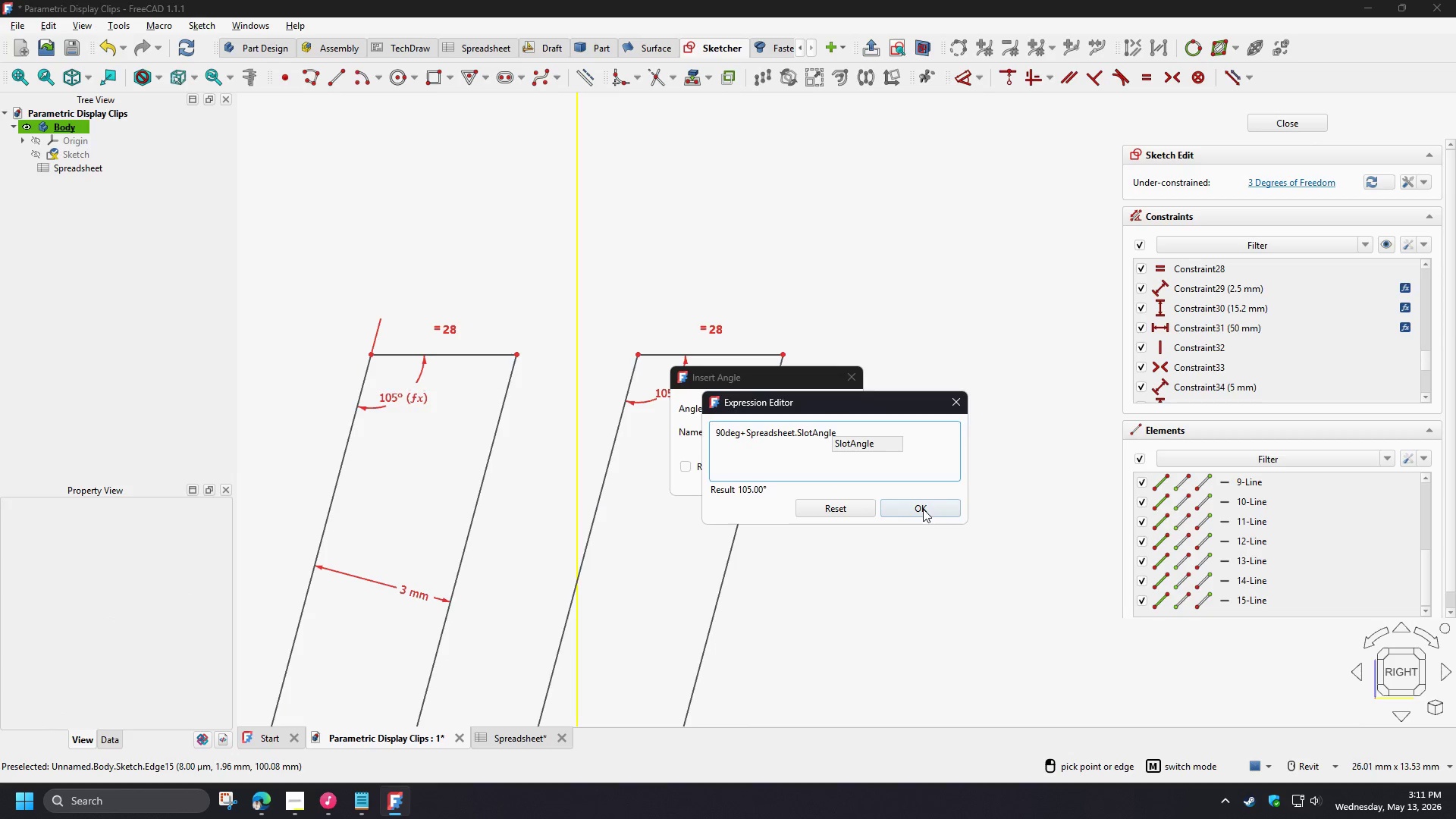 
left_click([924, 510])
 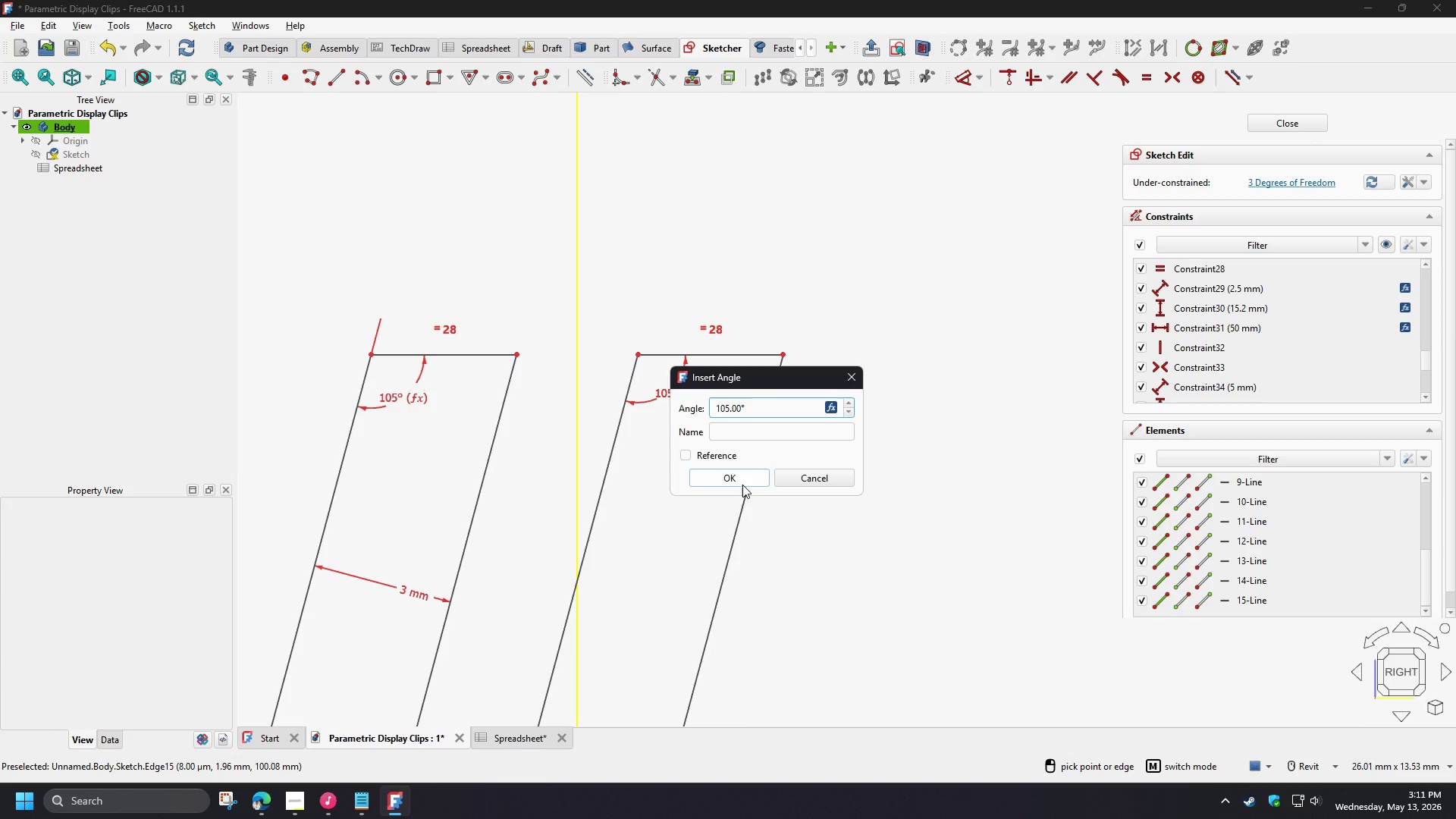 
left_click([740, 485])
 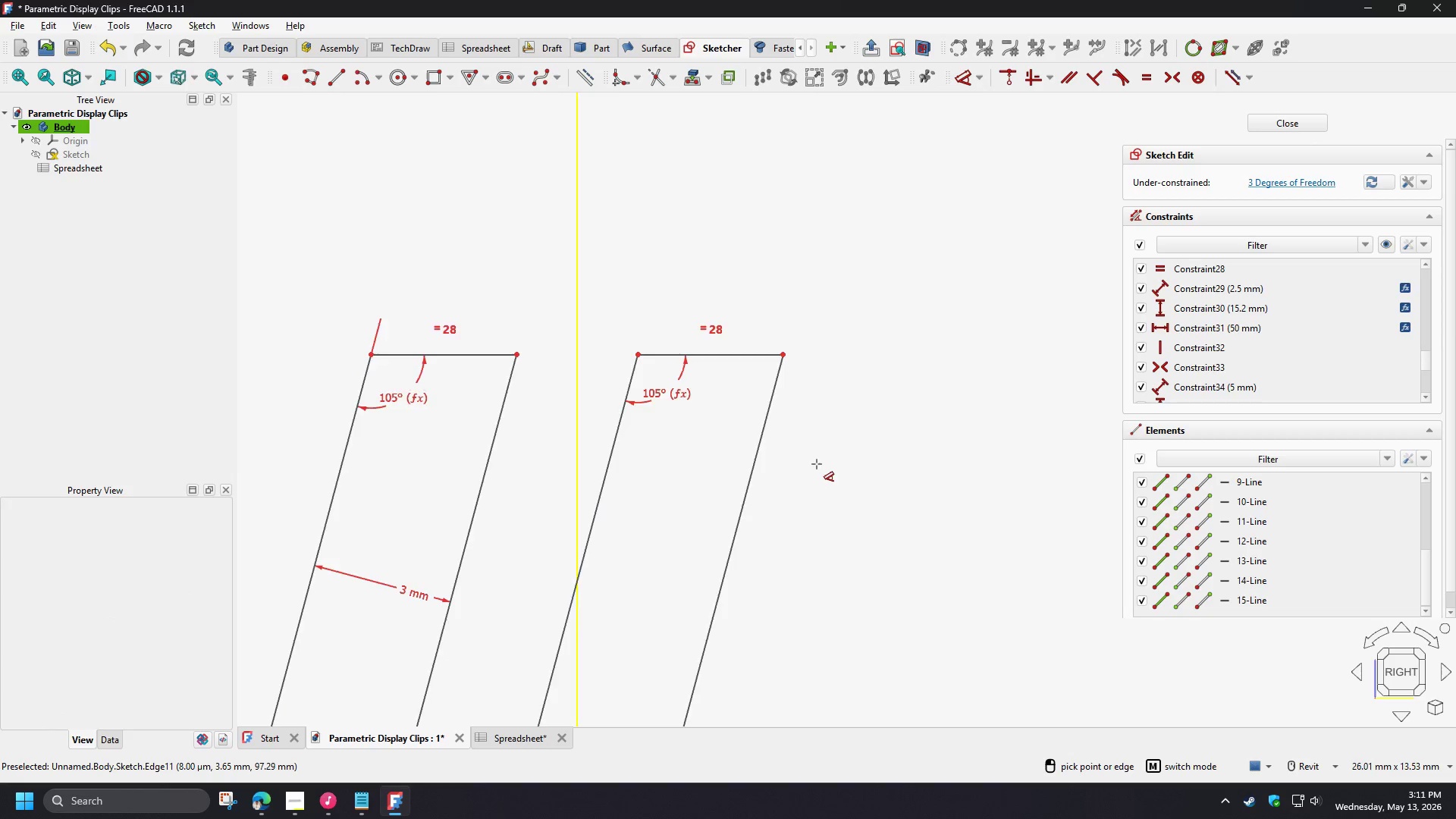 
right_click([864, 488])
 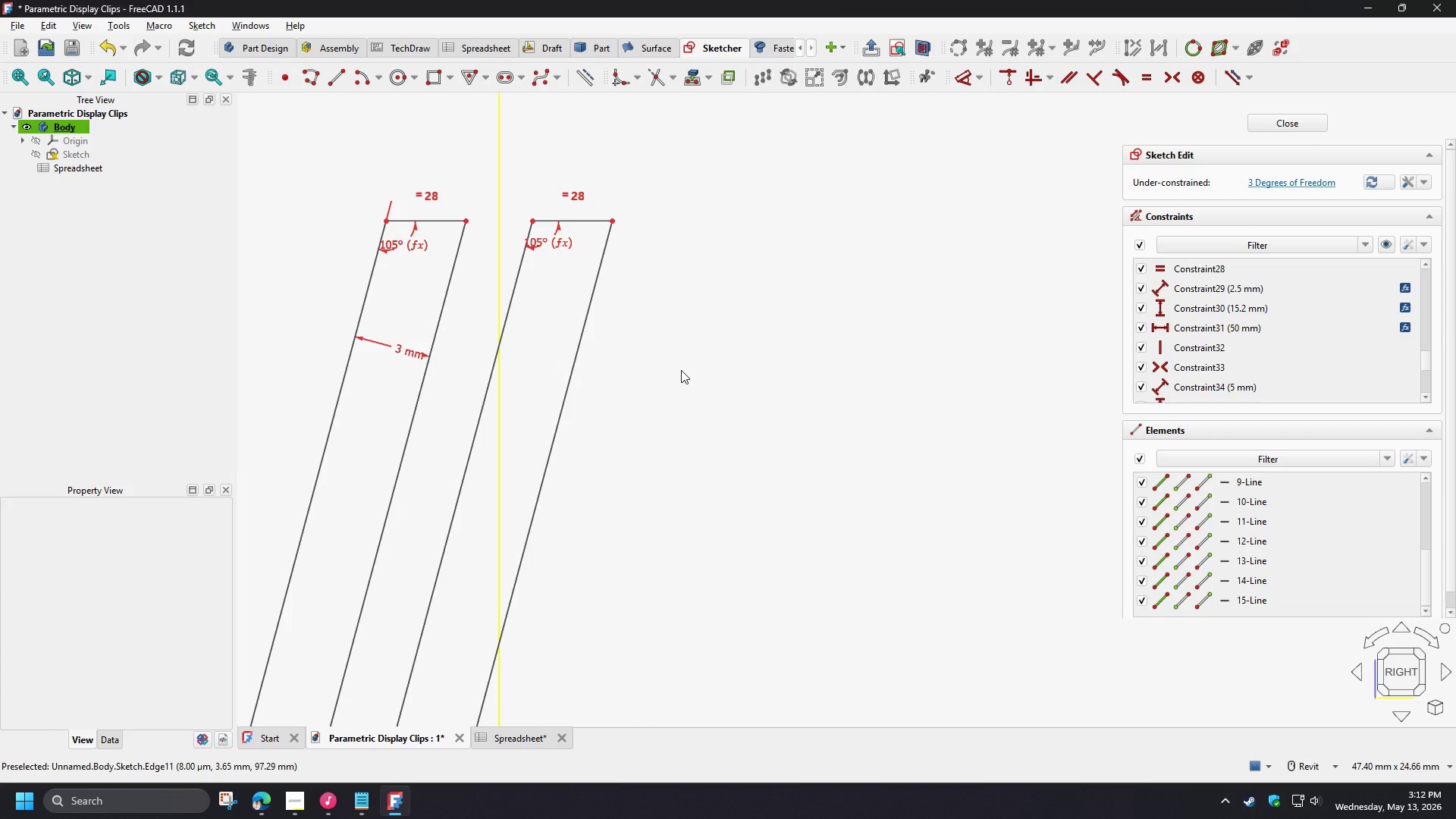 
scroll: coordinate [592, 417], scroll_direction: down, amount: 11.0
 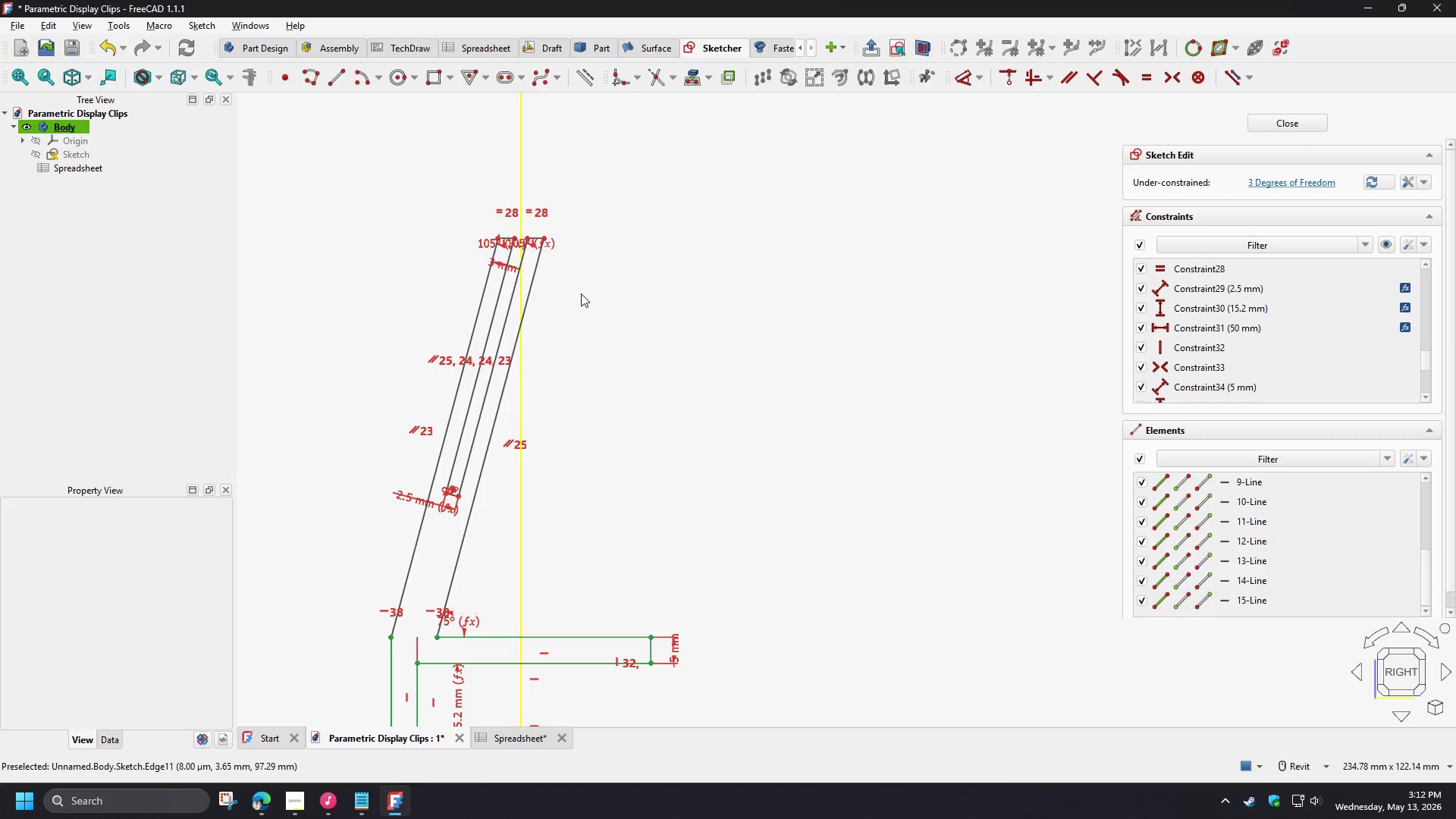 
scroll: coordinate [498, 224], scroll_direction: up, amount: 3.0
 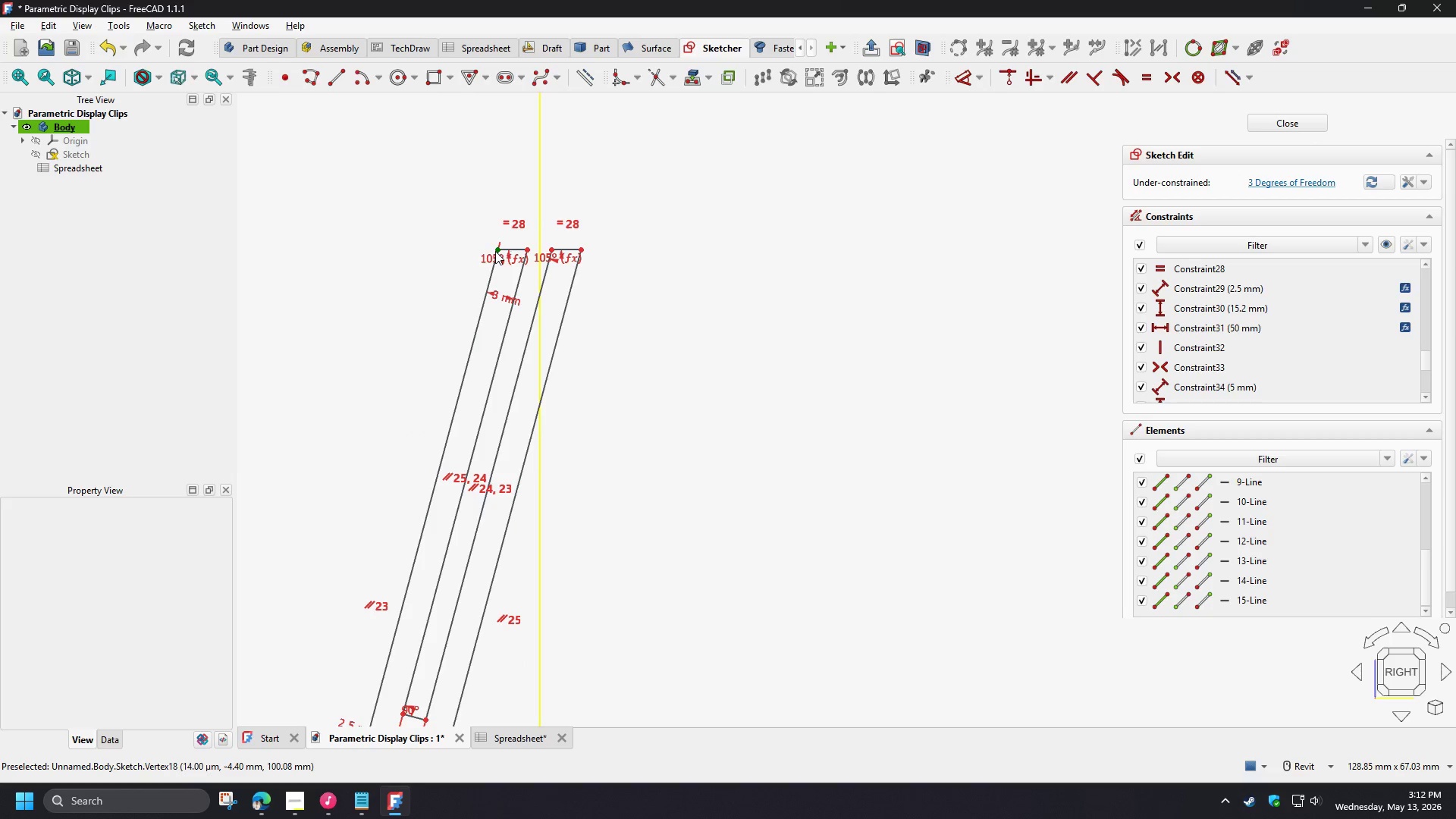 
left_click([496, 249])
 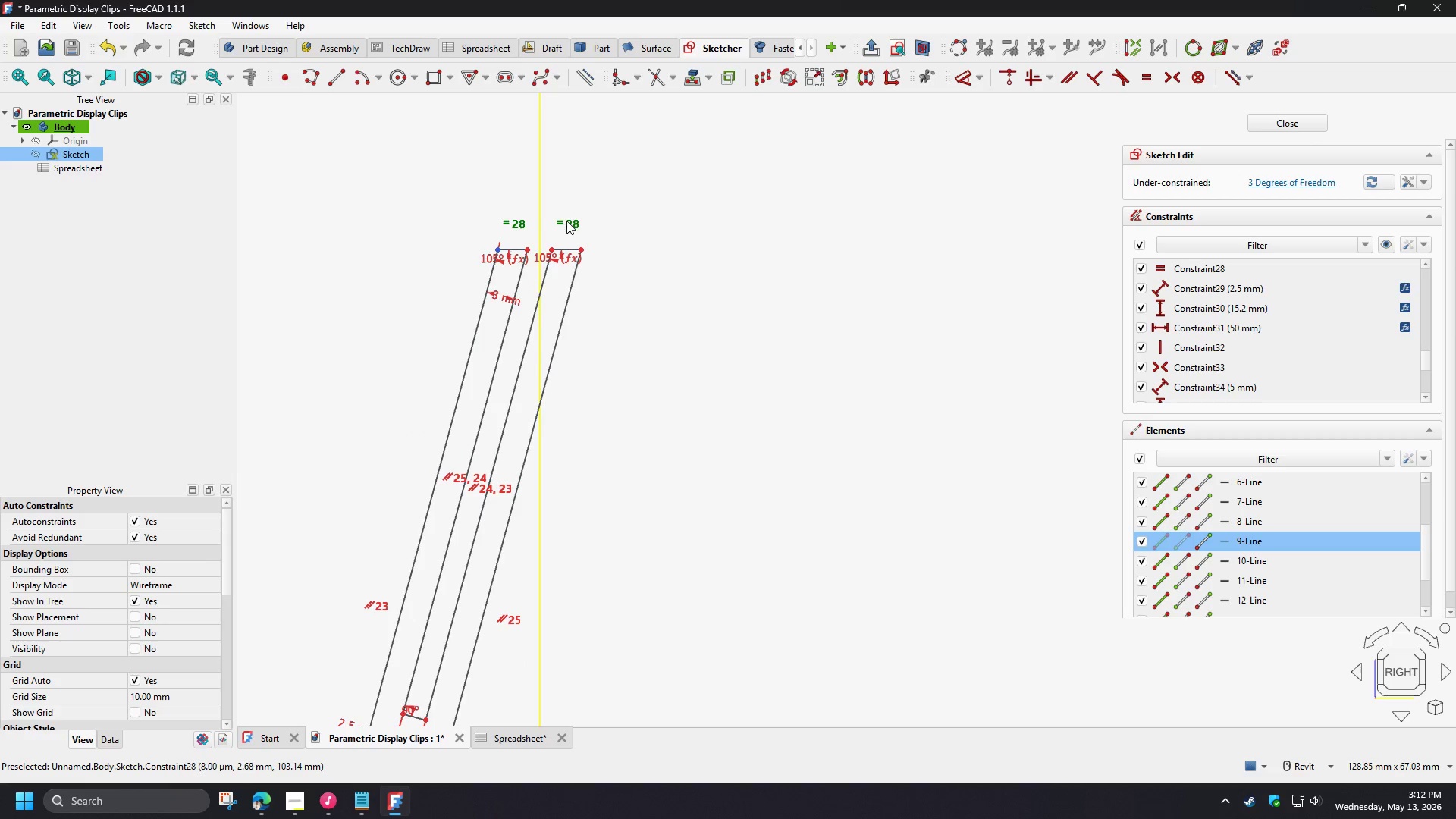 
scroll: coordinate [432, 491], scroll_direction: down, amount: 6.0
 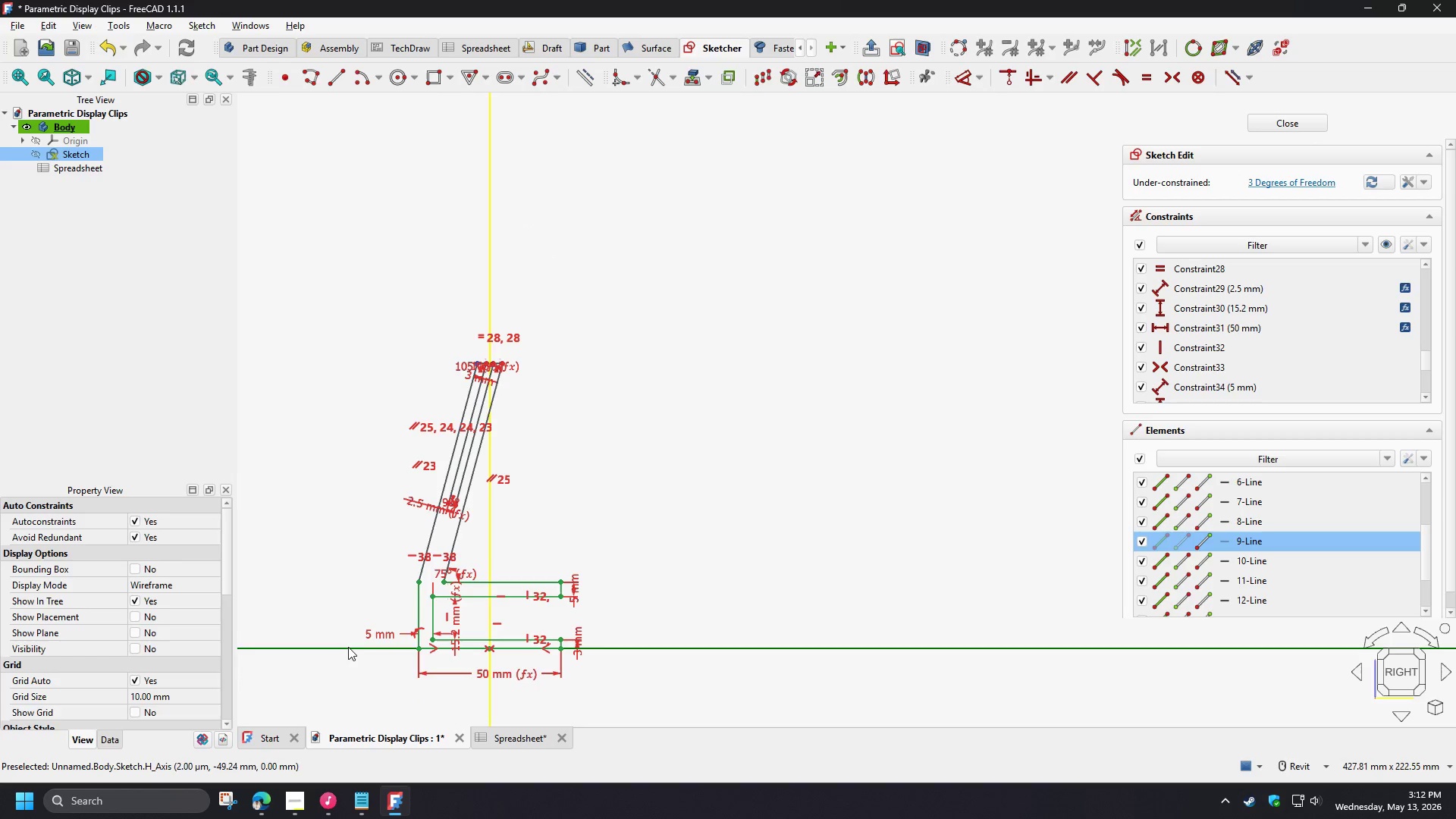 
left_click([348, 647])
 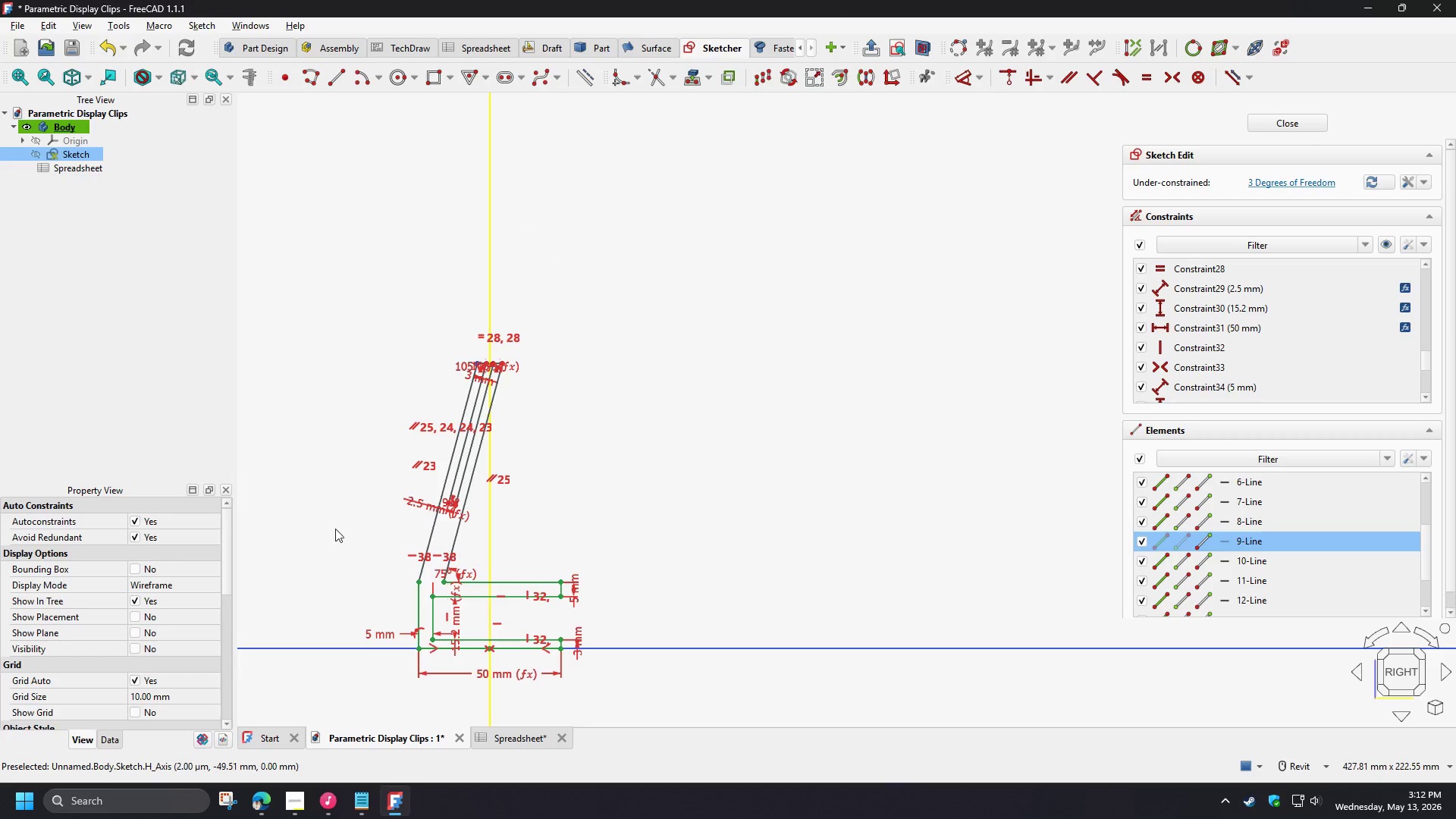 
key(D)
 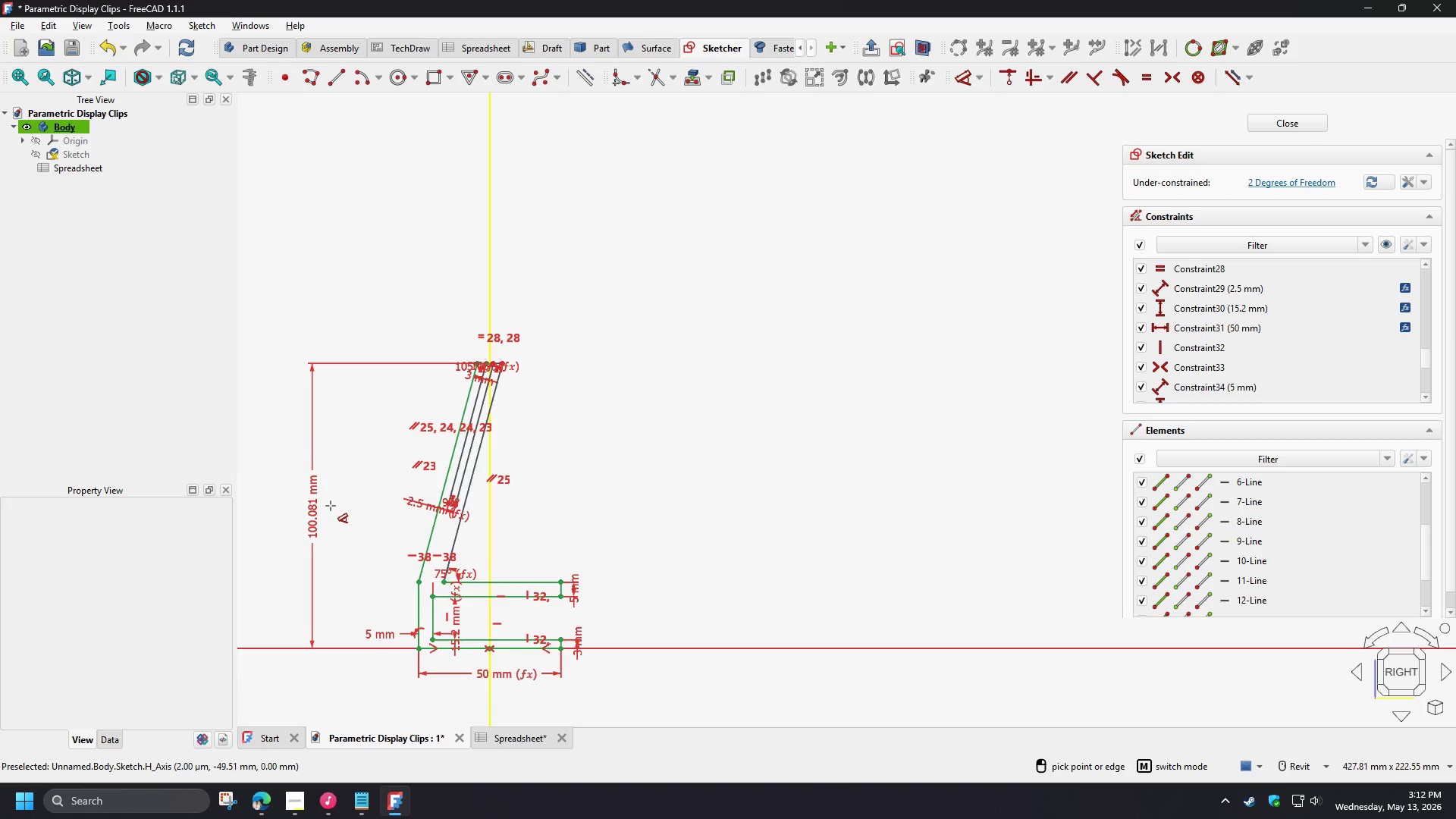 
wait(11.58)
 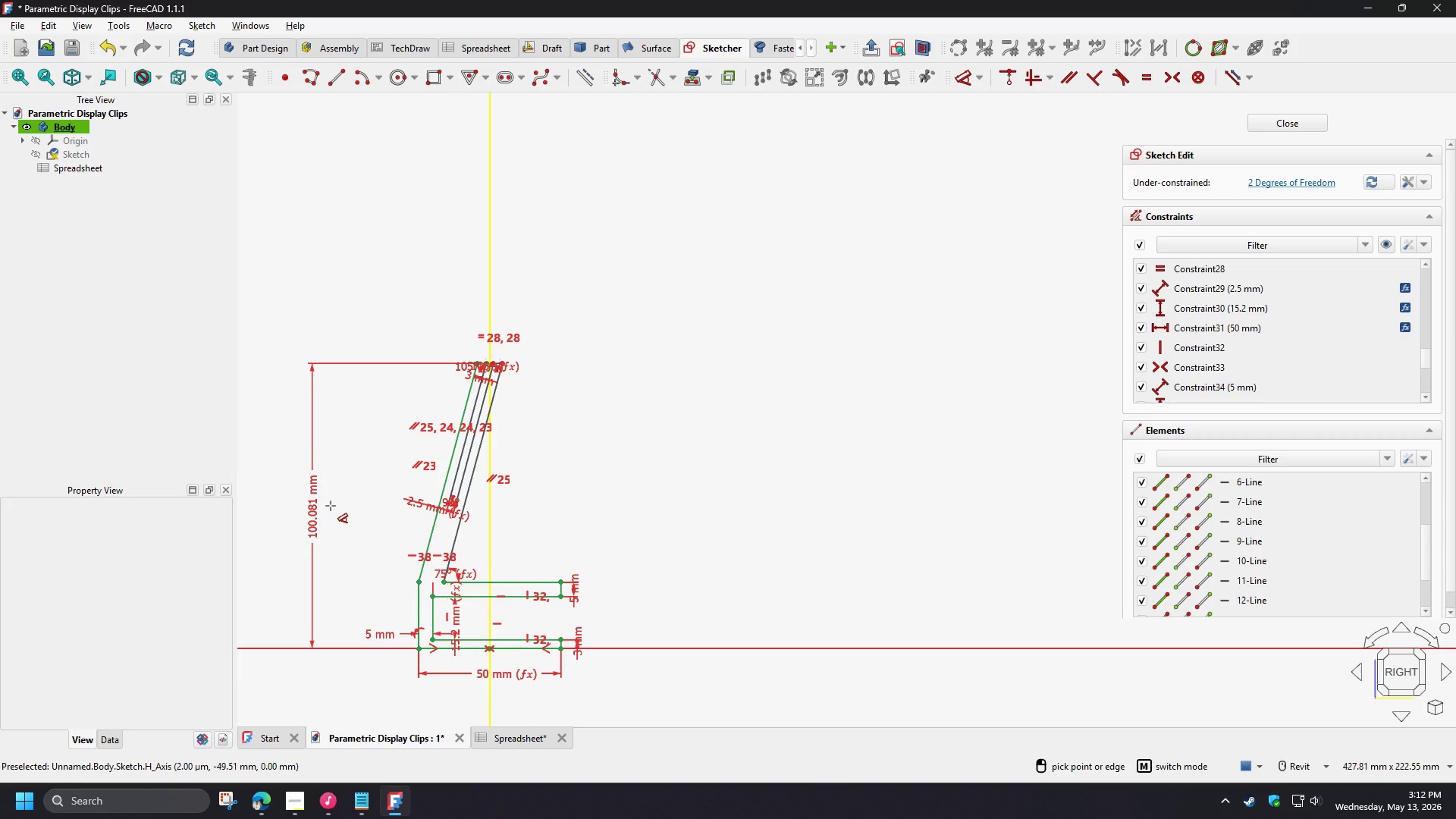 
left_click([331, 506])
 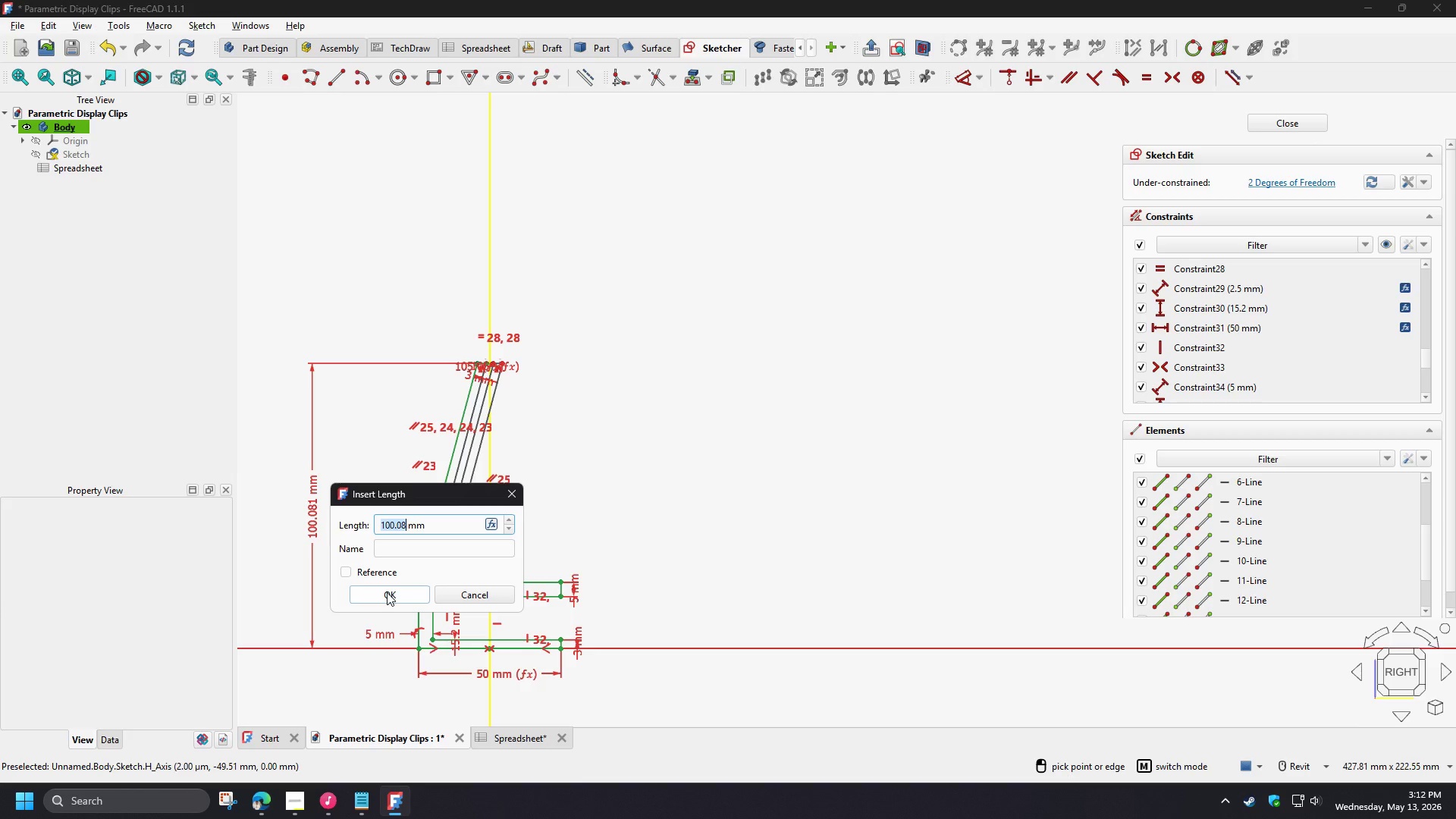 
key(Numpad5)
 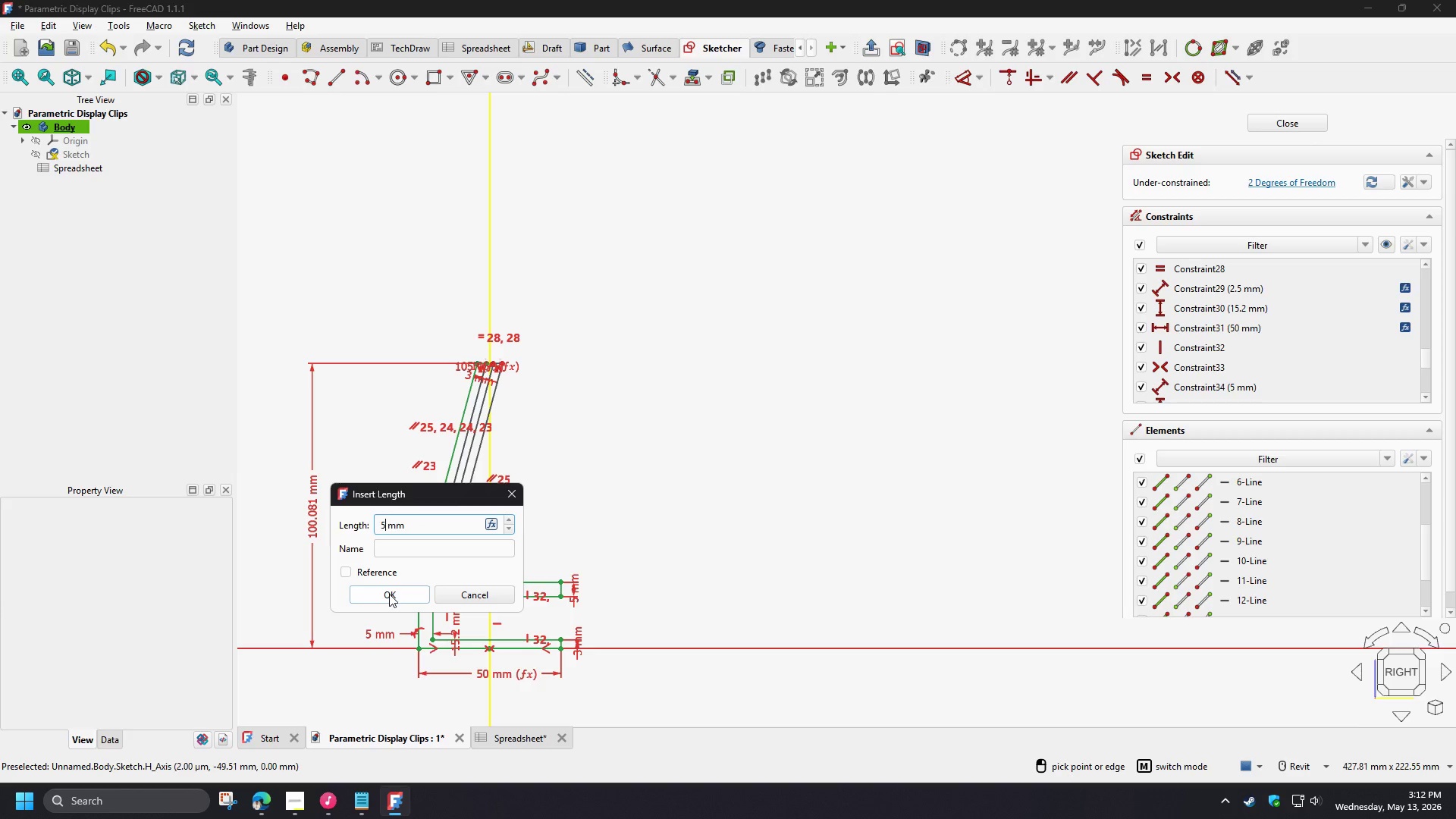 
key(Numpad0)
 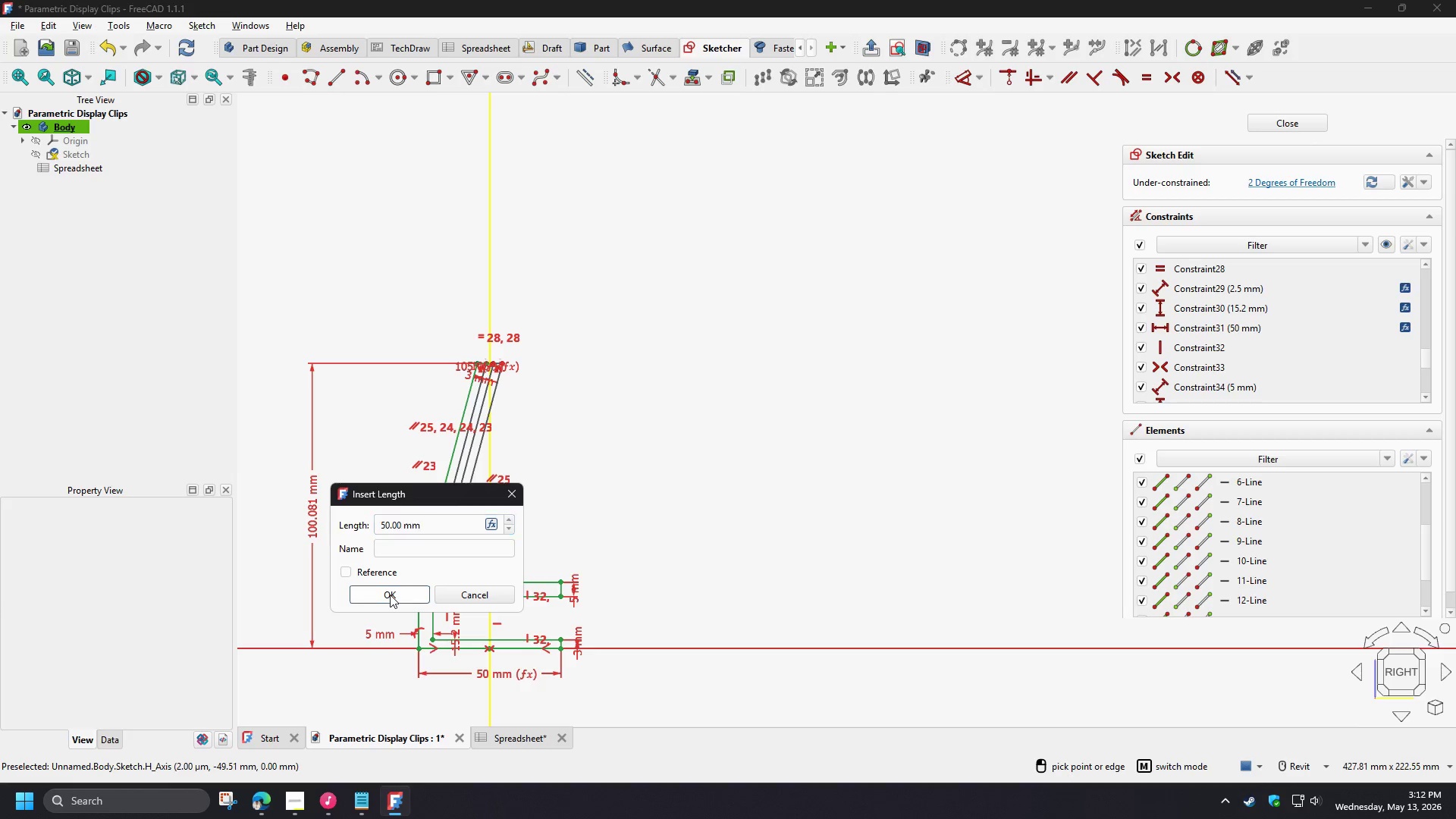 
left_click([390, 595])
 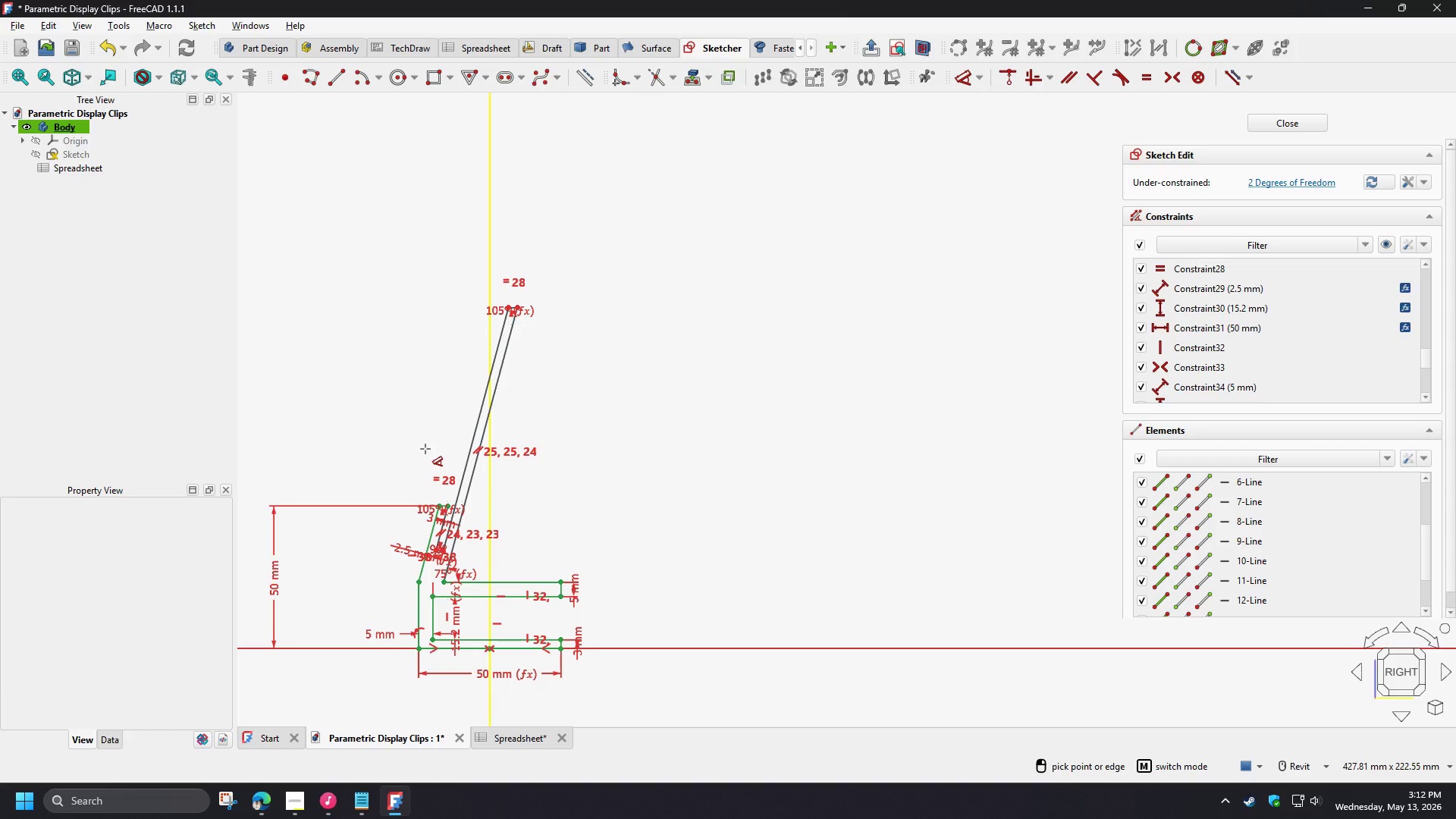 
scroll: coordinate [444, 478], scroll_direction: up, amount: 4.0
 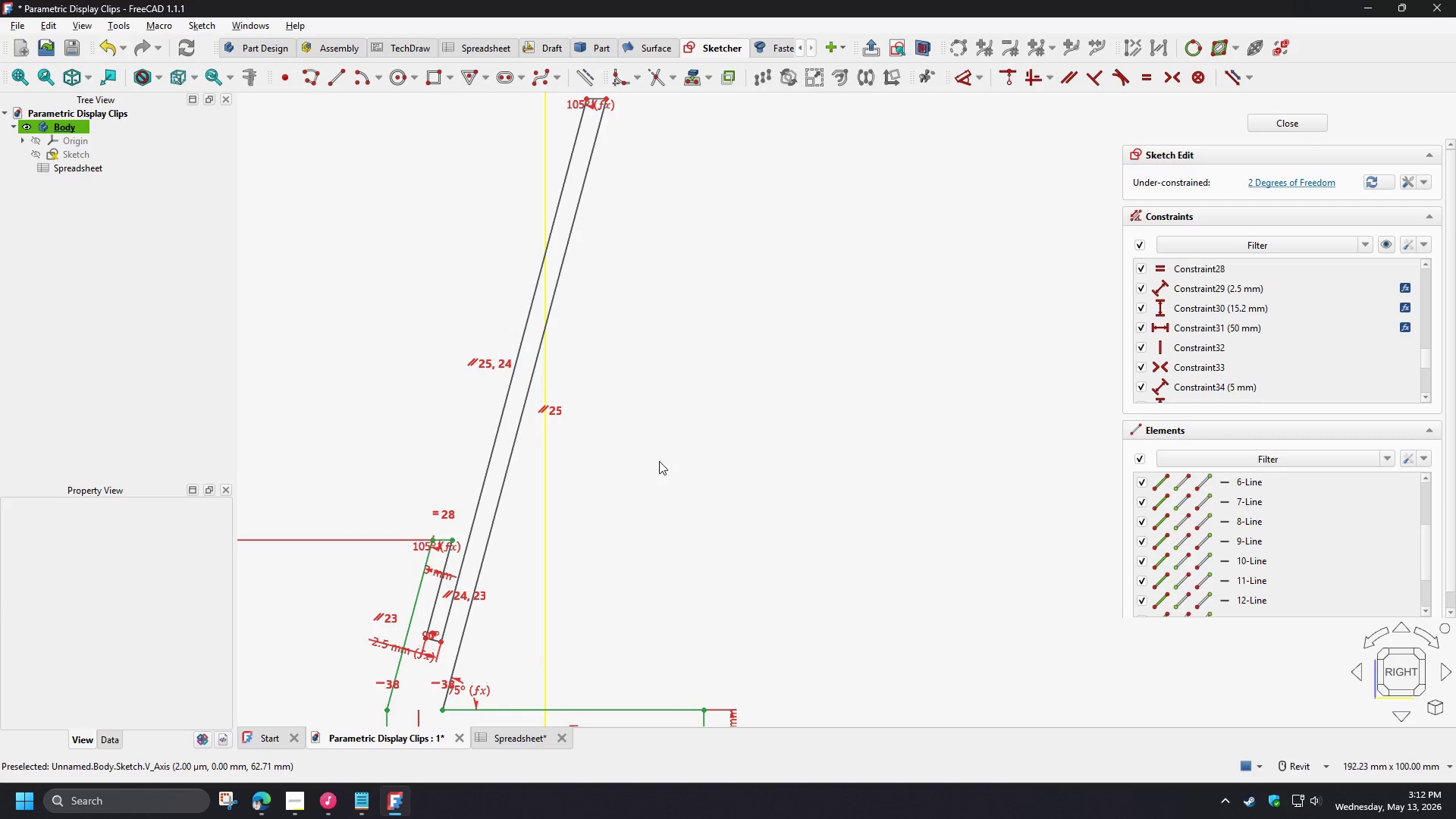 
key(Control+Z)
 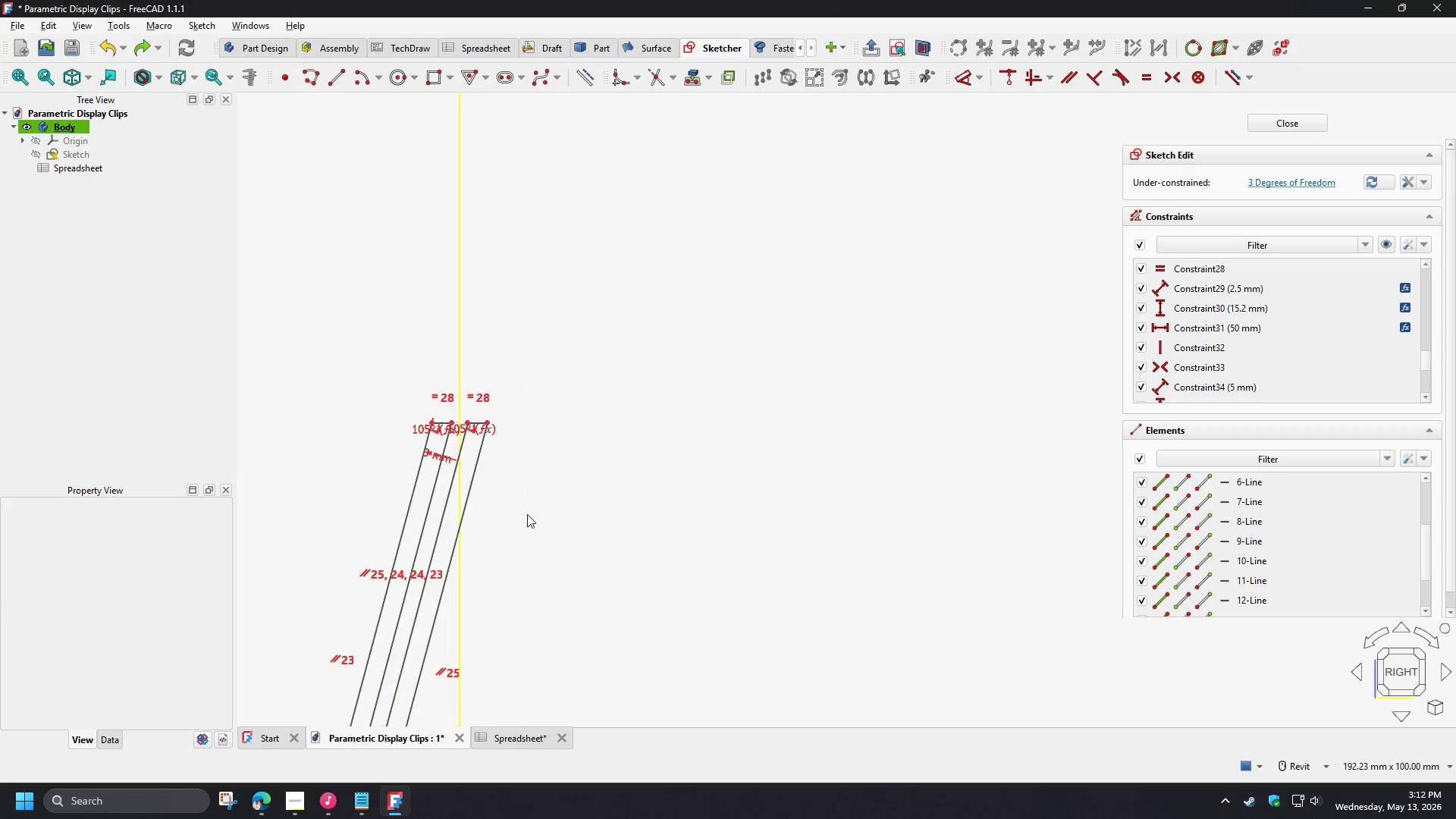 
scroll: coordinate [449, 423], scroll_direction: up, amount: 7.0
 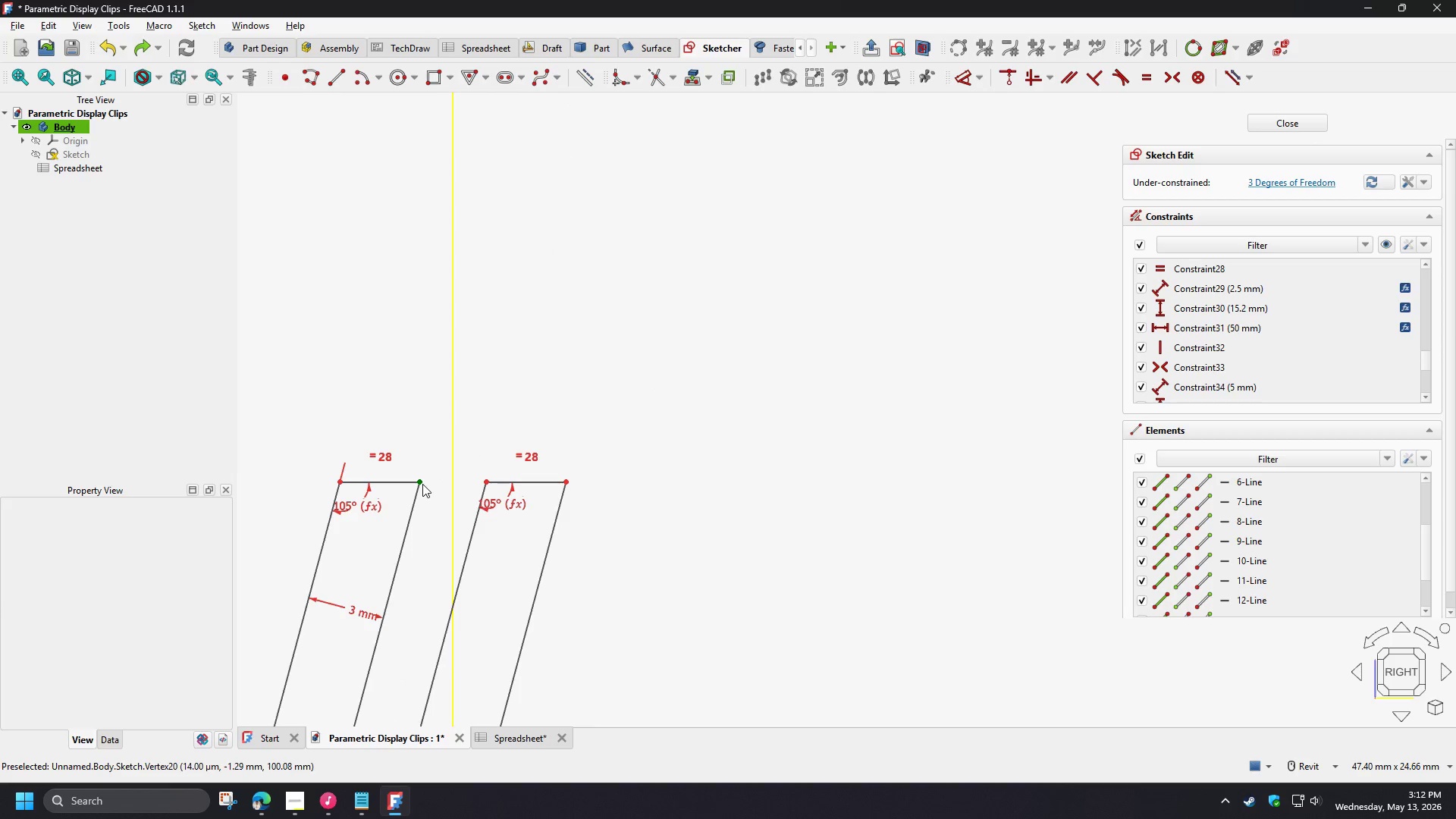 
left_click([422, 484])
 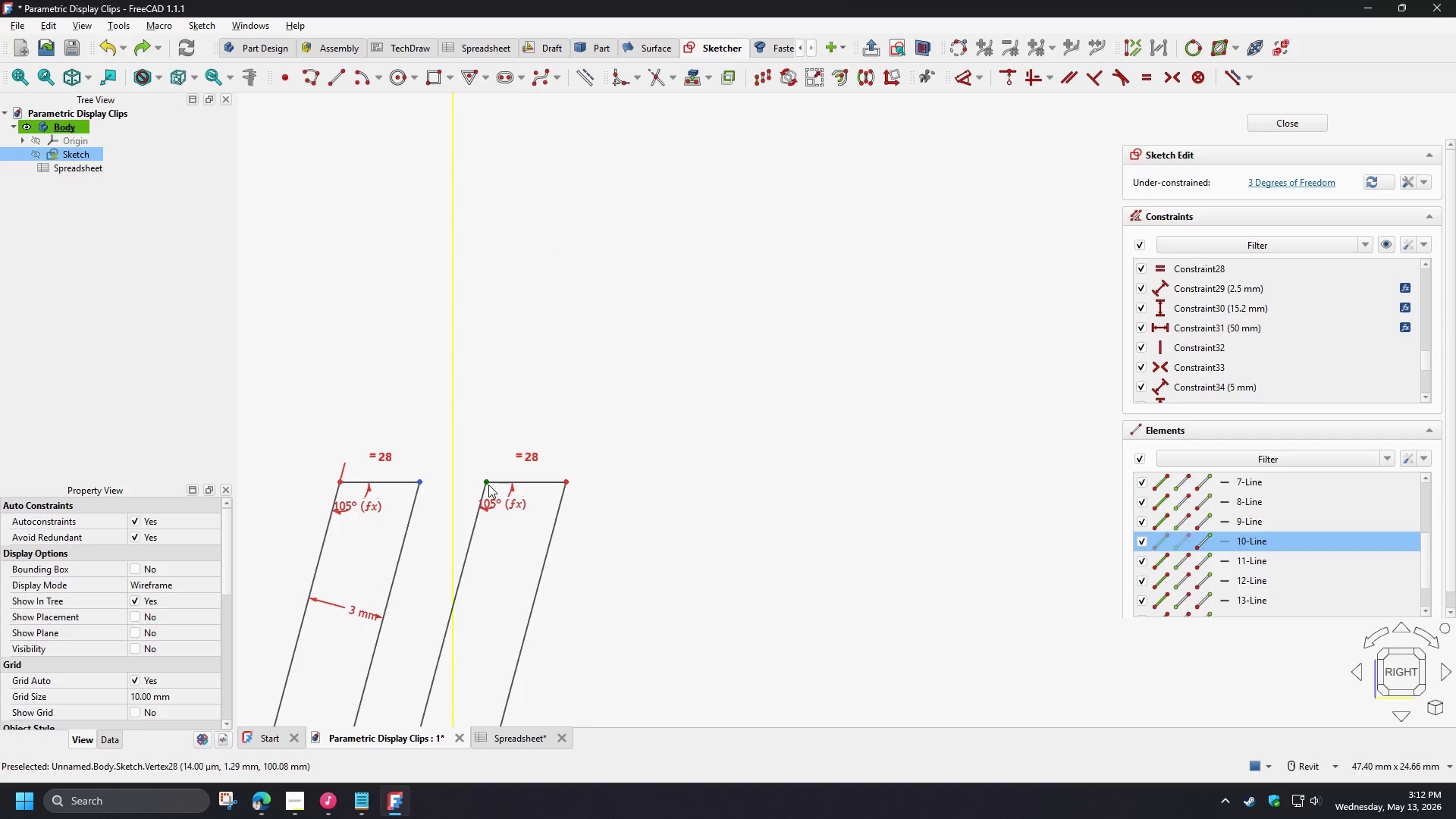 
left_click([488, 484])
 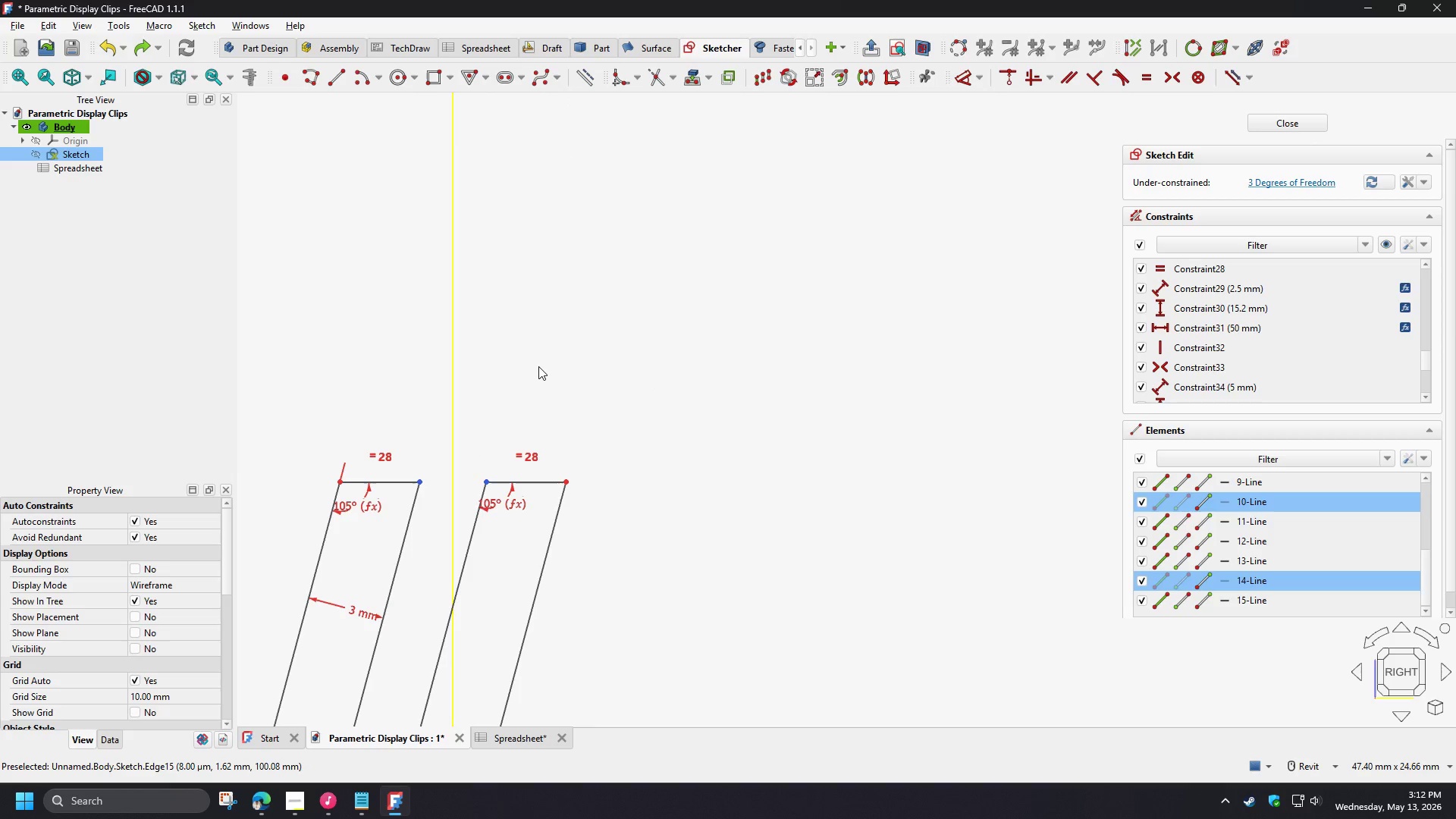 
key(H)
 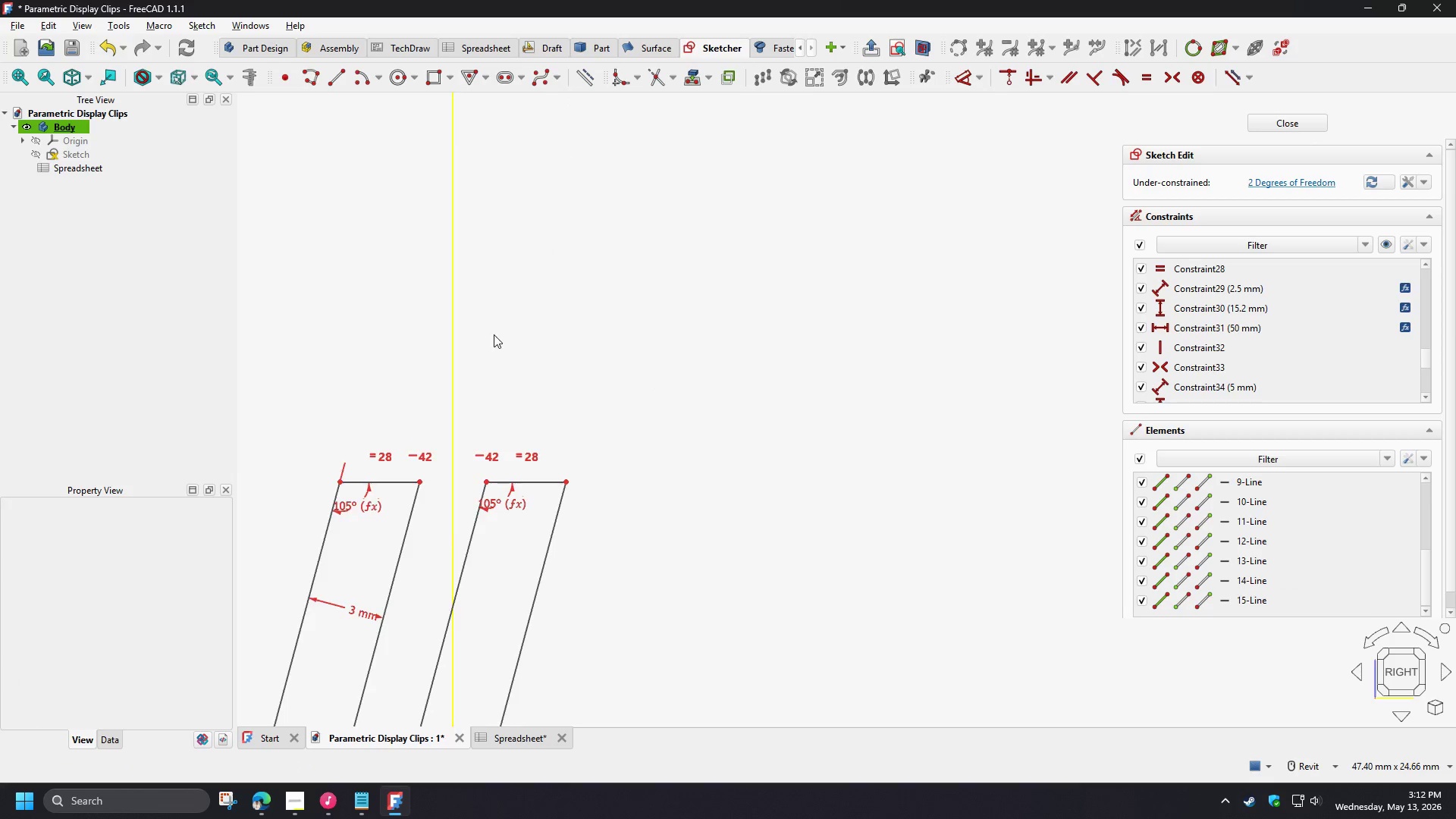 
scroll: coordinate [521, 307], scroll_direction: down, amount: 8.0
 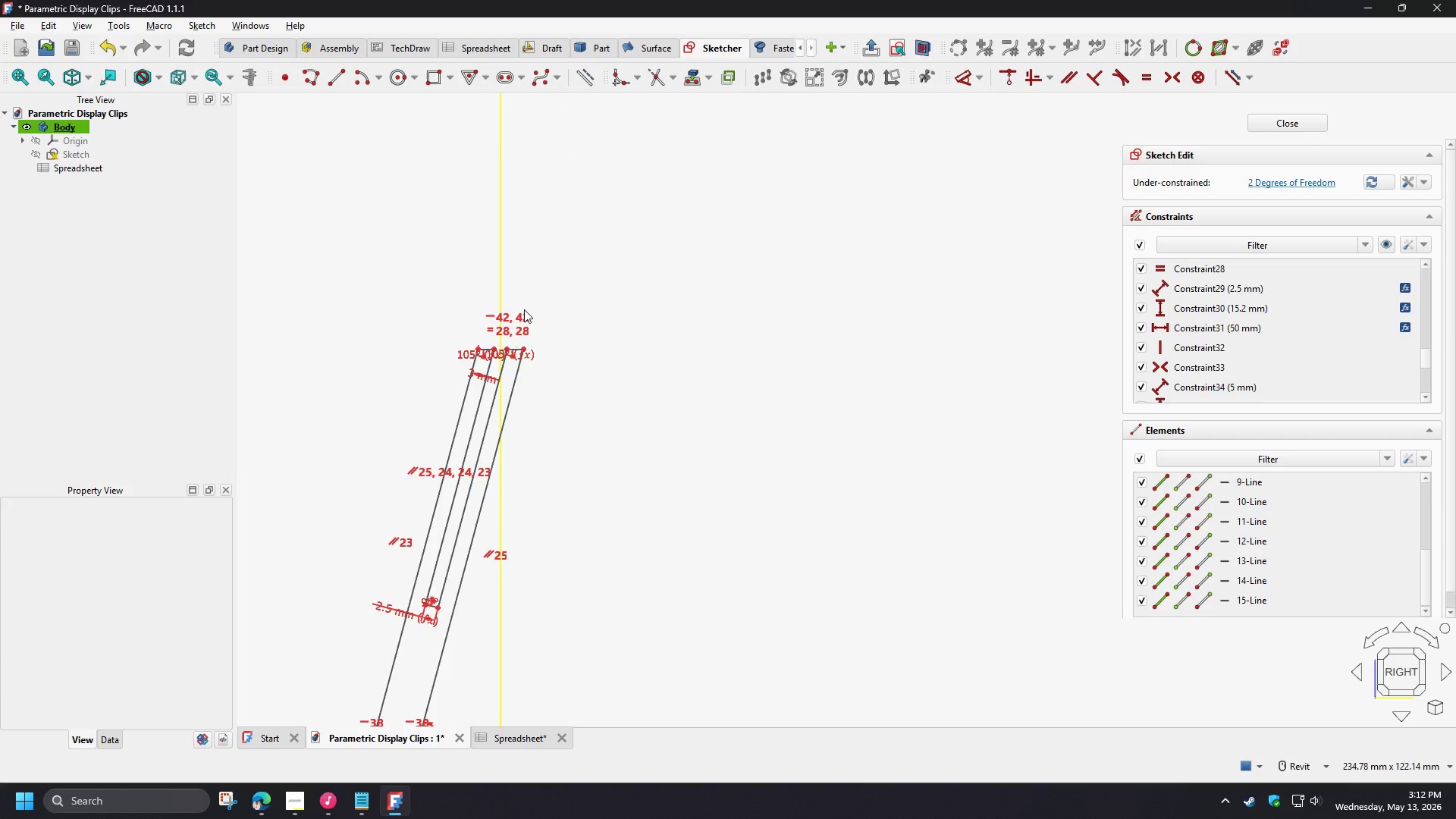 
scroll: coordinate [557, 661], scroll_direction: up, amount: 2.0
 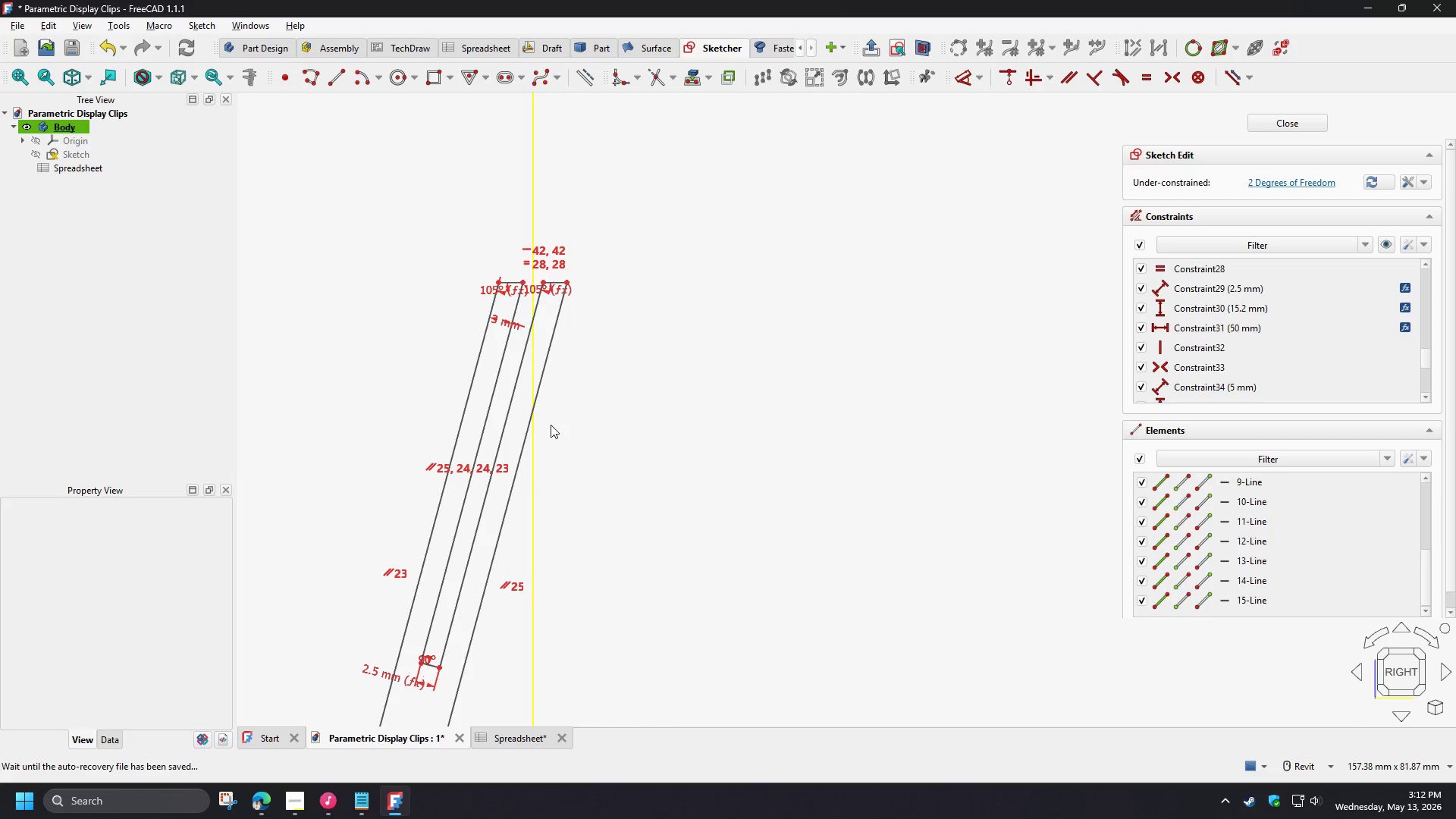 
wait(9.21)
 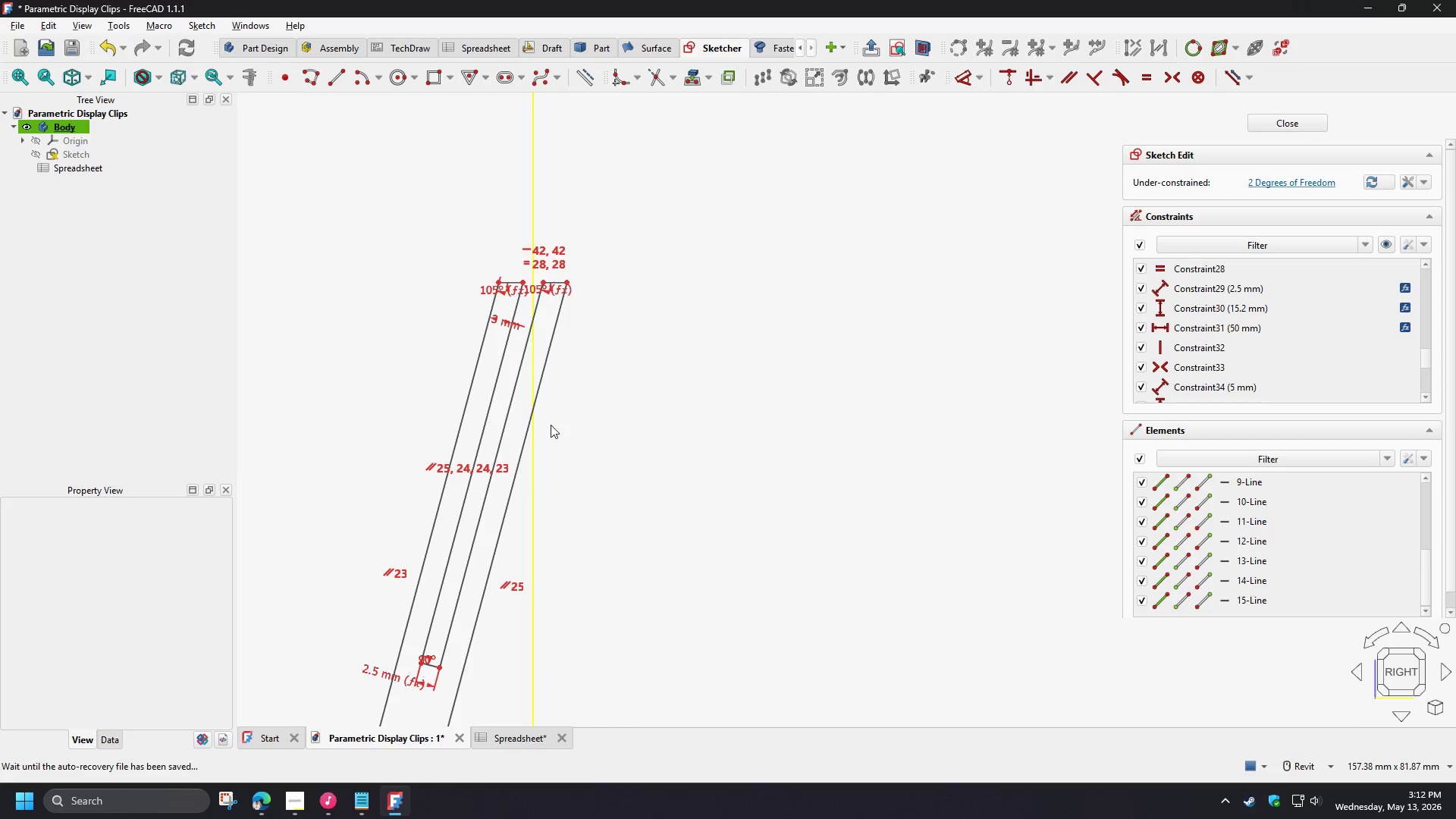 
left_click([494, 389])
 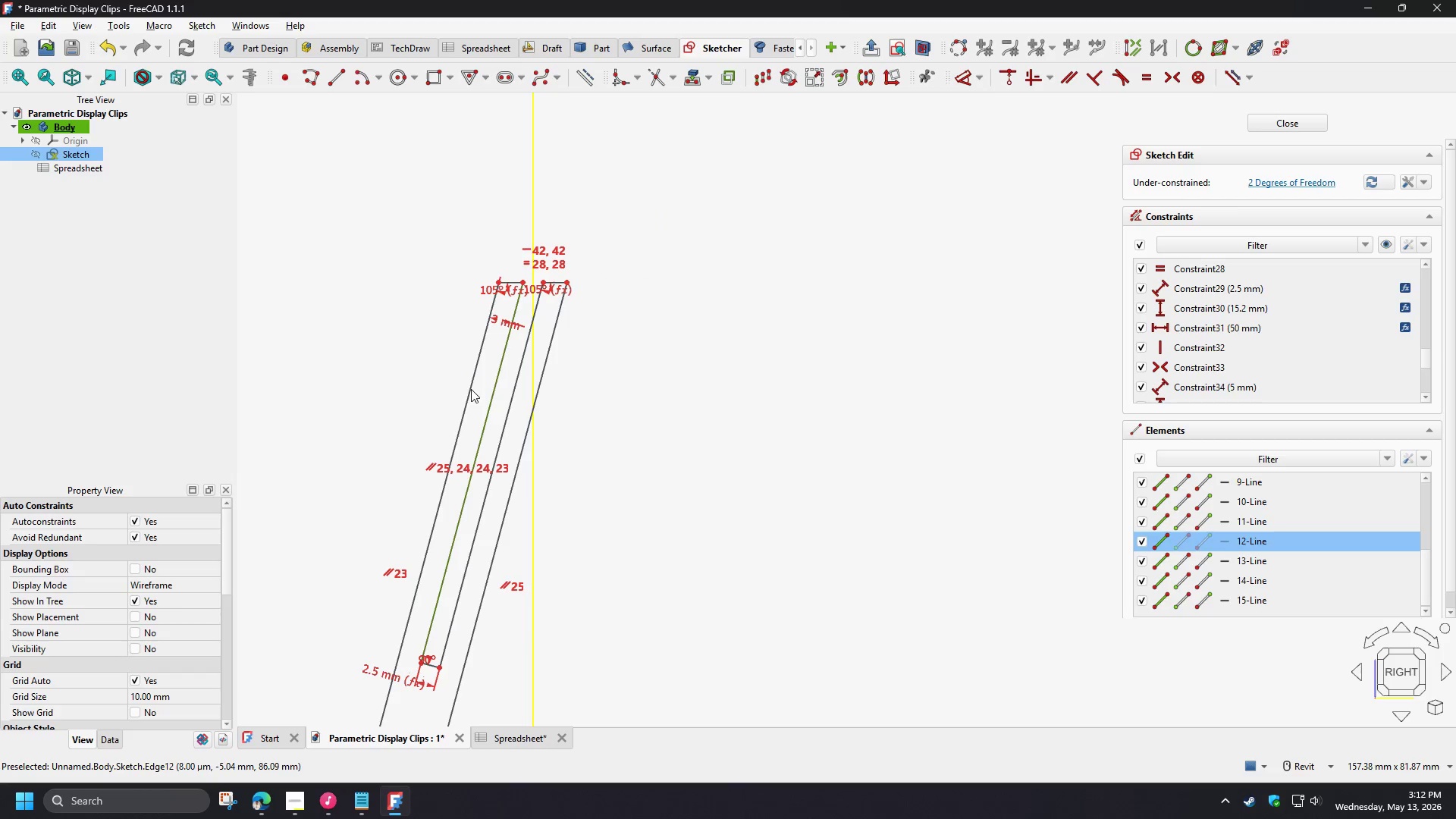 
key(D)
 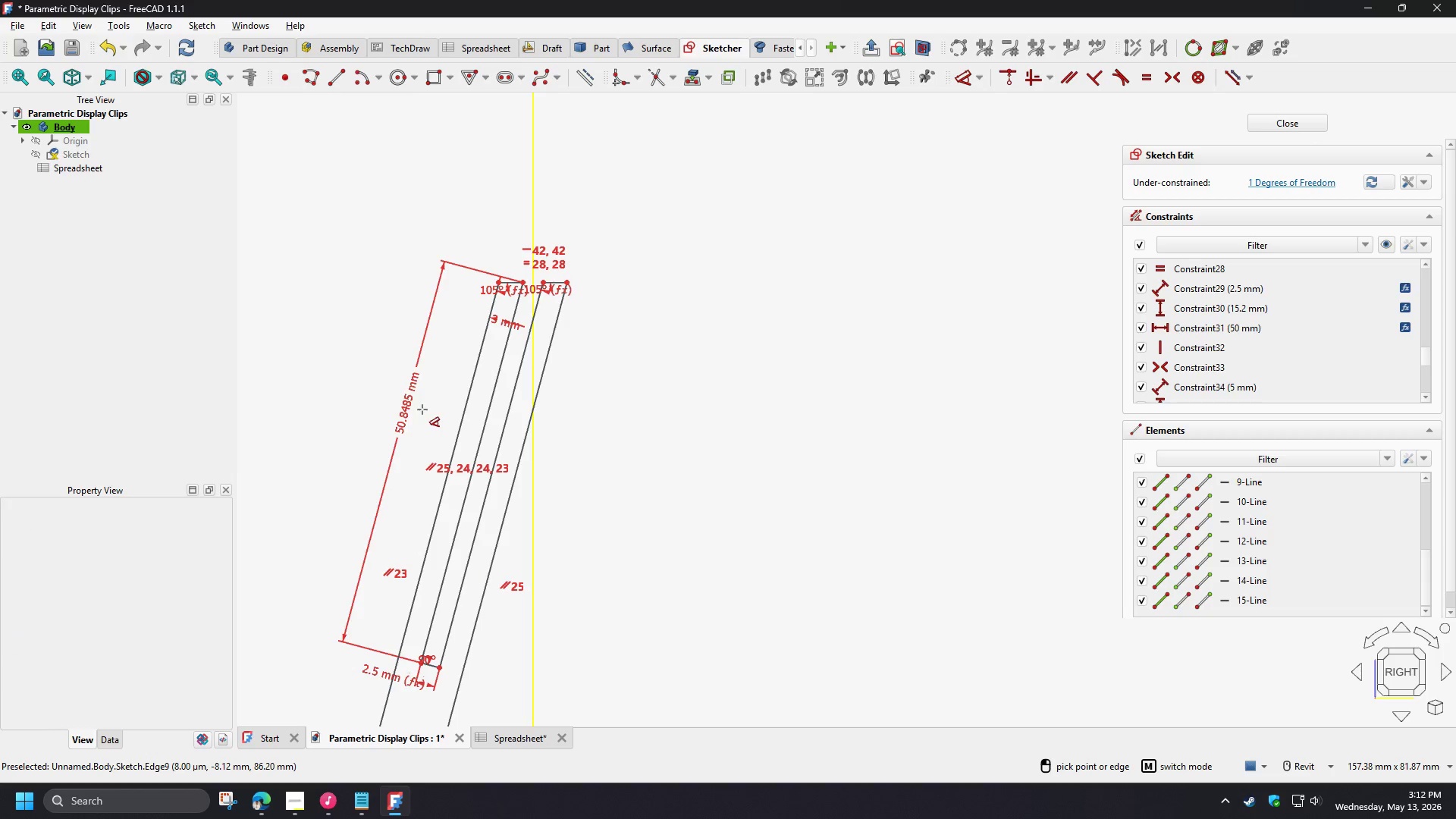 
left_click([408, 422])
 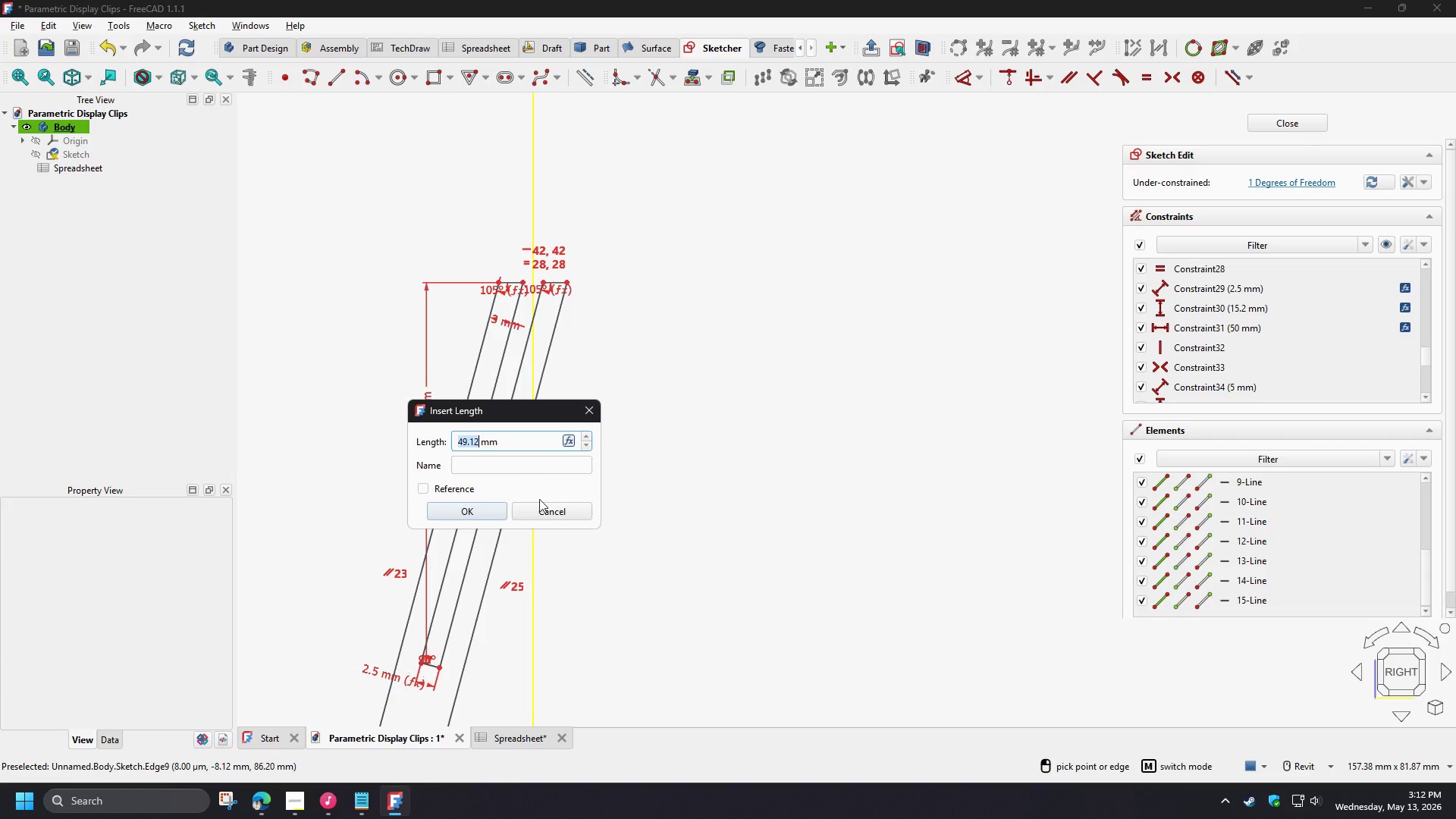 
left_click([547, 518])
 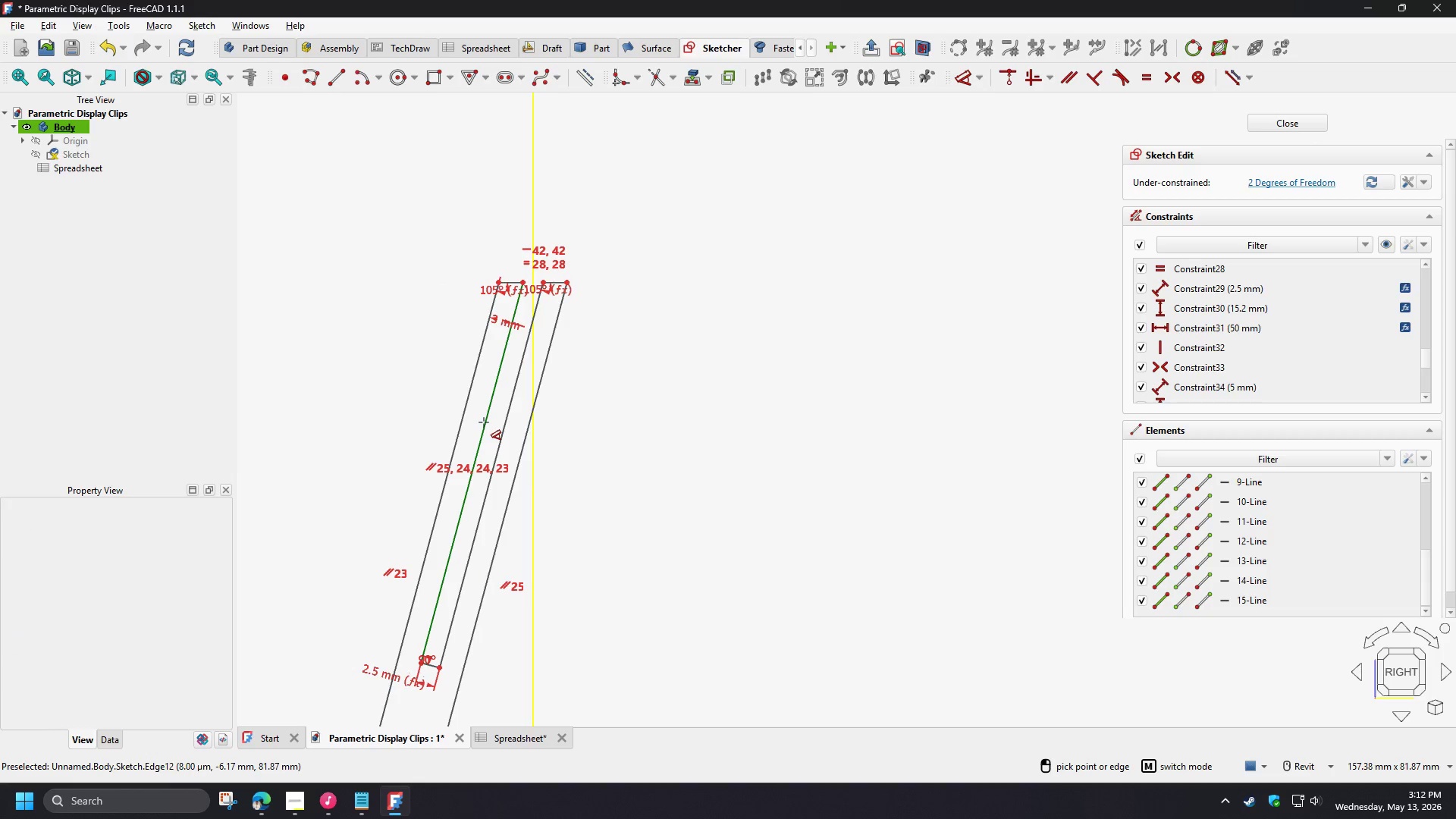 
right_click([483, 422])
 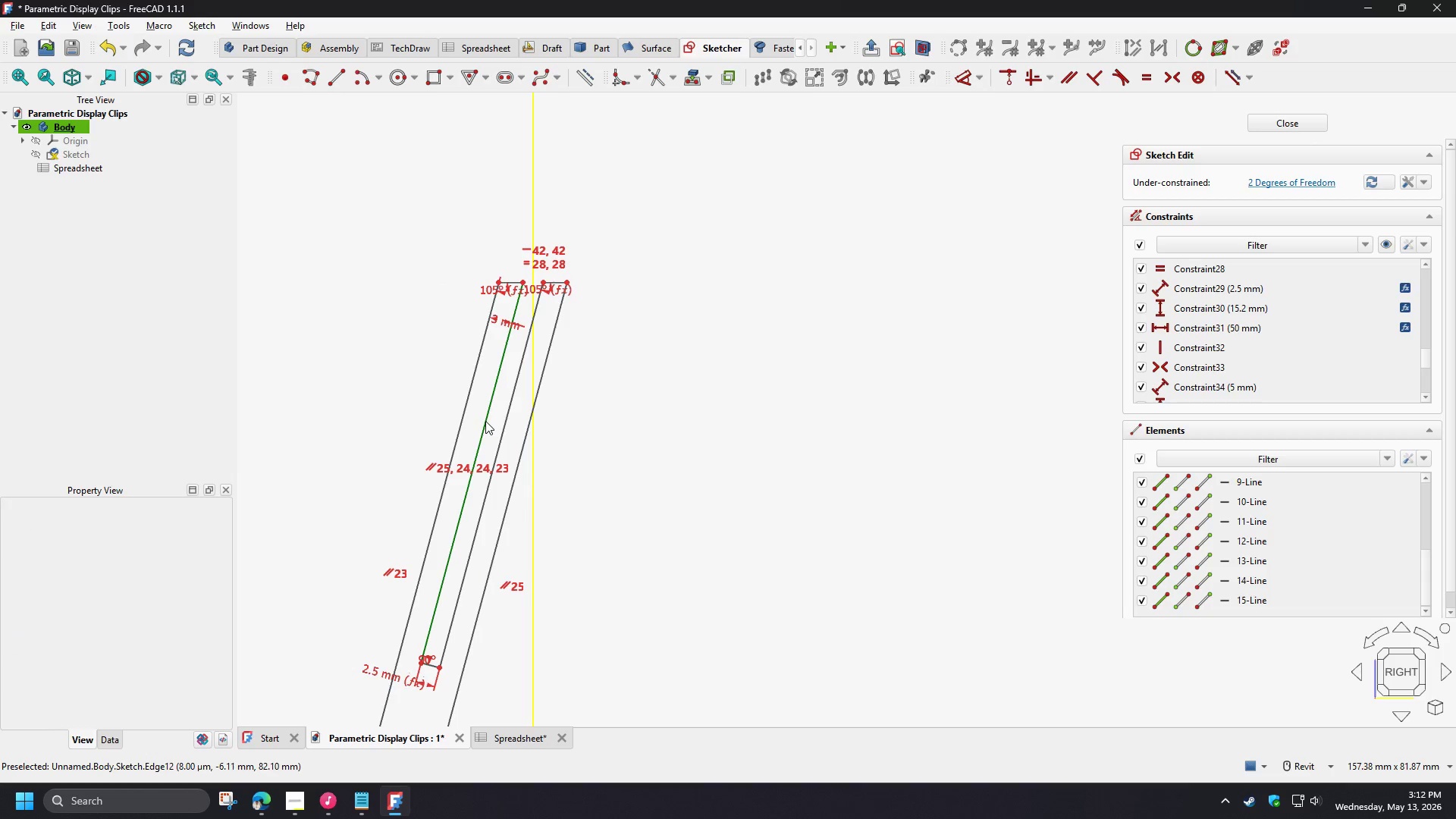 
left_click([485, 421])
 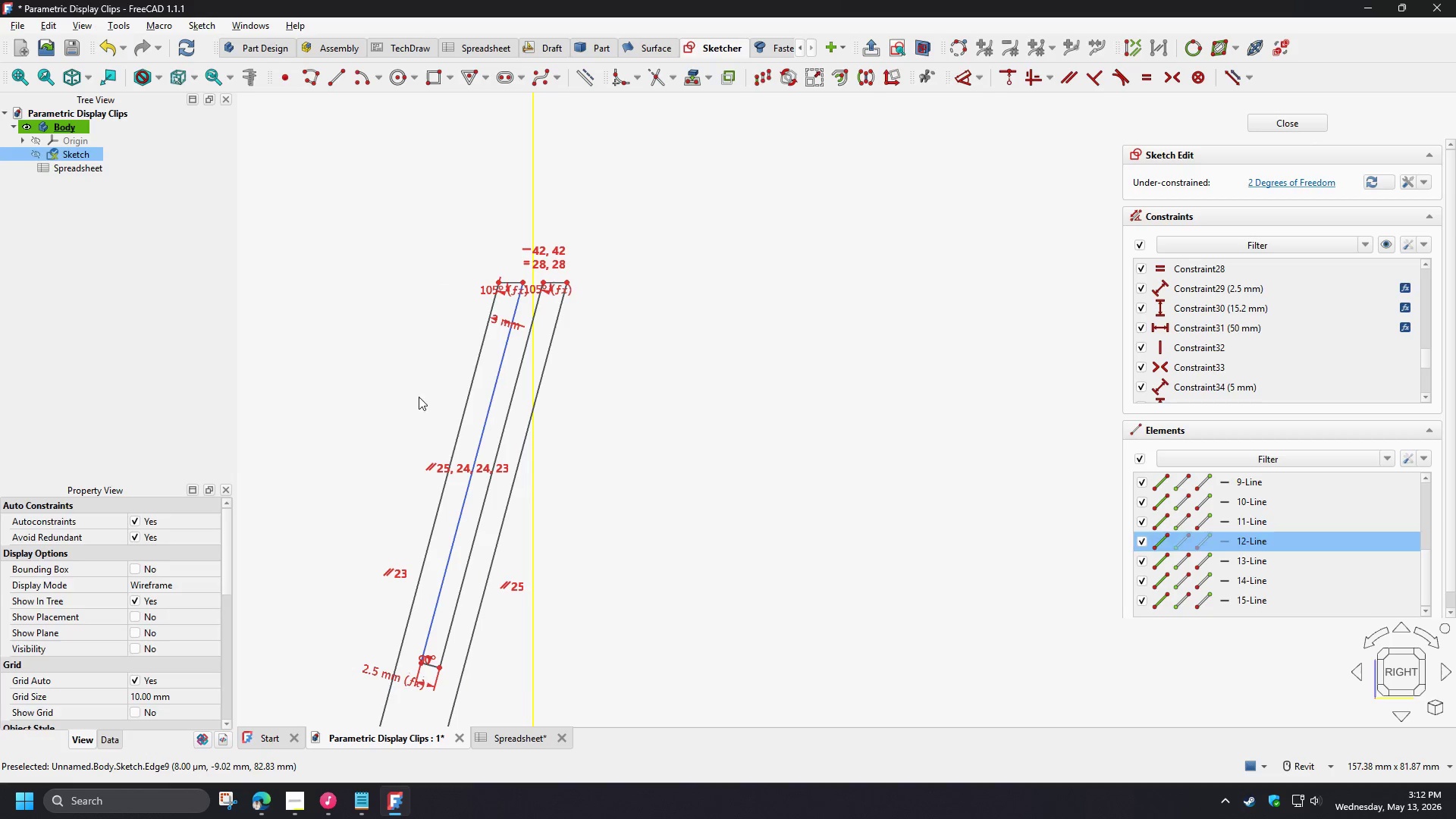 
key(D)
 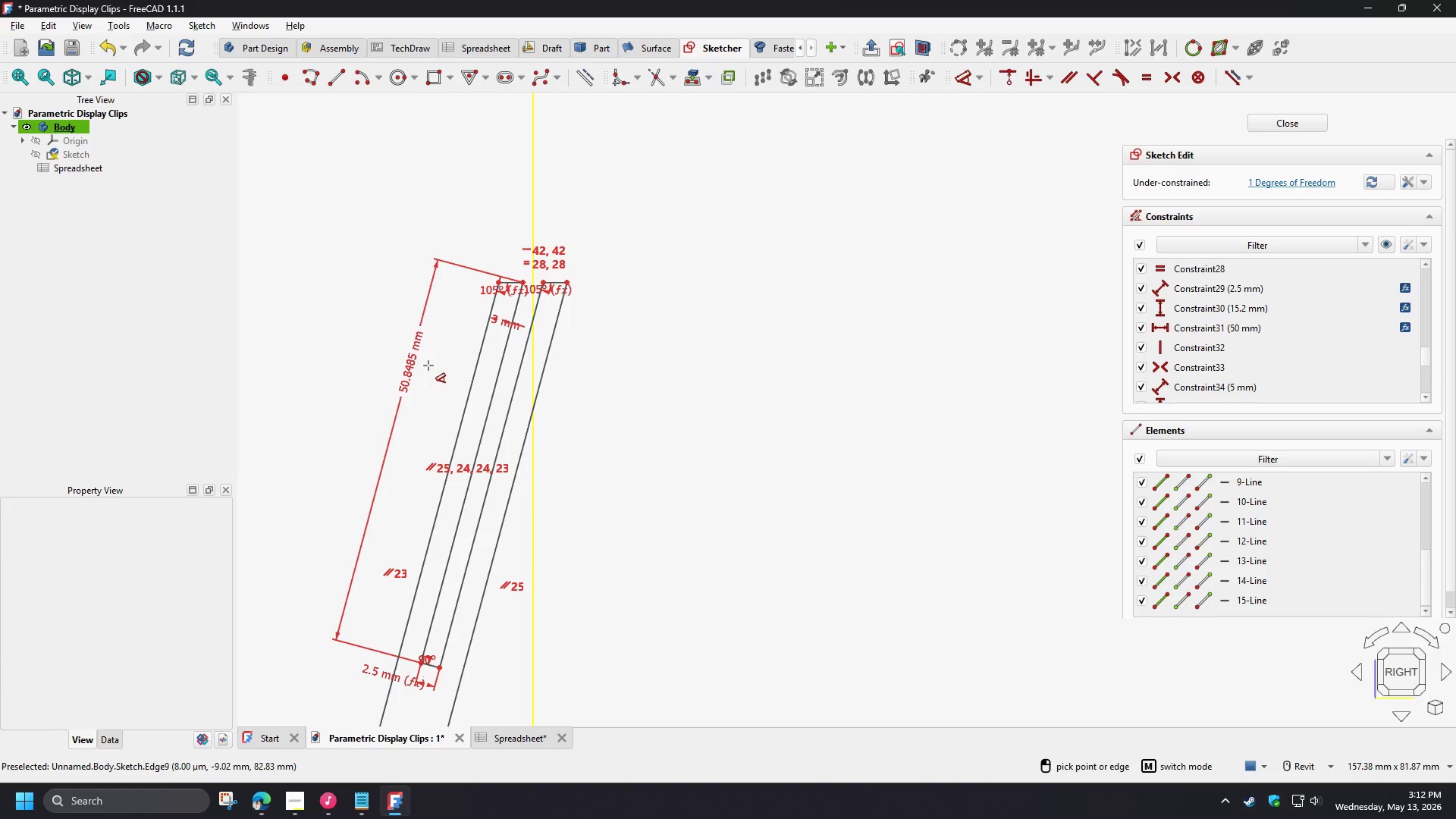 
left_click([428, 366])
 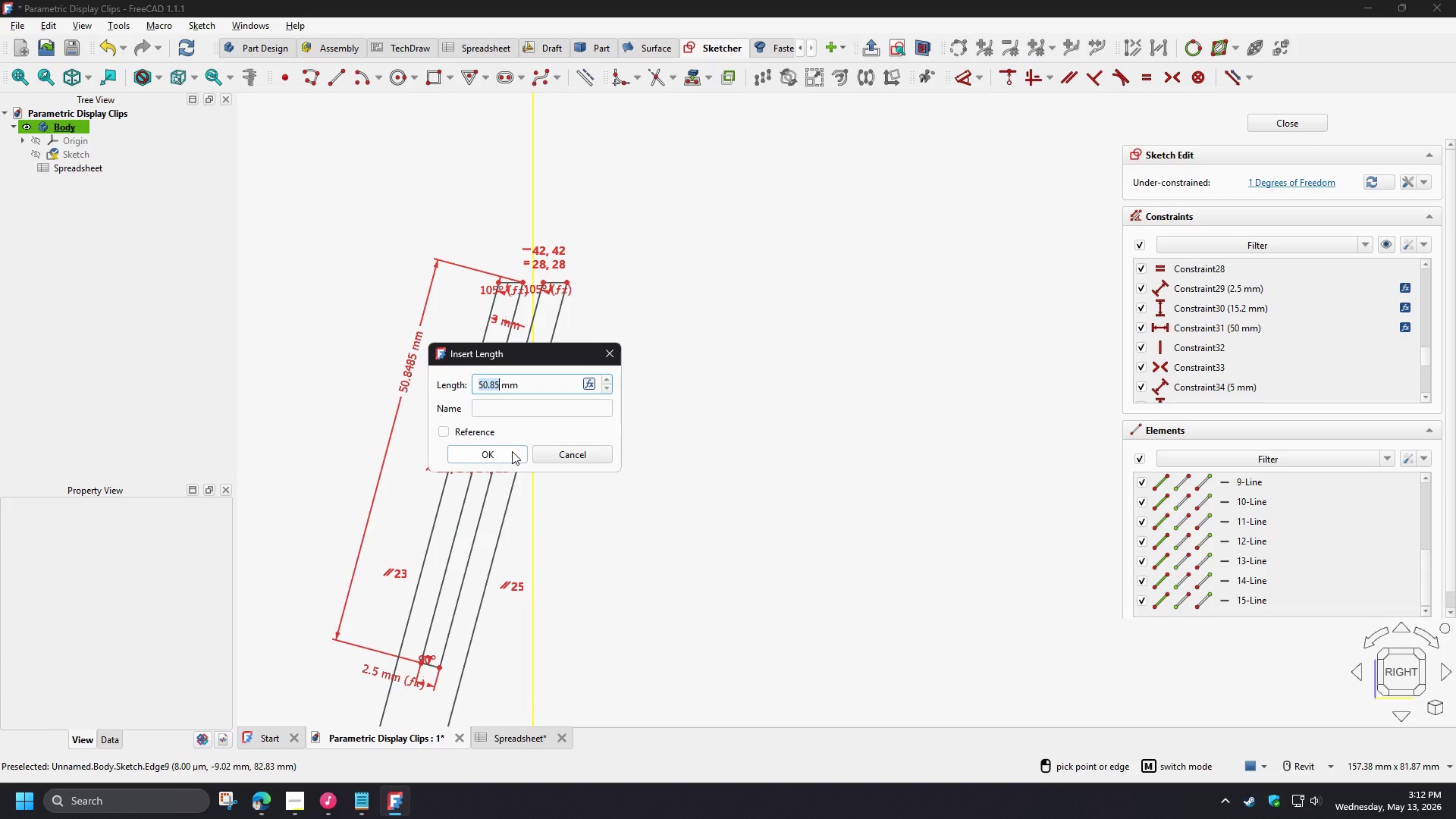 
key(Numpad3)
 